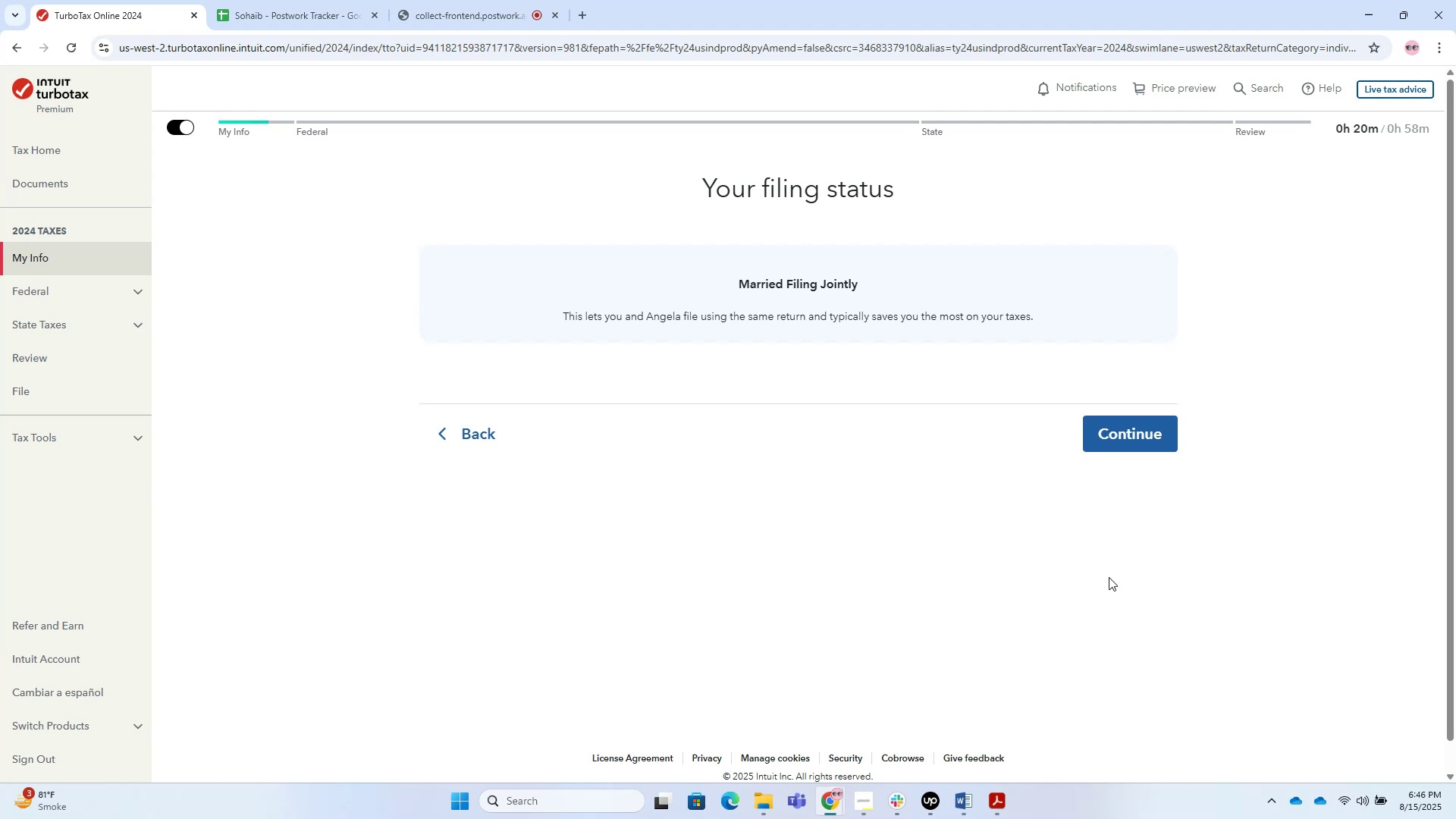 
wait(27.22)
 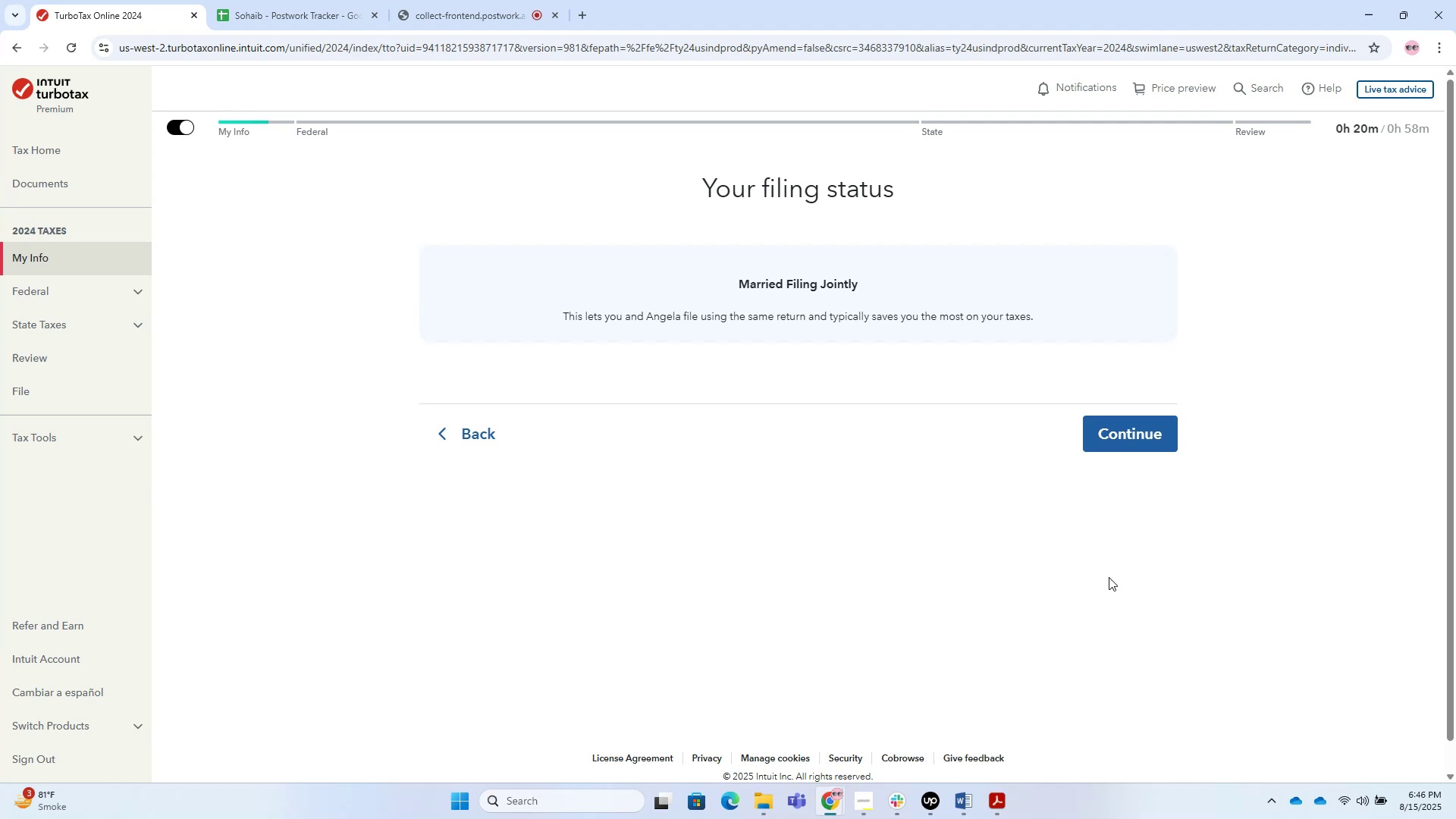 
left_click([1153, 425])
 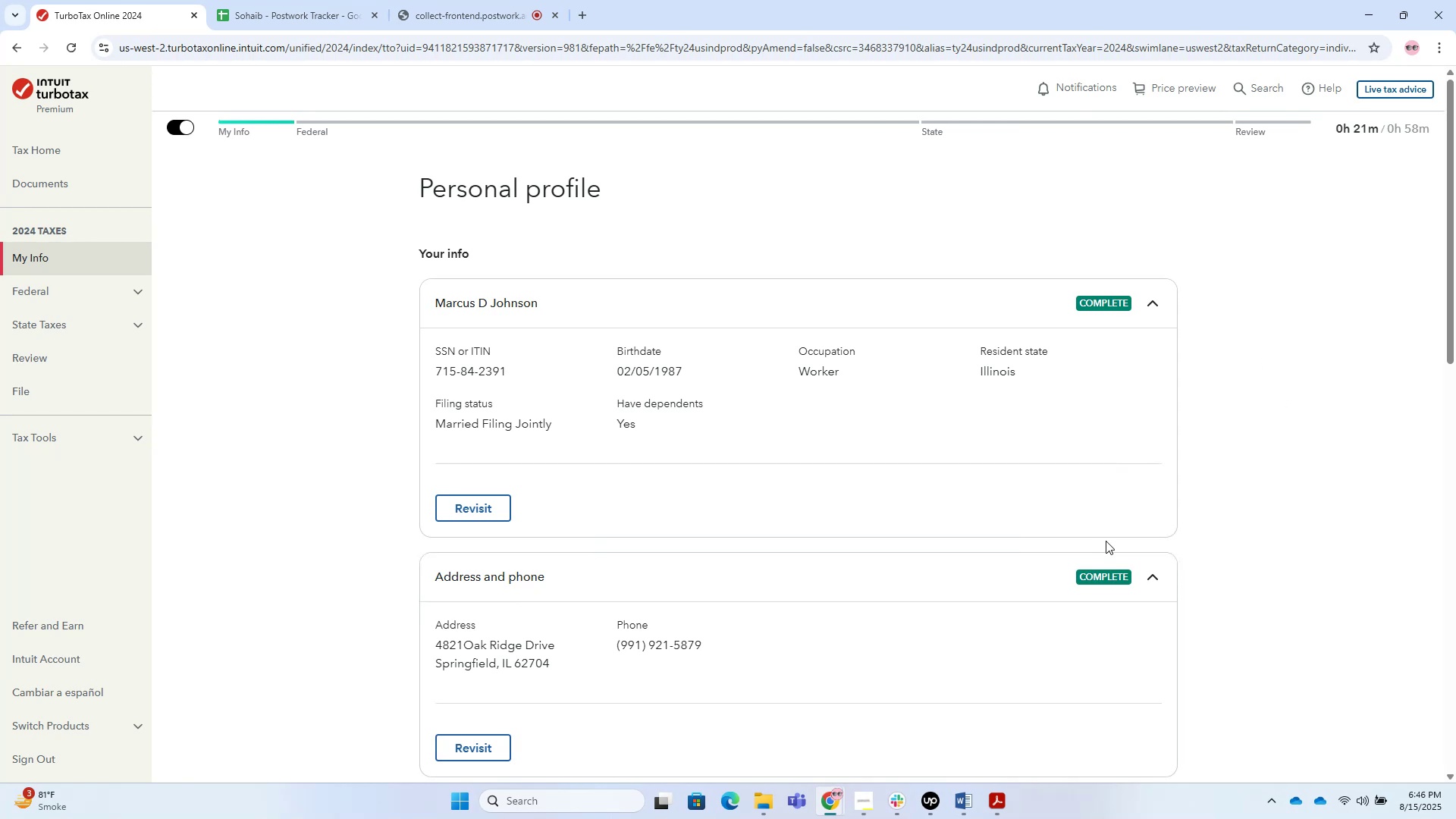 
wait(28.03)
 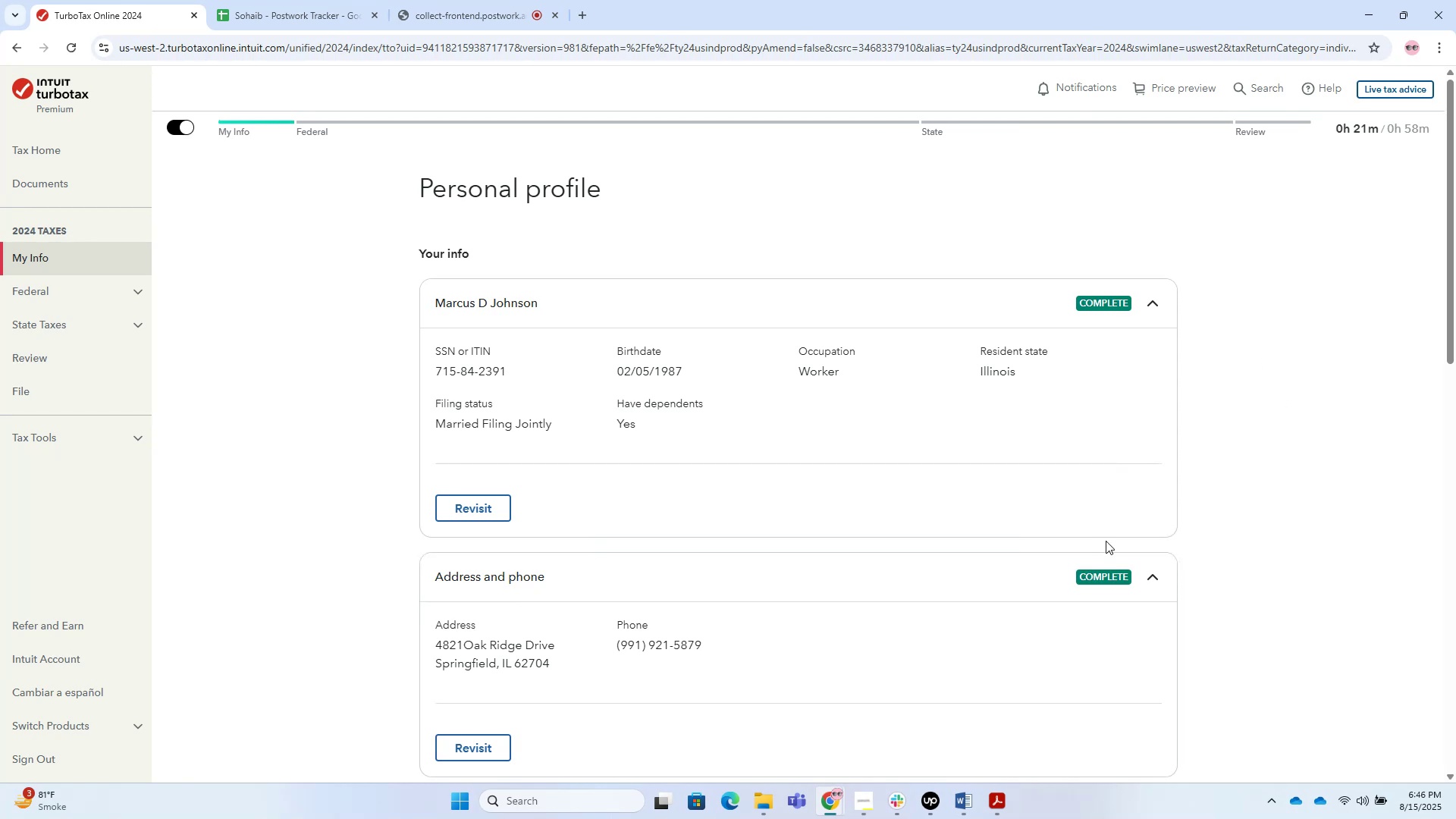 
scroll: coordinate [955, 502], scroll_direction: down, amount: 4.0
 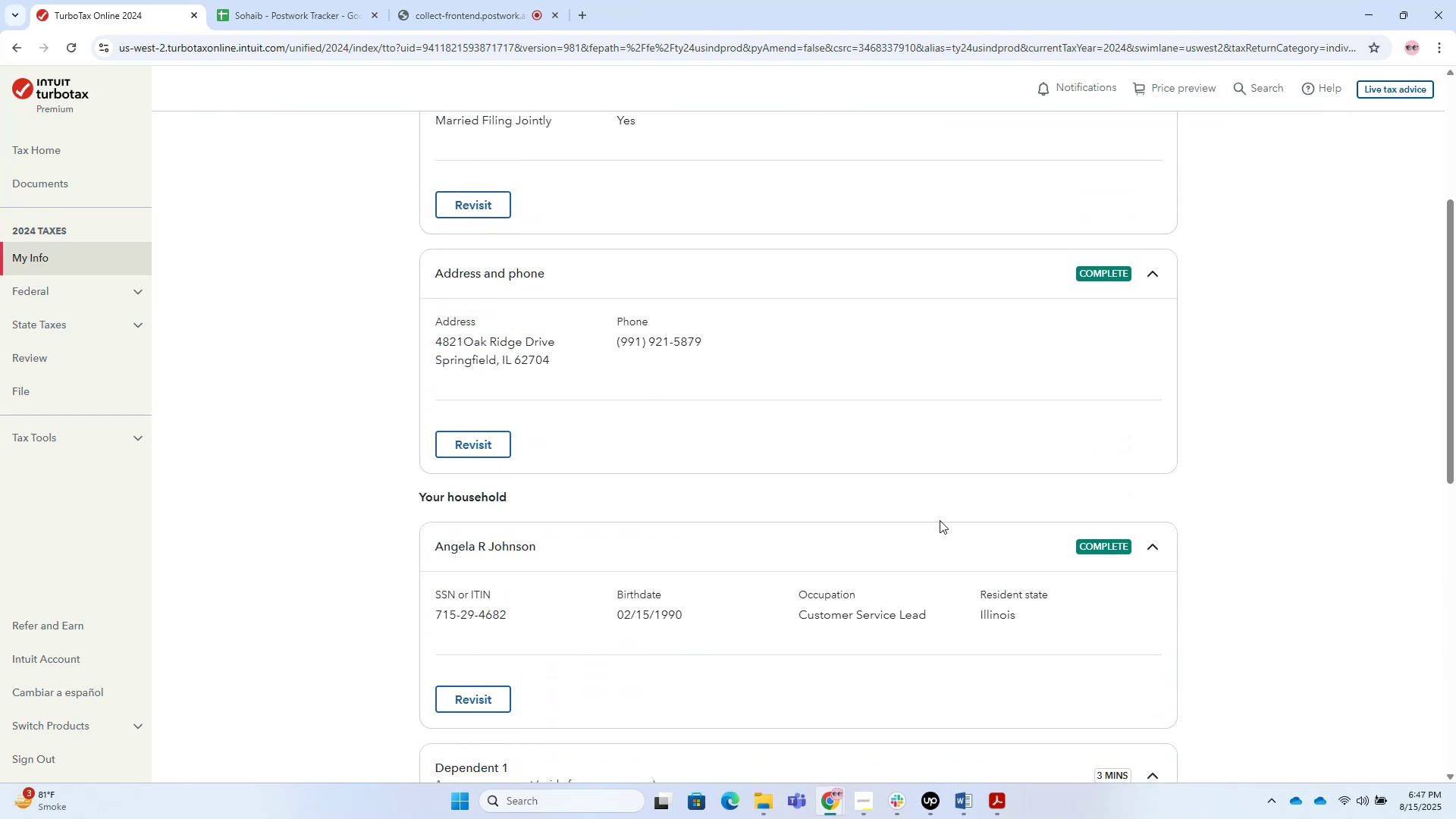 
scroll: coordinate [559, 564], scroll_direction: up, amount: 1.0
 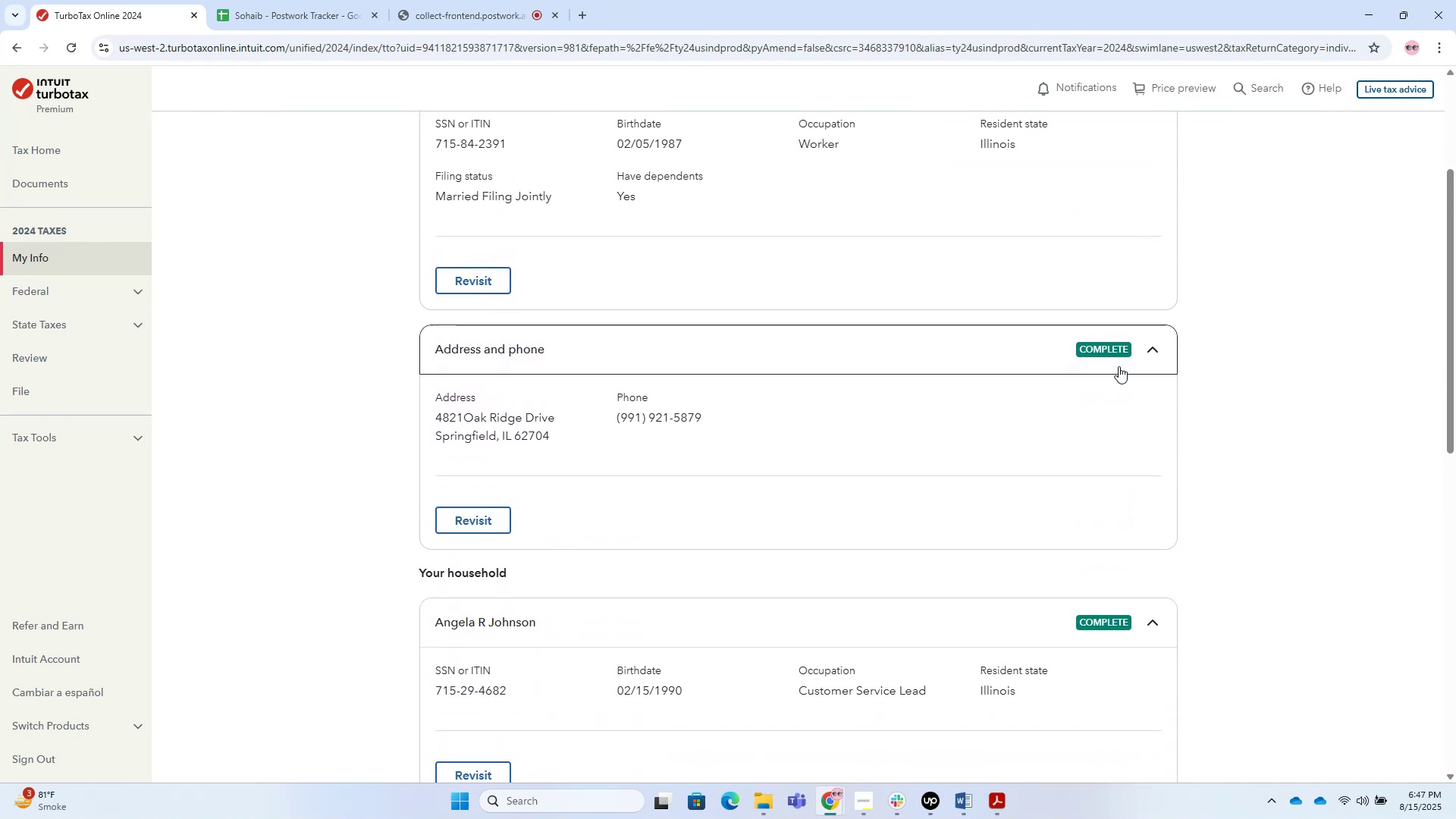 
left_click([1161, 347])
 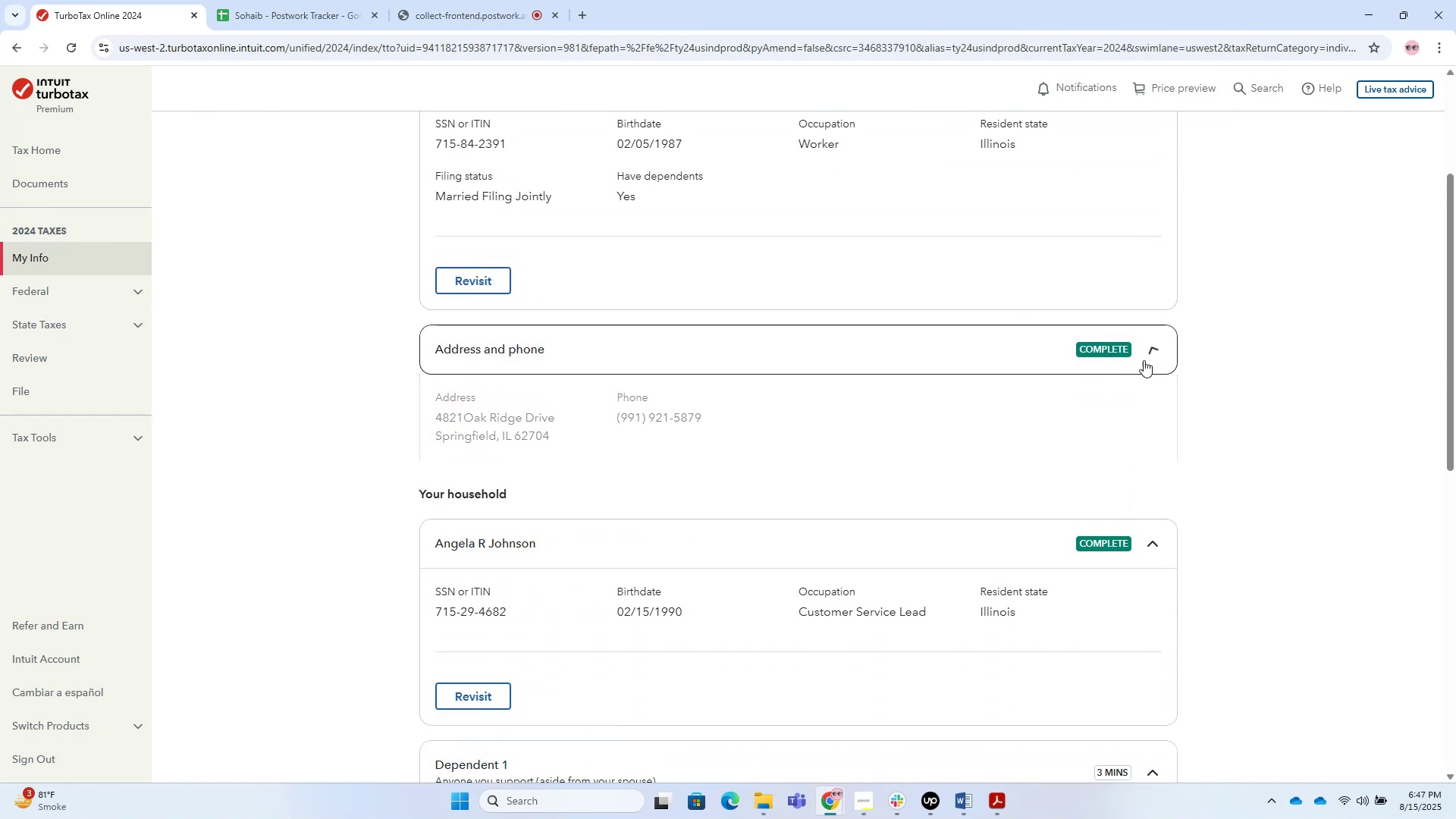 
scroll: coordinate [1128, 369], scroll_direction: up, amount: 2.0
 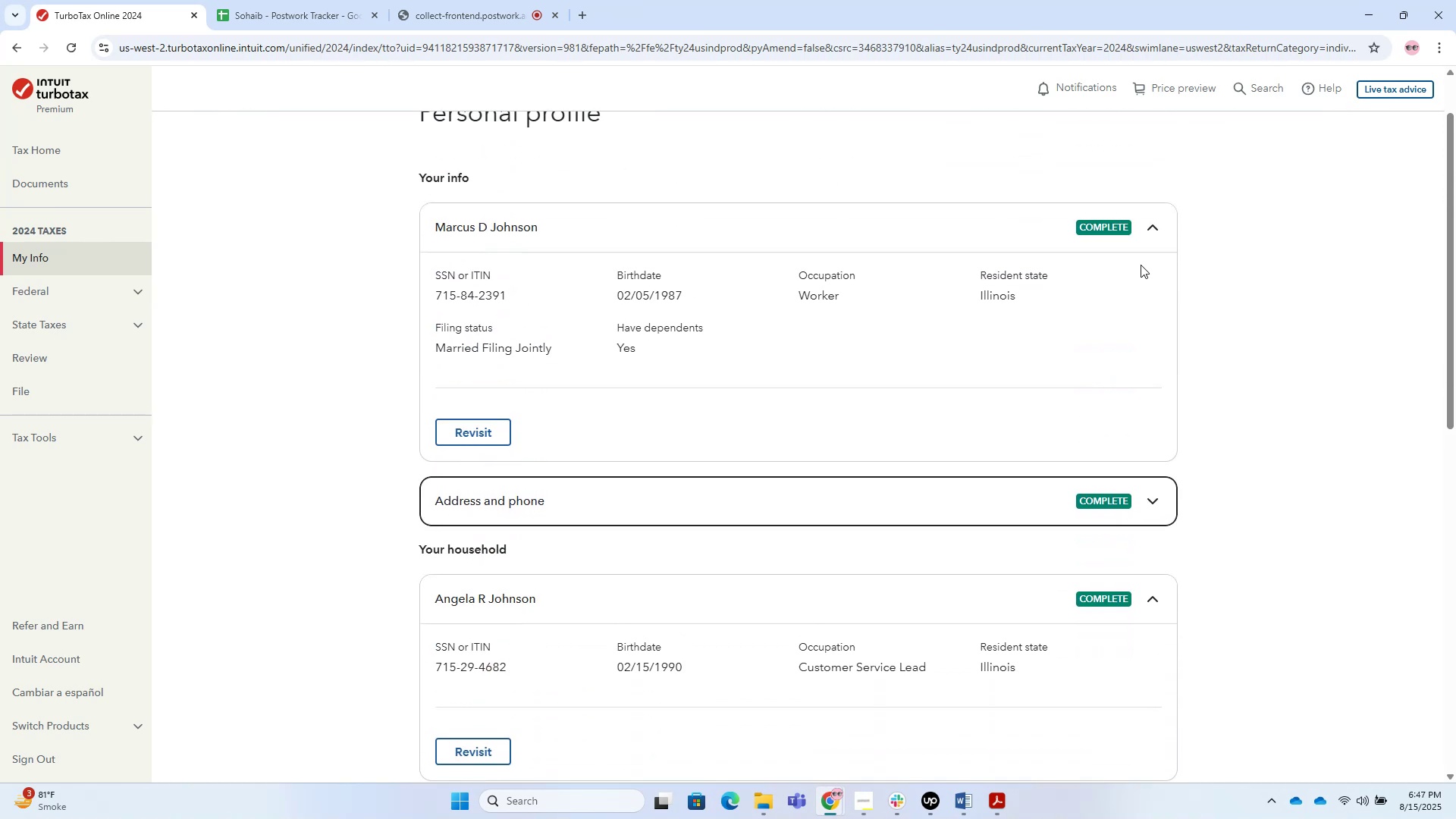 
left_click([1147, 224])
 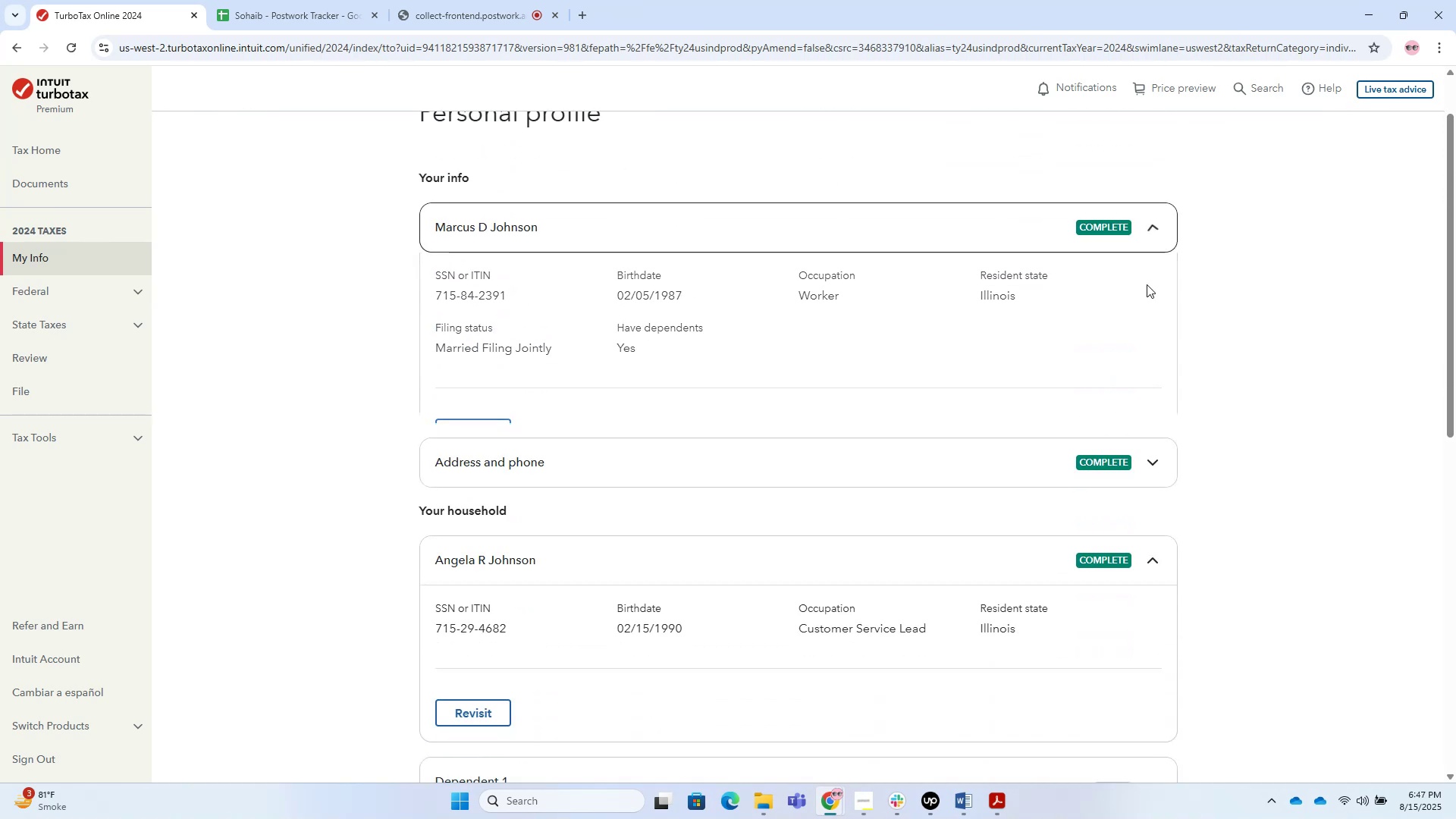 
scroll: coordinate [1138, 348], scroll_direction: down, amount: 1.0
 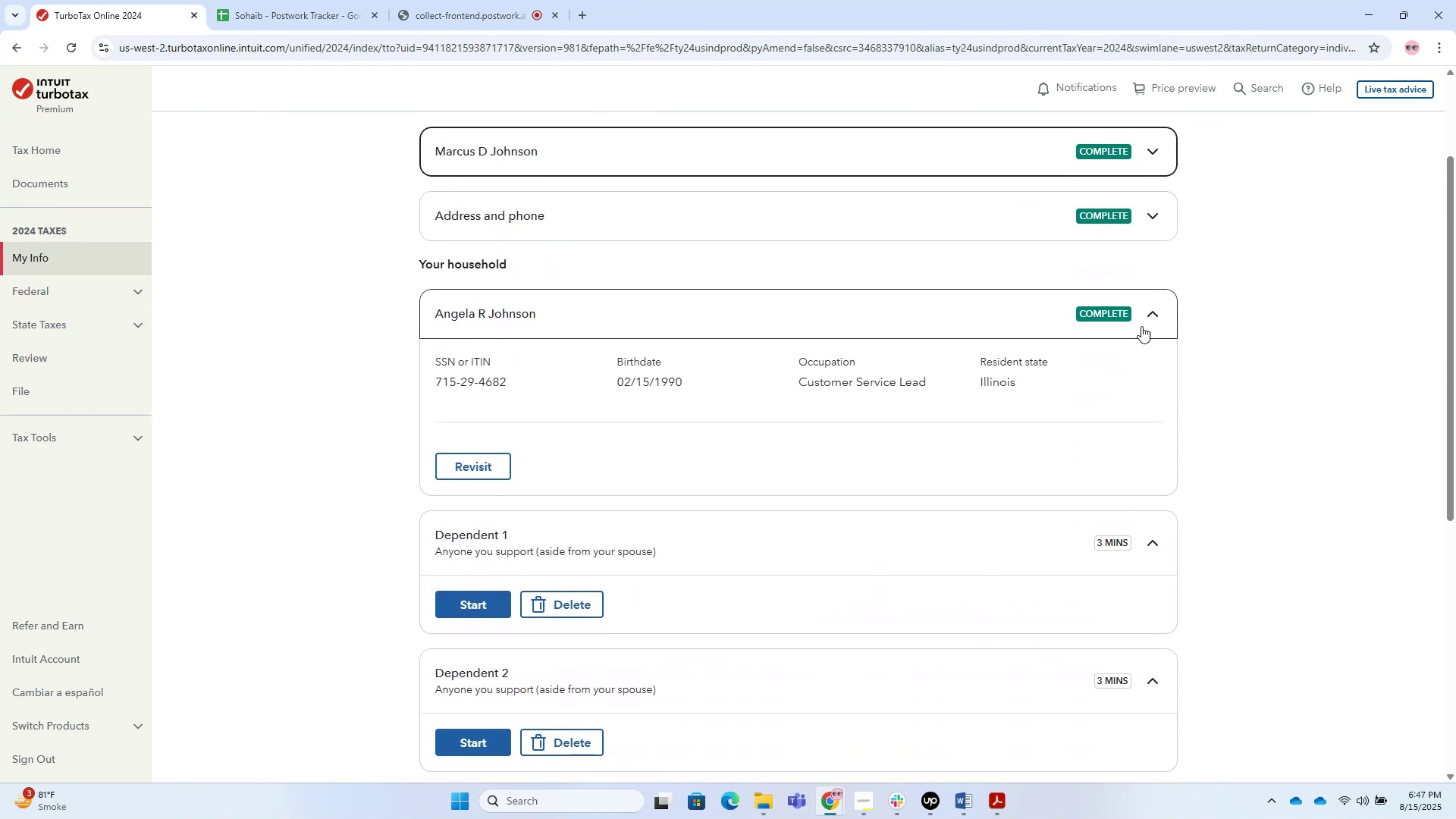 
left_click([1144, 316])
 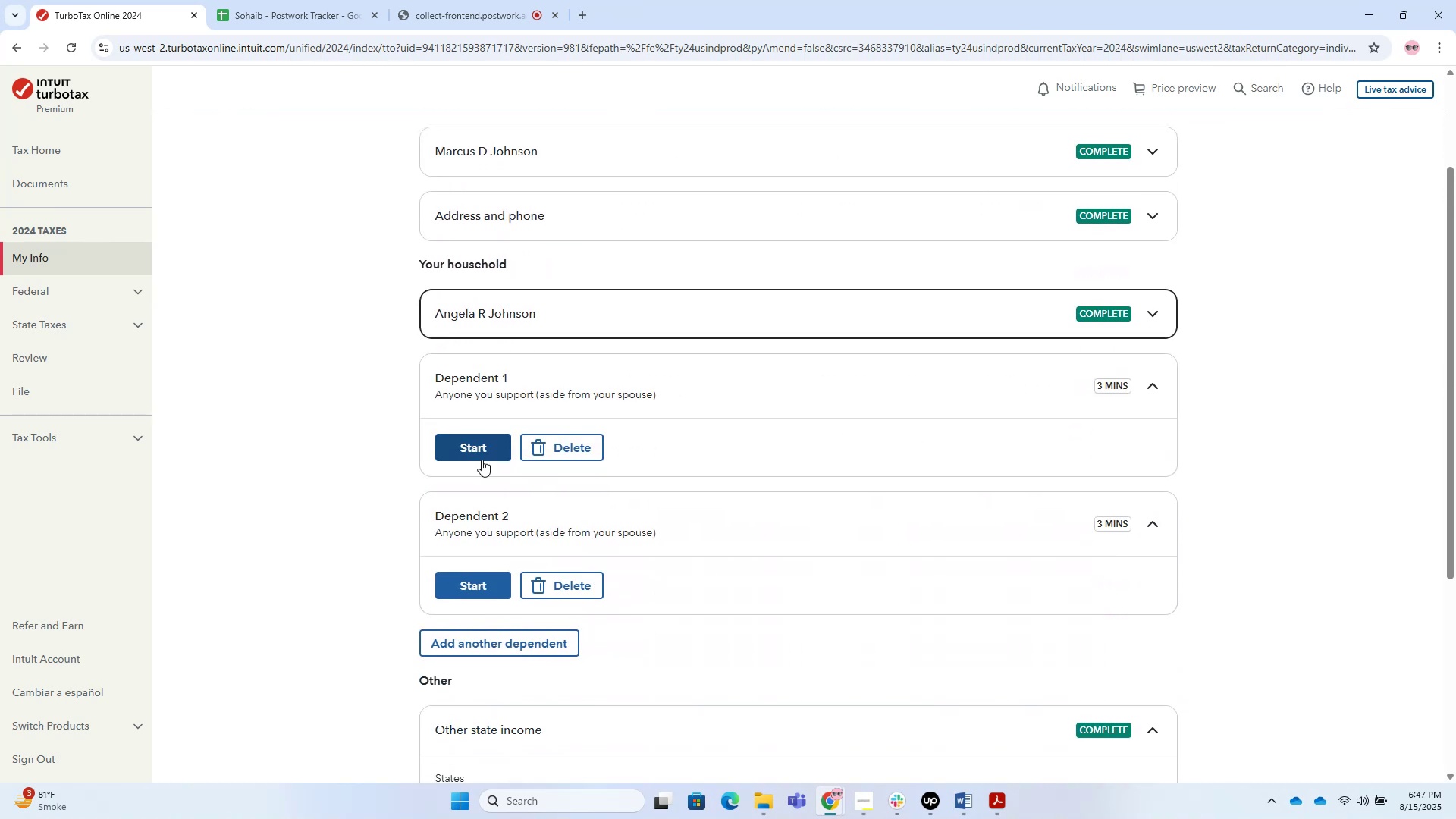 
left_click([475, 453])
 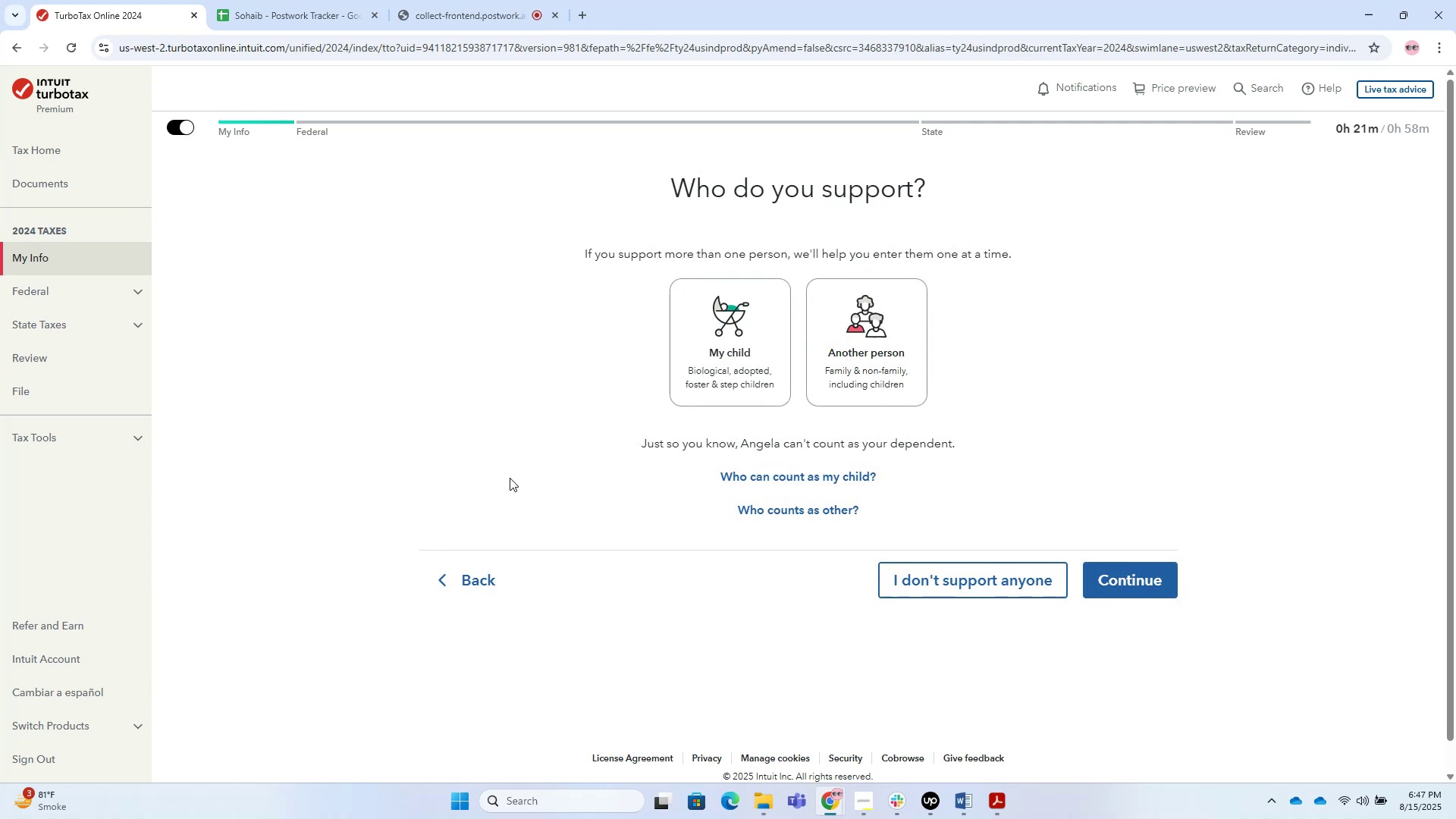 
left_click([726, 393])
 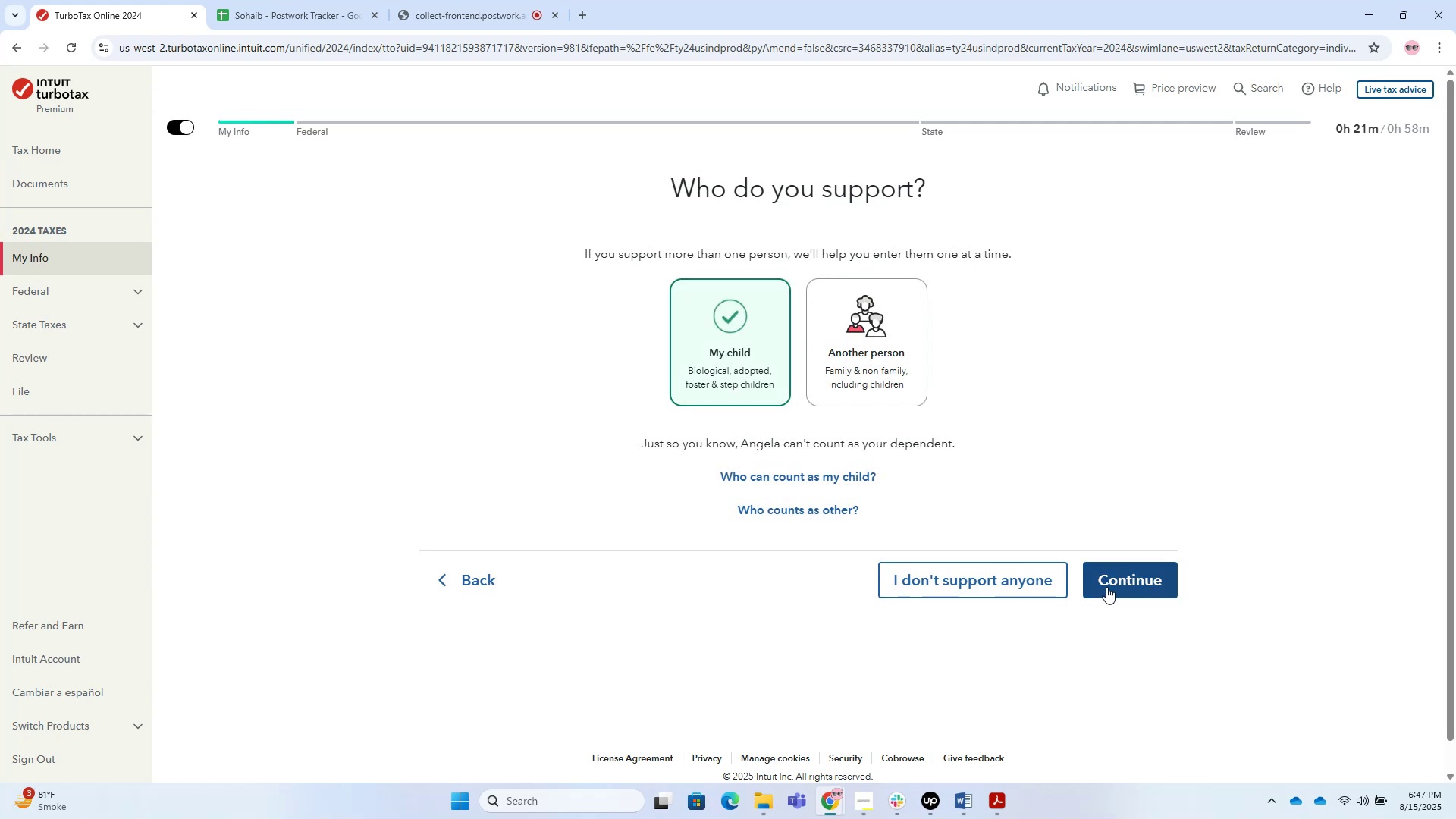 
left_click([1106, 579])
 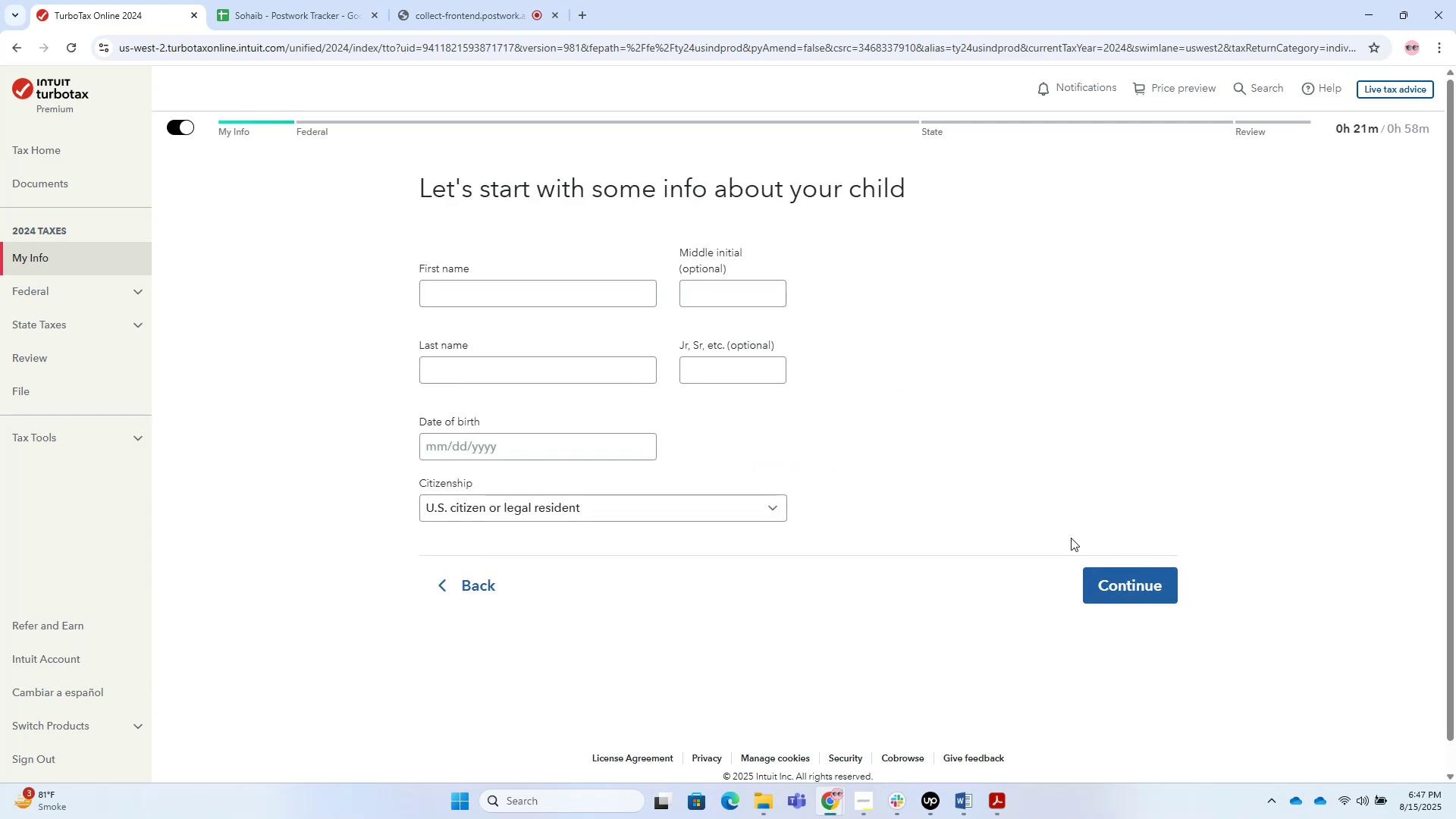 
left_click([545, 278])
 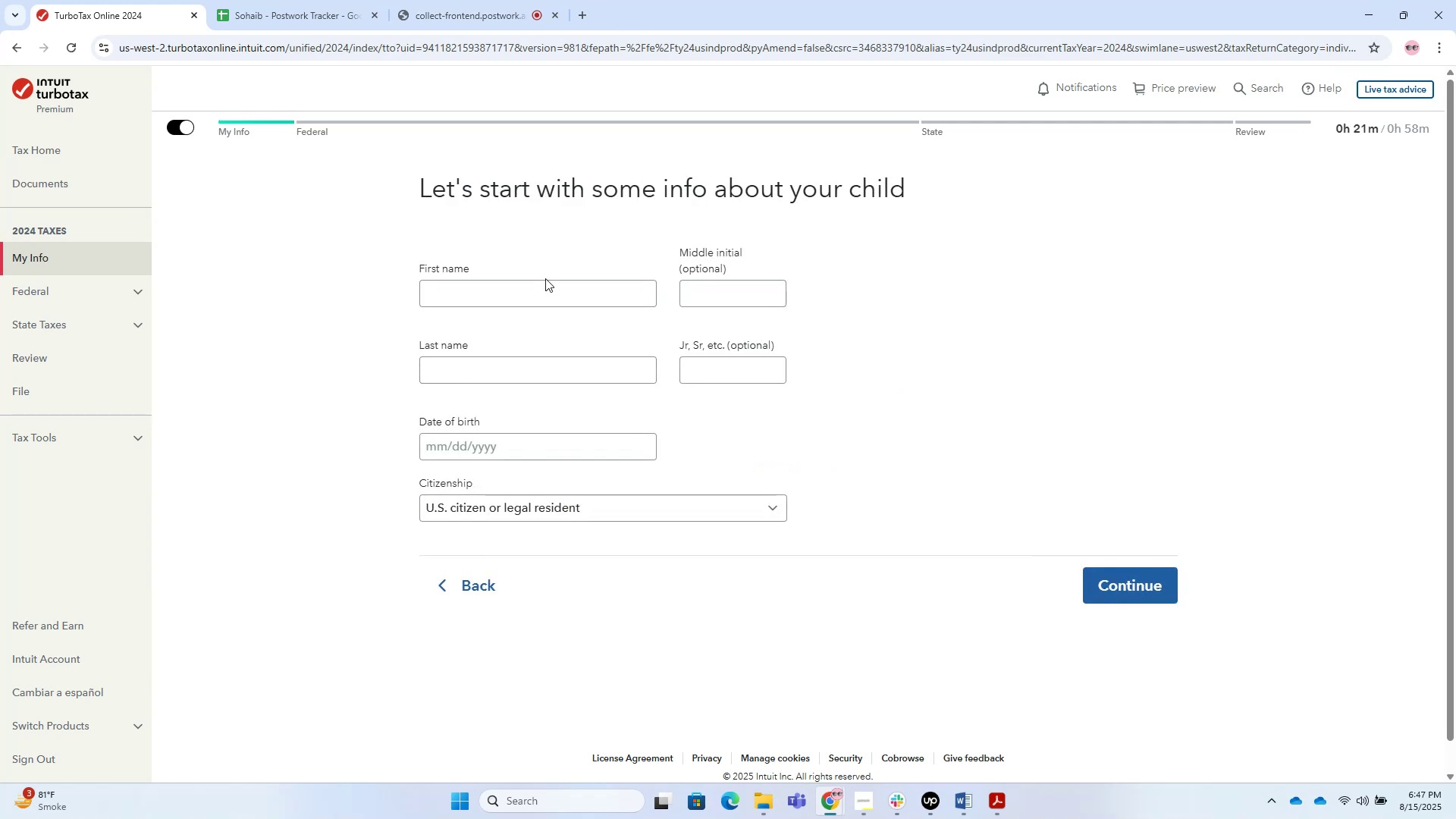 
key(Alt+AltLeft)
 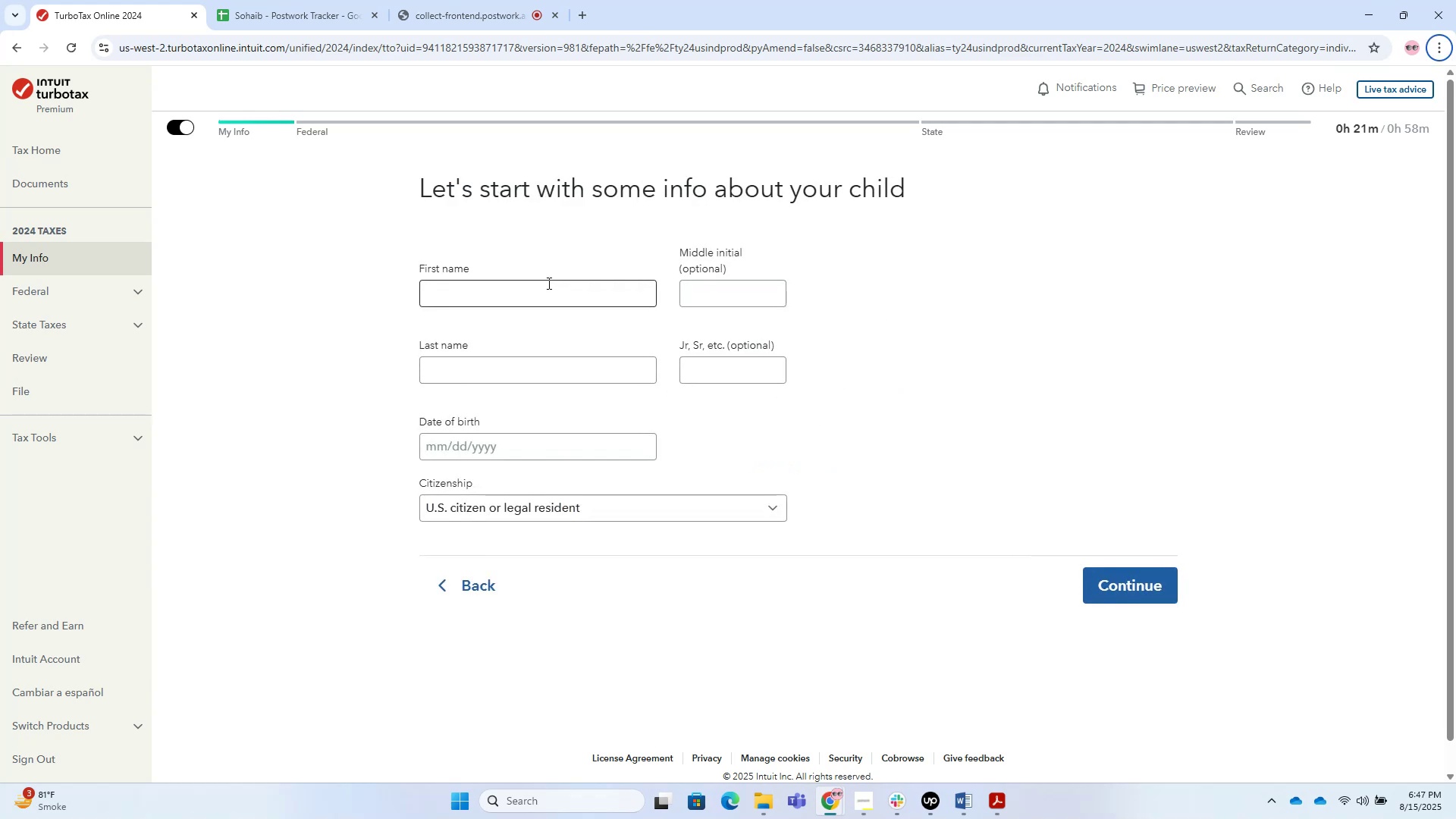 
left_click([560, 289])
 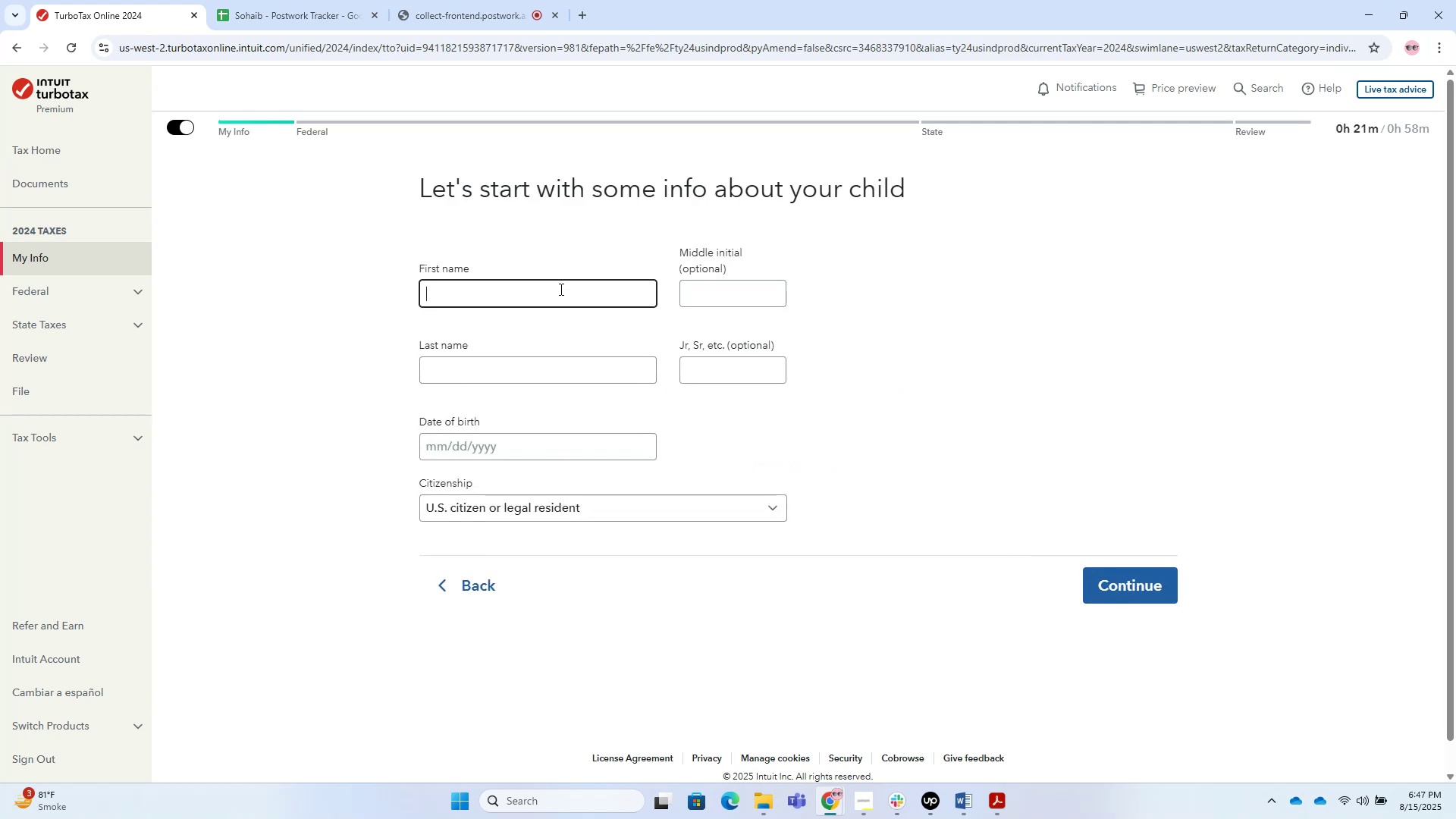 
key(Alt+Tab)
 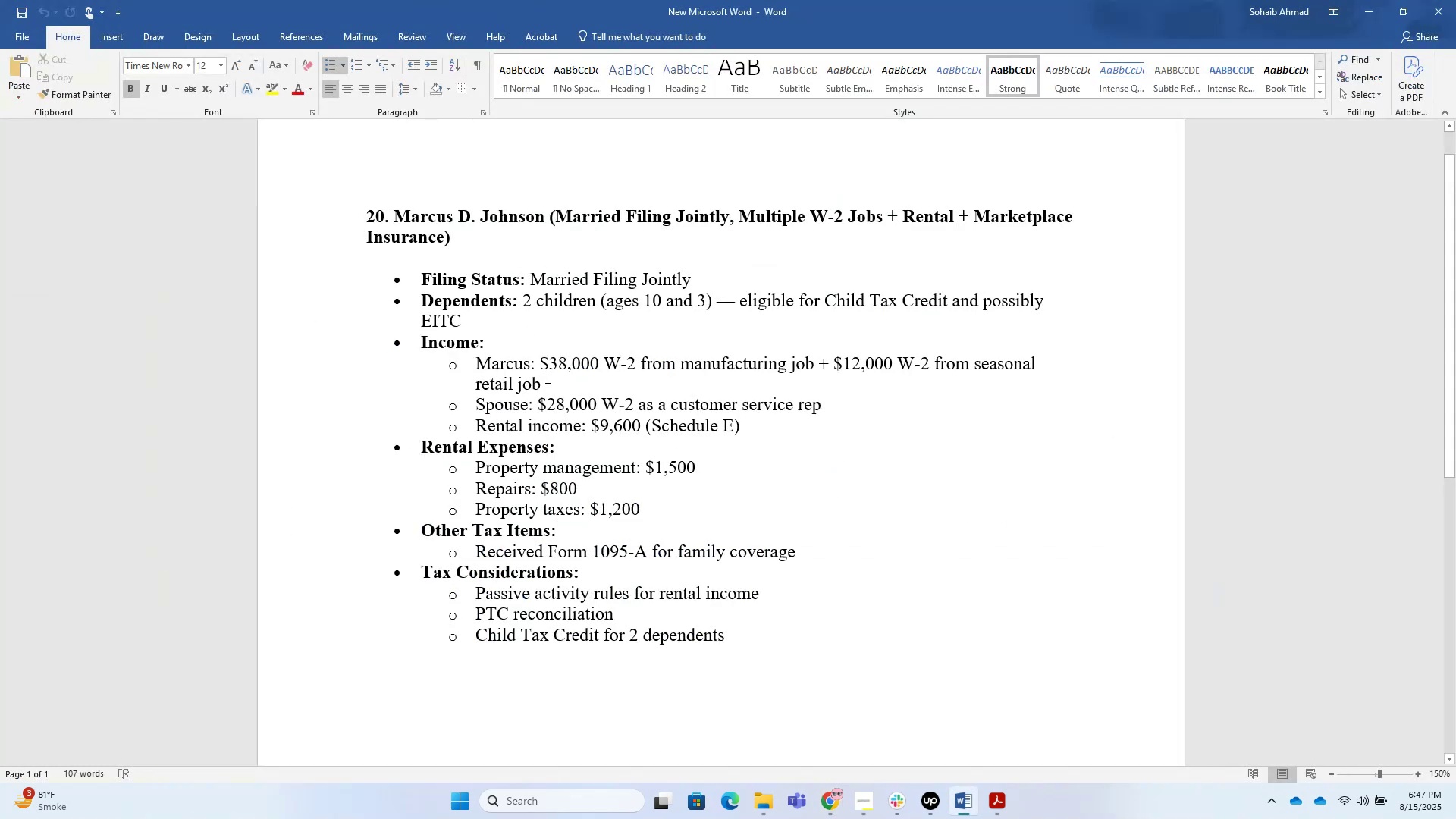 
key(Alt+Tab)
 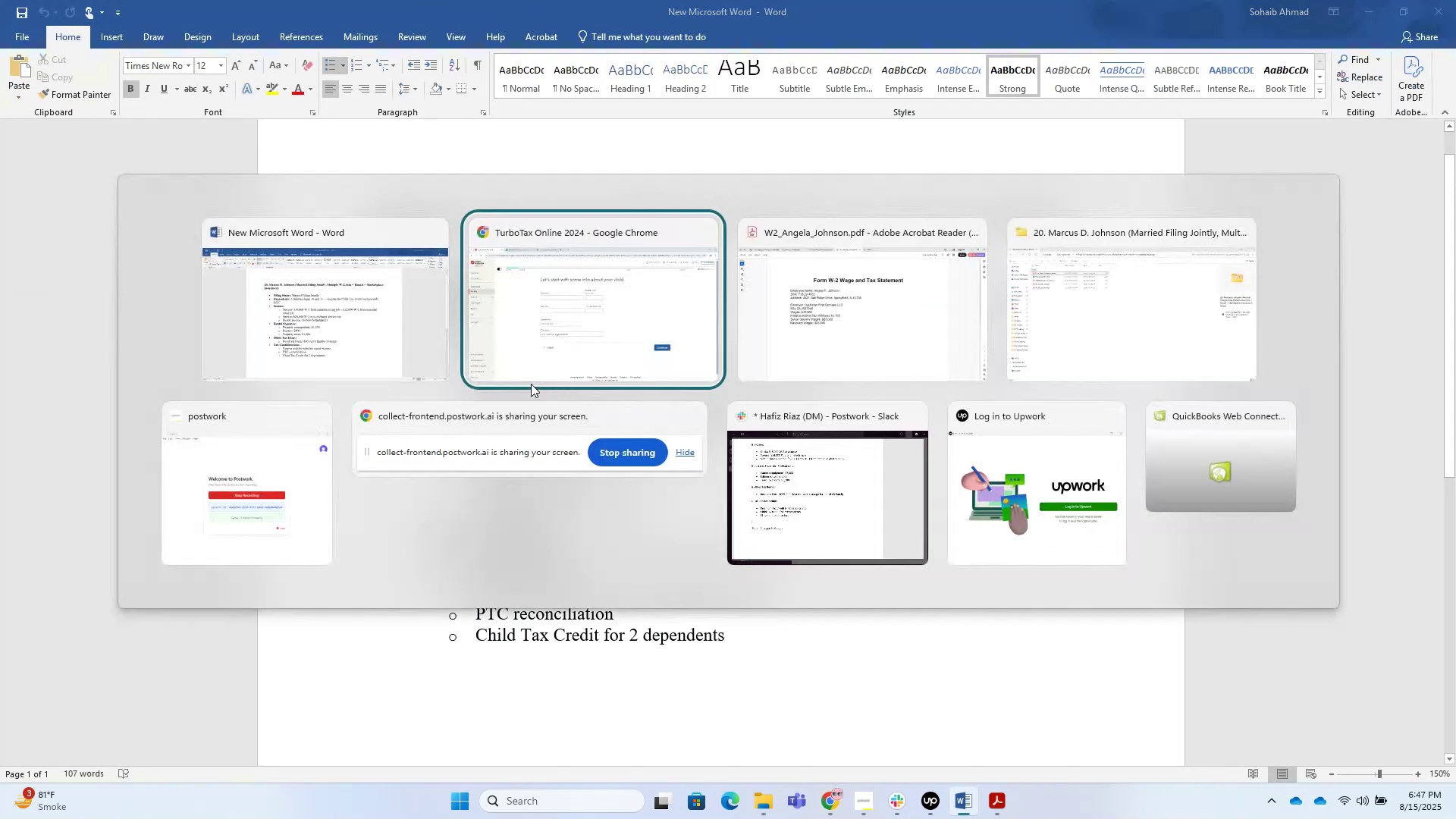 
key(Alt+Tab)
 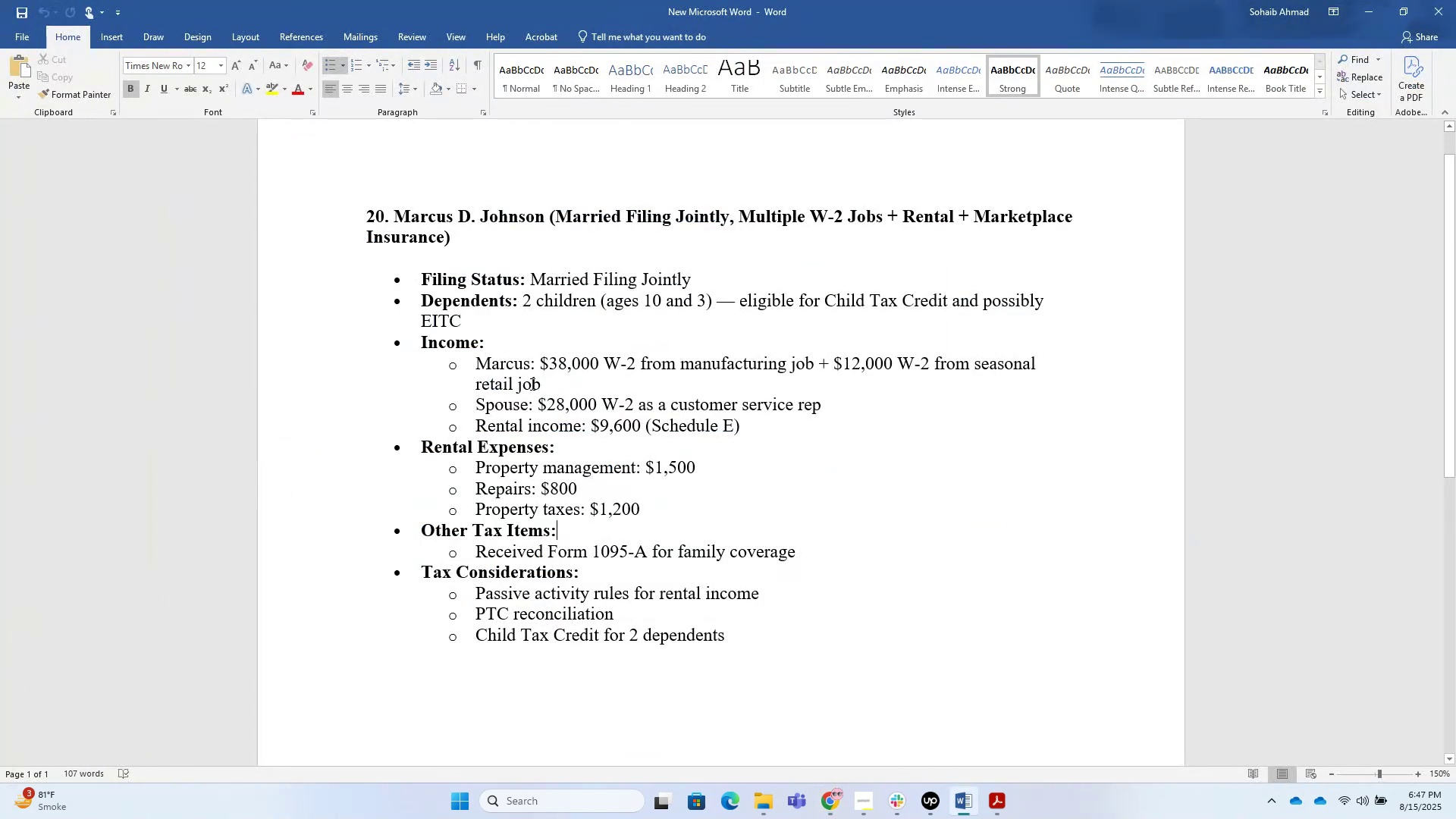 
key(Alt+Tab)
 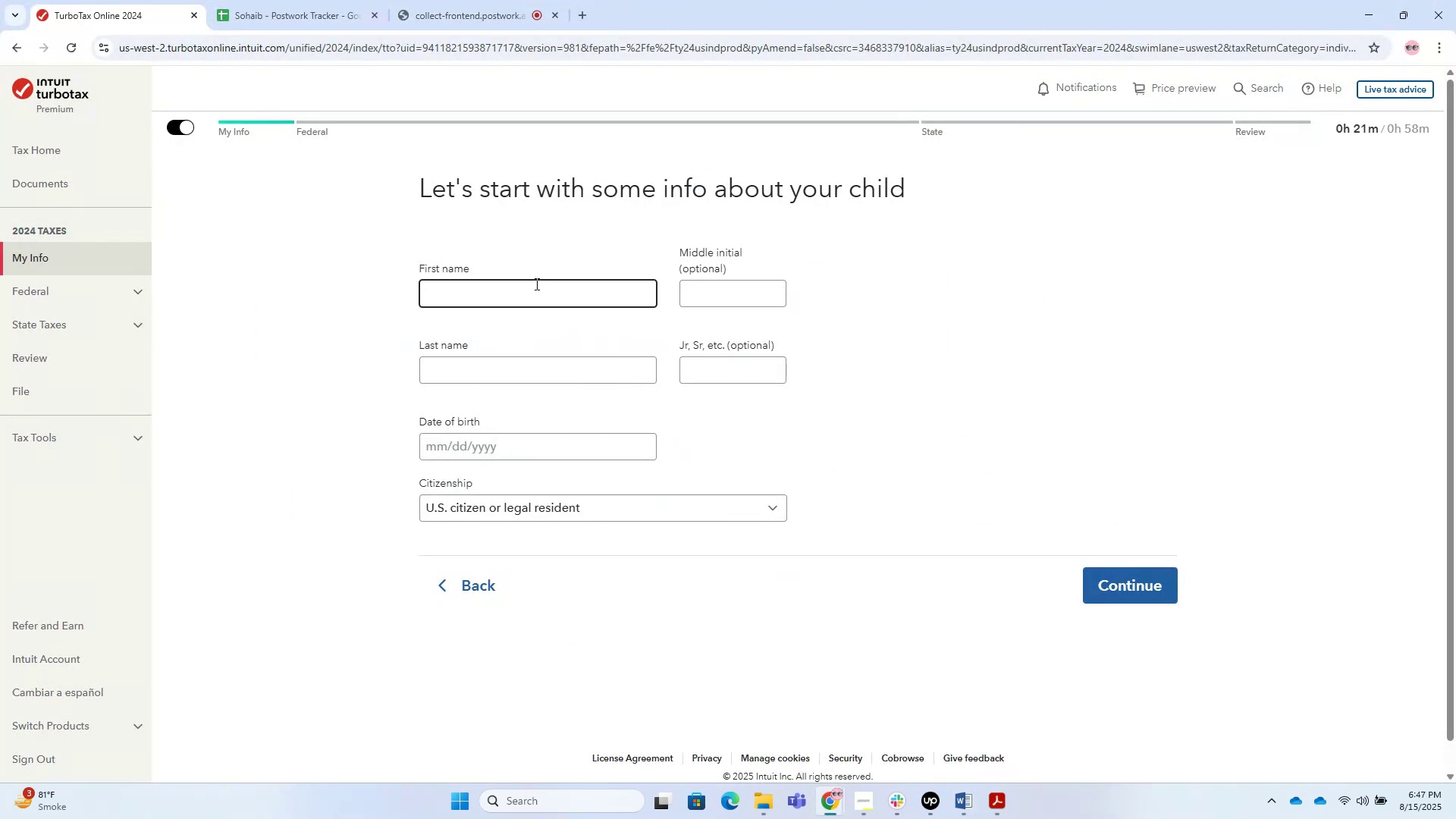 
left_click([535, 284])
 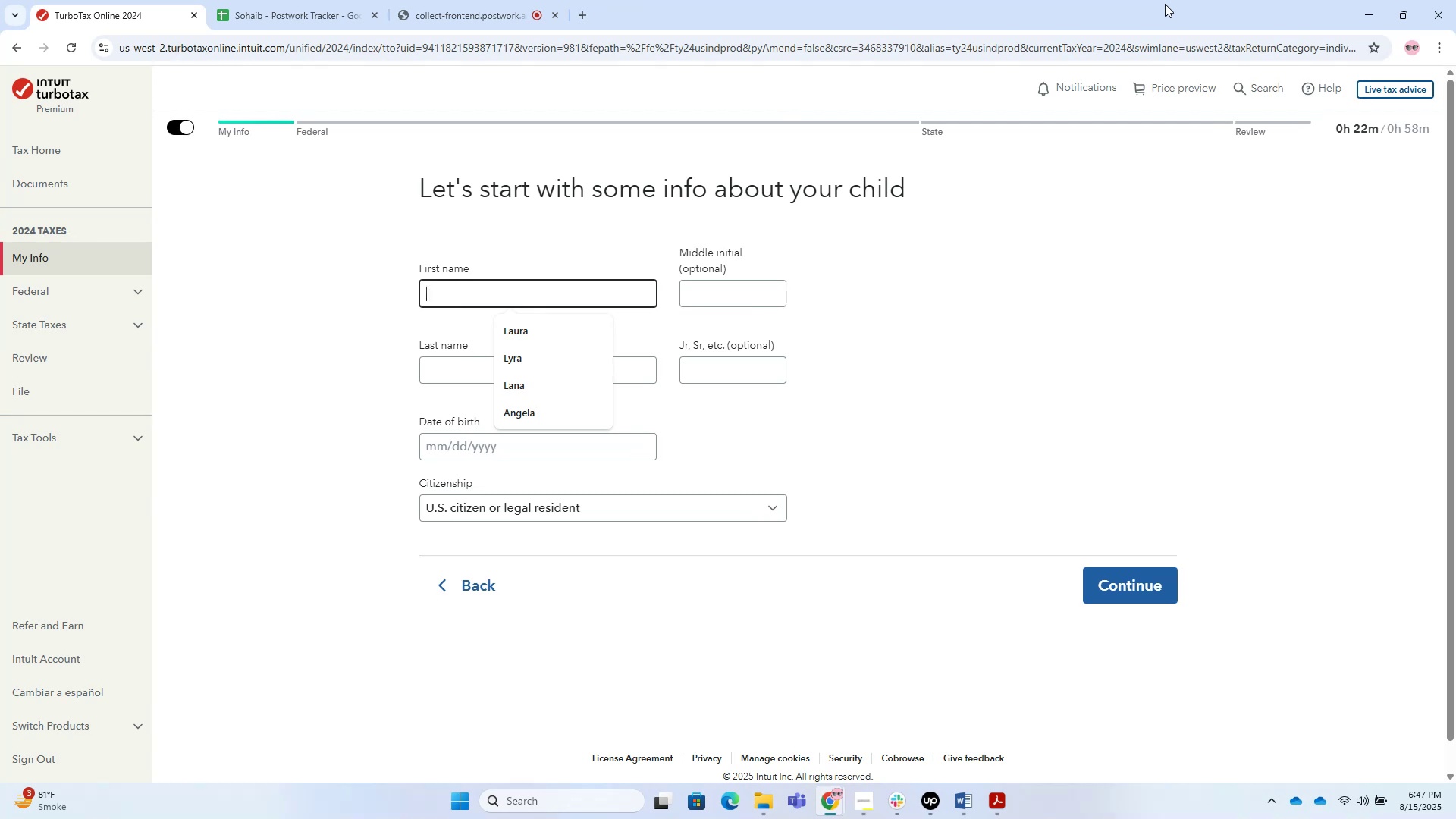 
wait(30.68)
 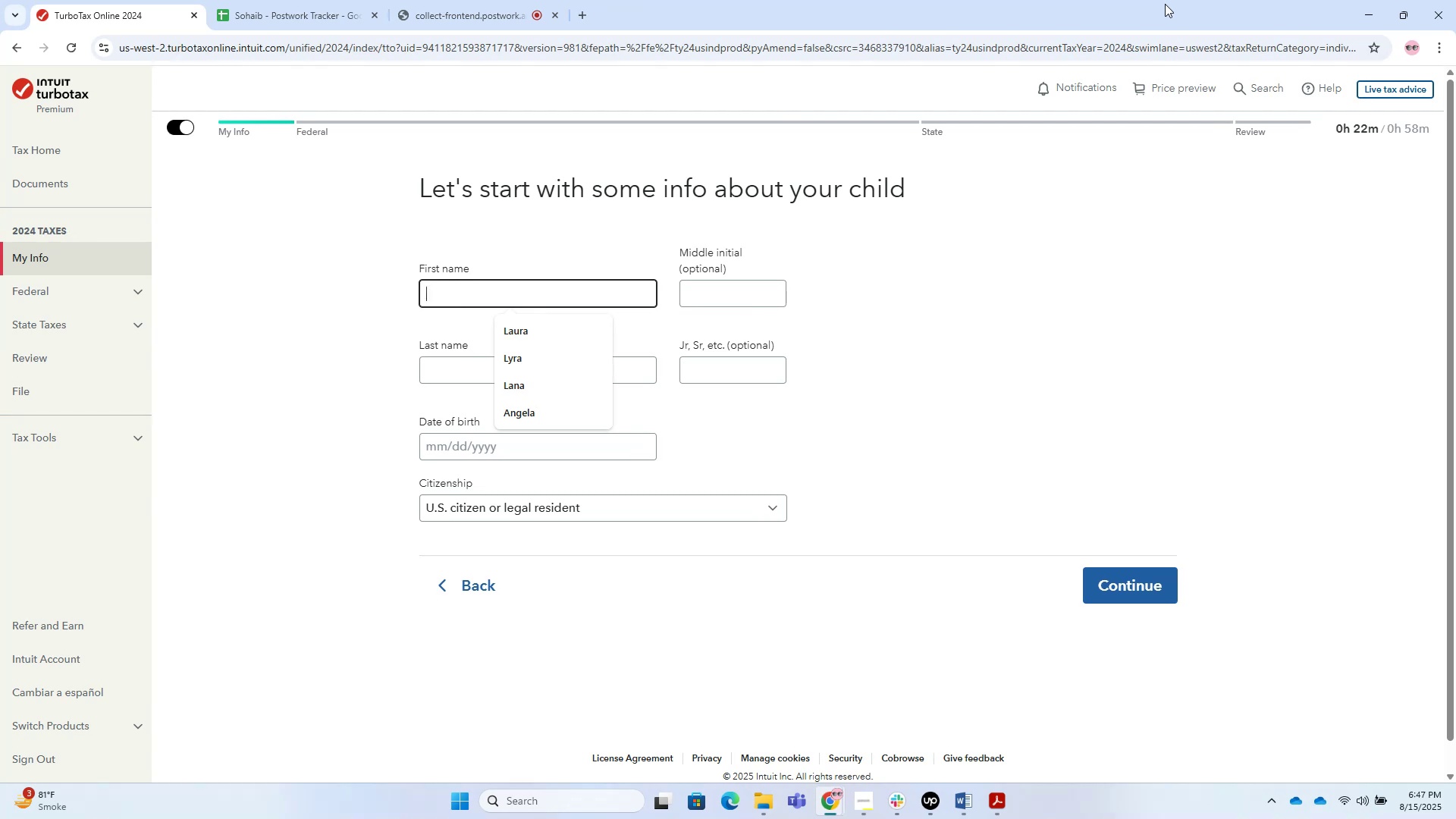 
key(Meta+MetaLeft)
 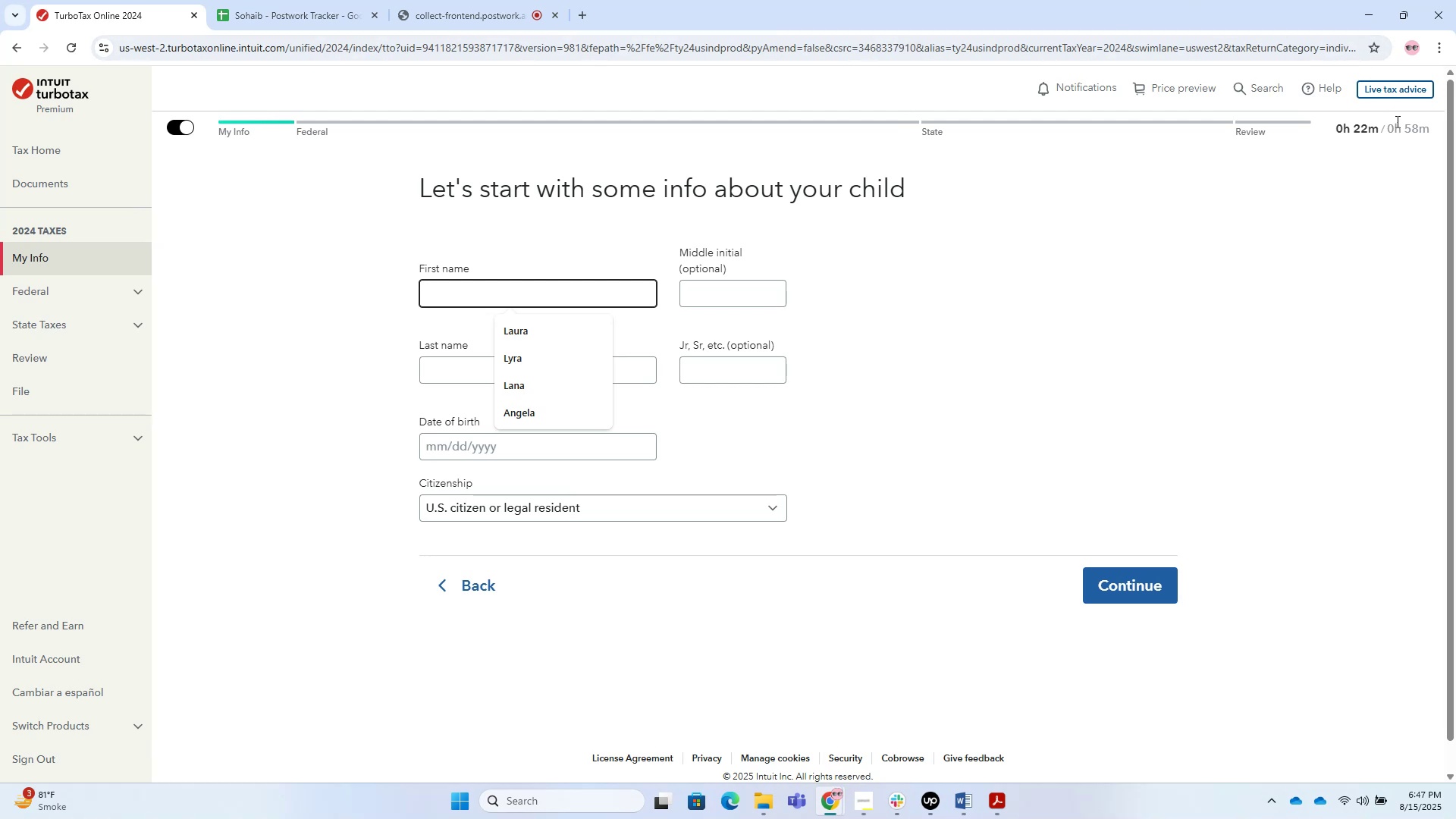 
key(Meta+Tab)
 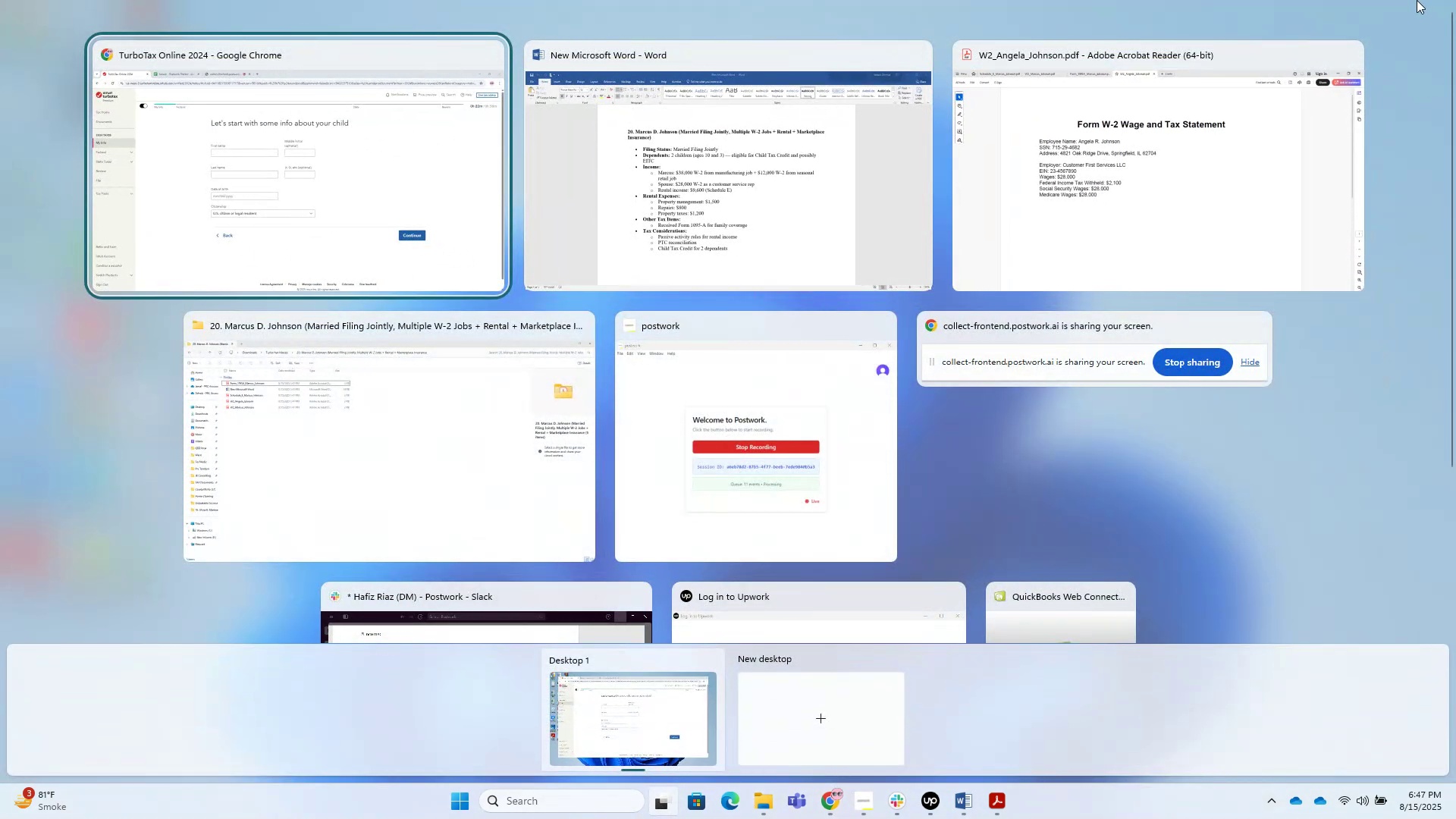 
wait(9.58)
 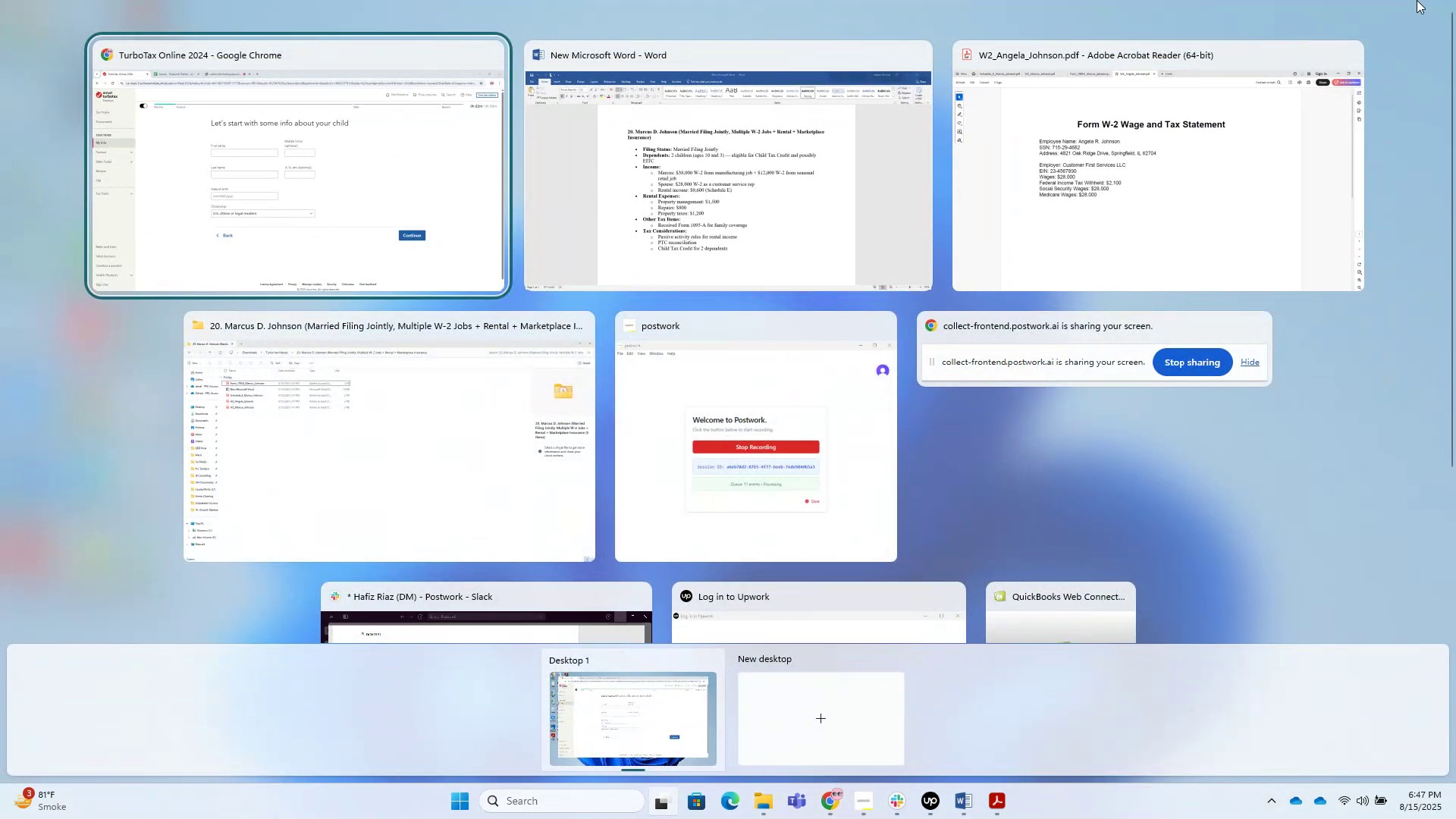 
left_click([654, 165])
 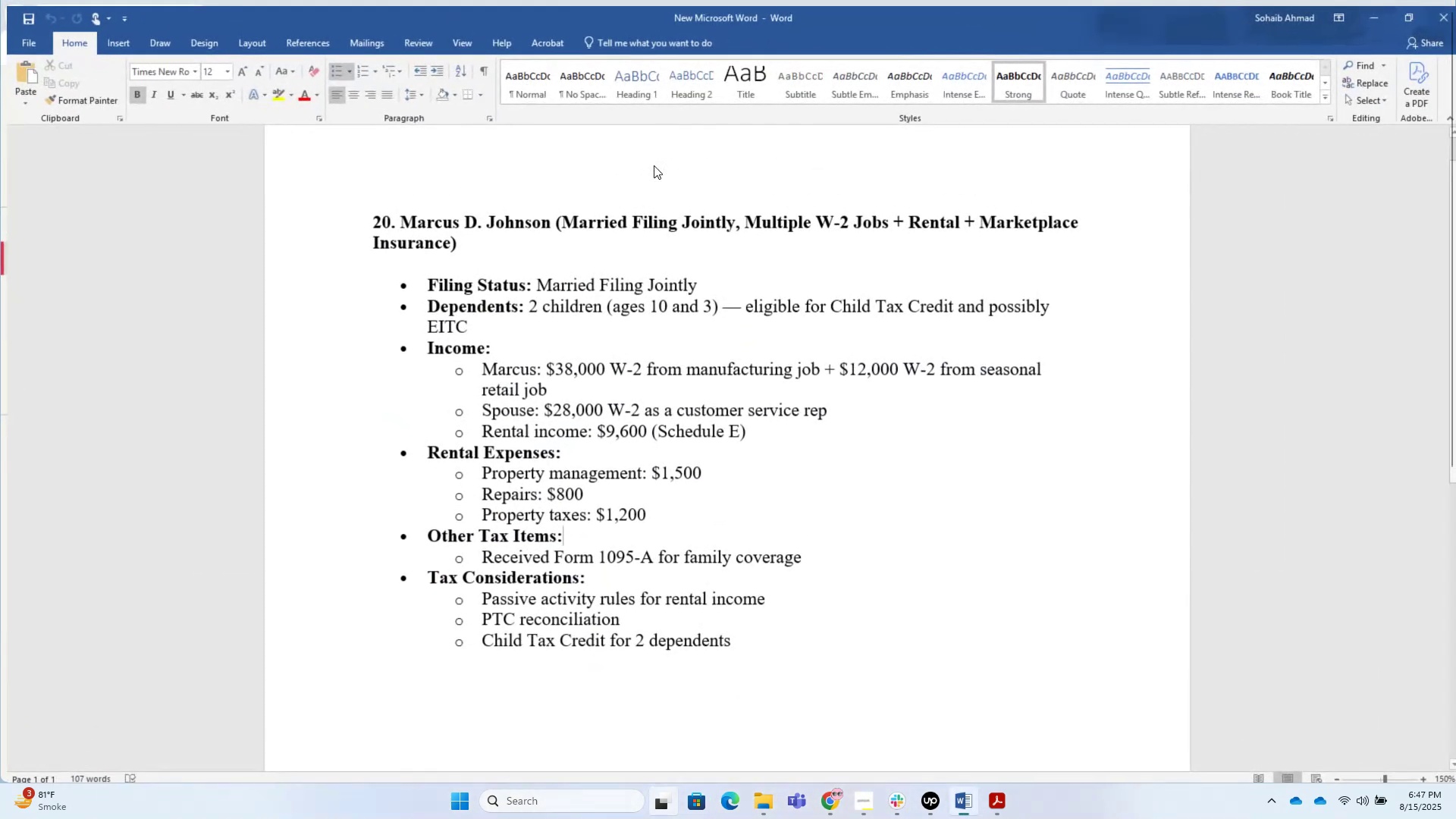 
key(Alt+AltLeft)
 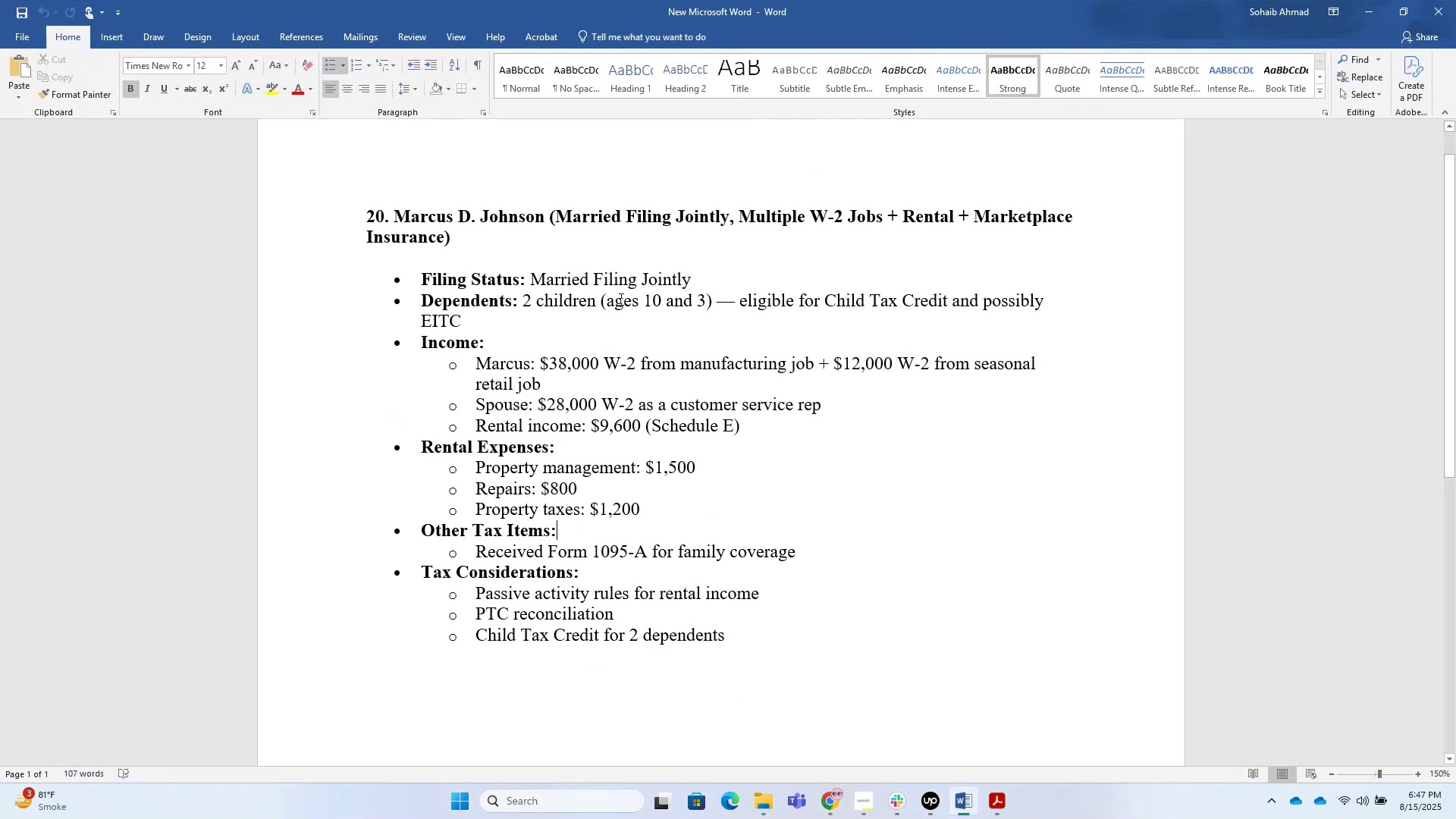 
key(Alt+Tab)
 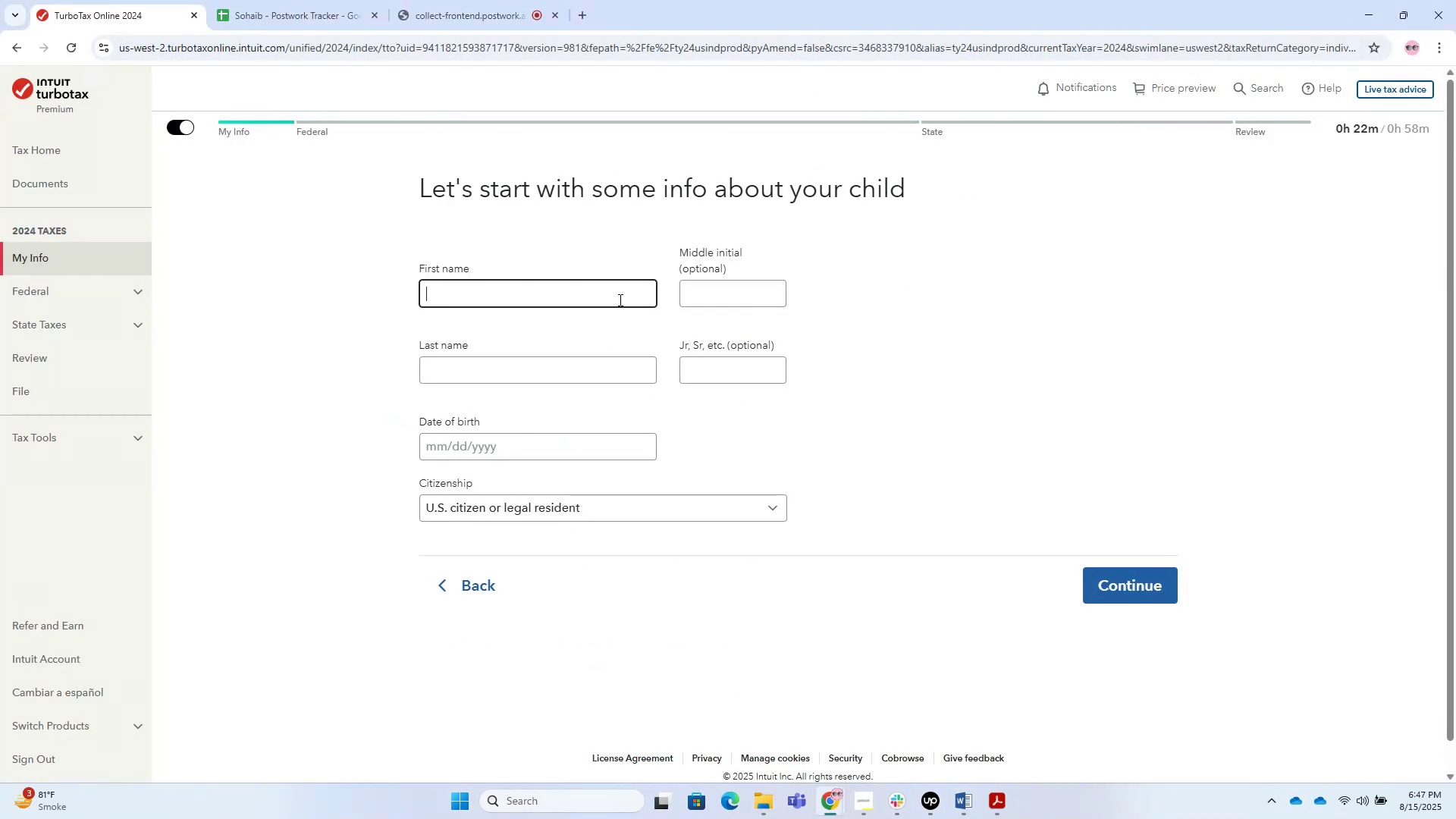 
left_click([619, 300])
 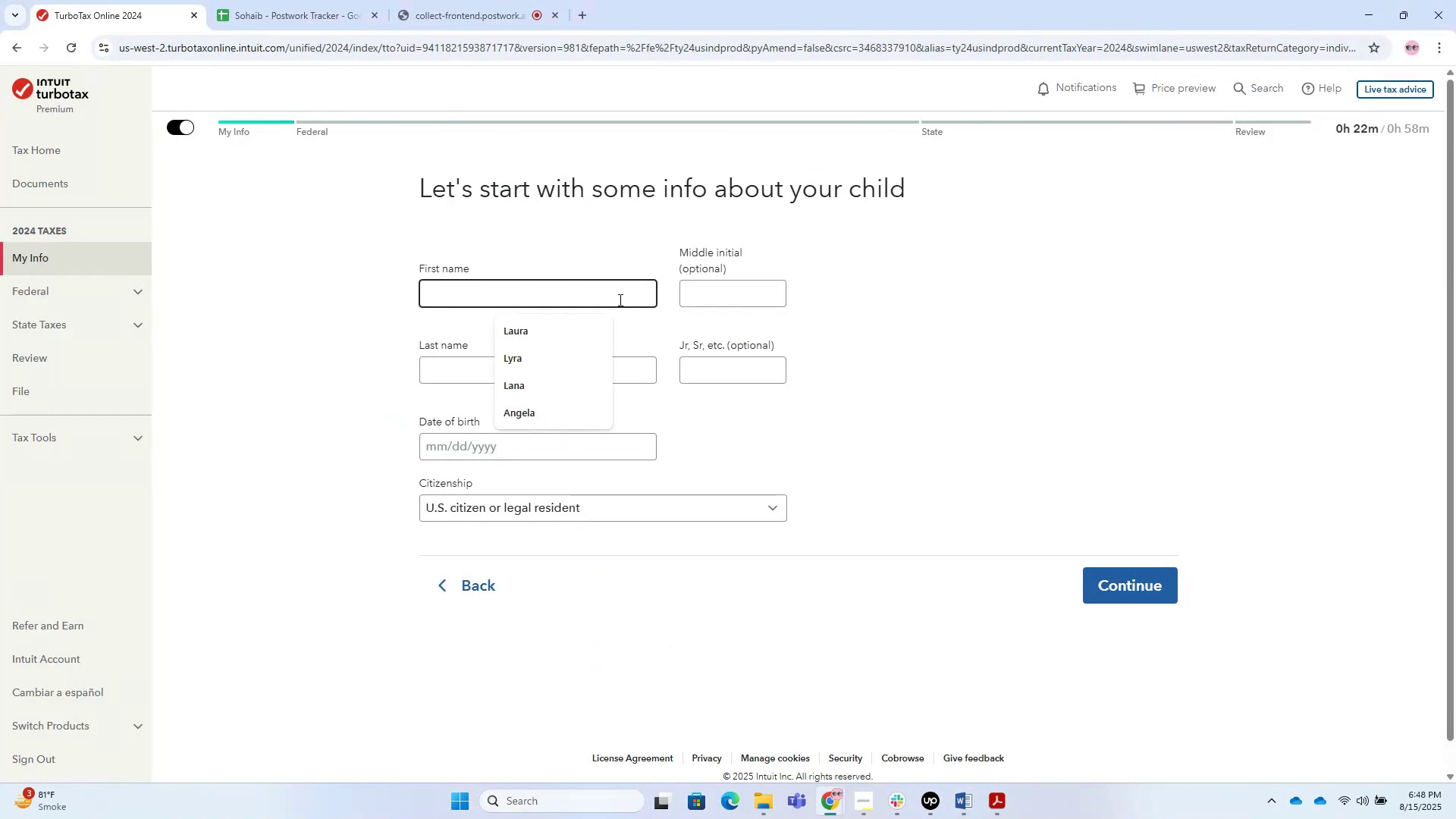 
hold_key(key=AltLeft, duration=0.37)
 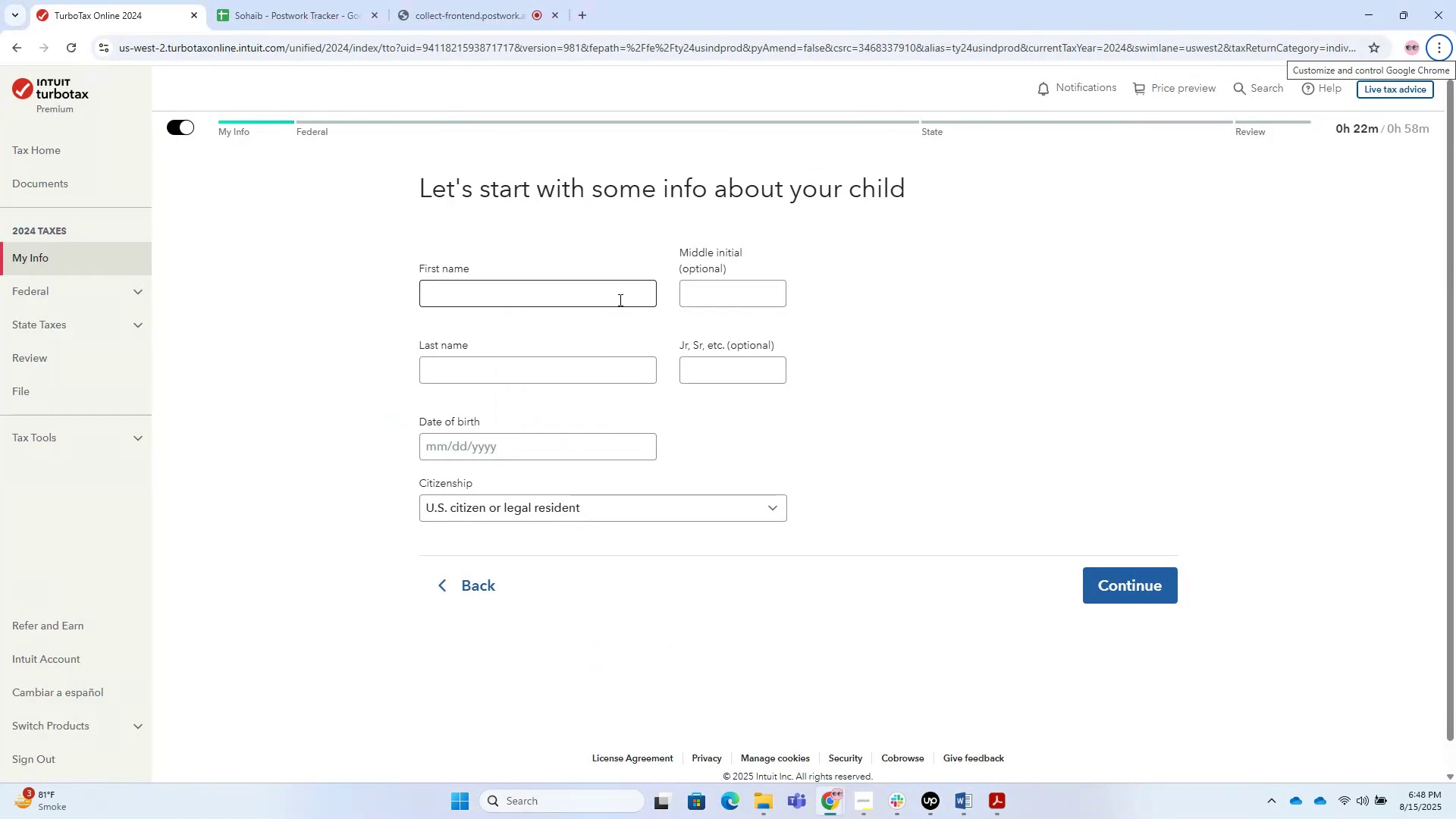 
key(Alt+AltLeft)
 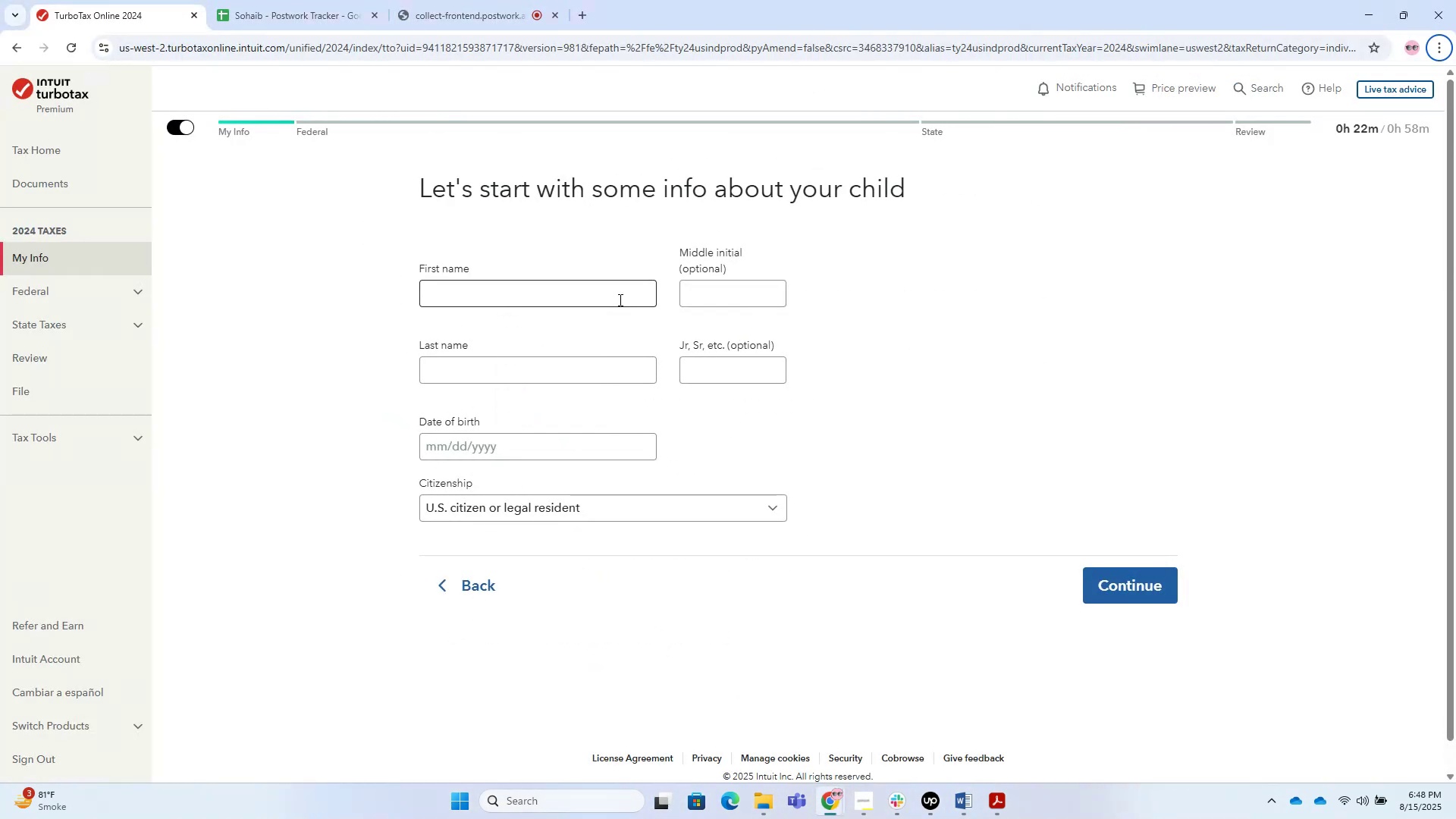 
key(Alt+Tab)
 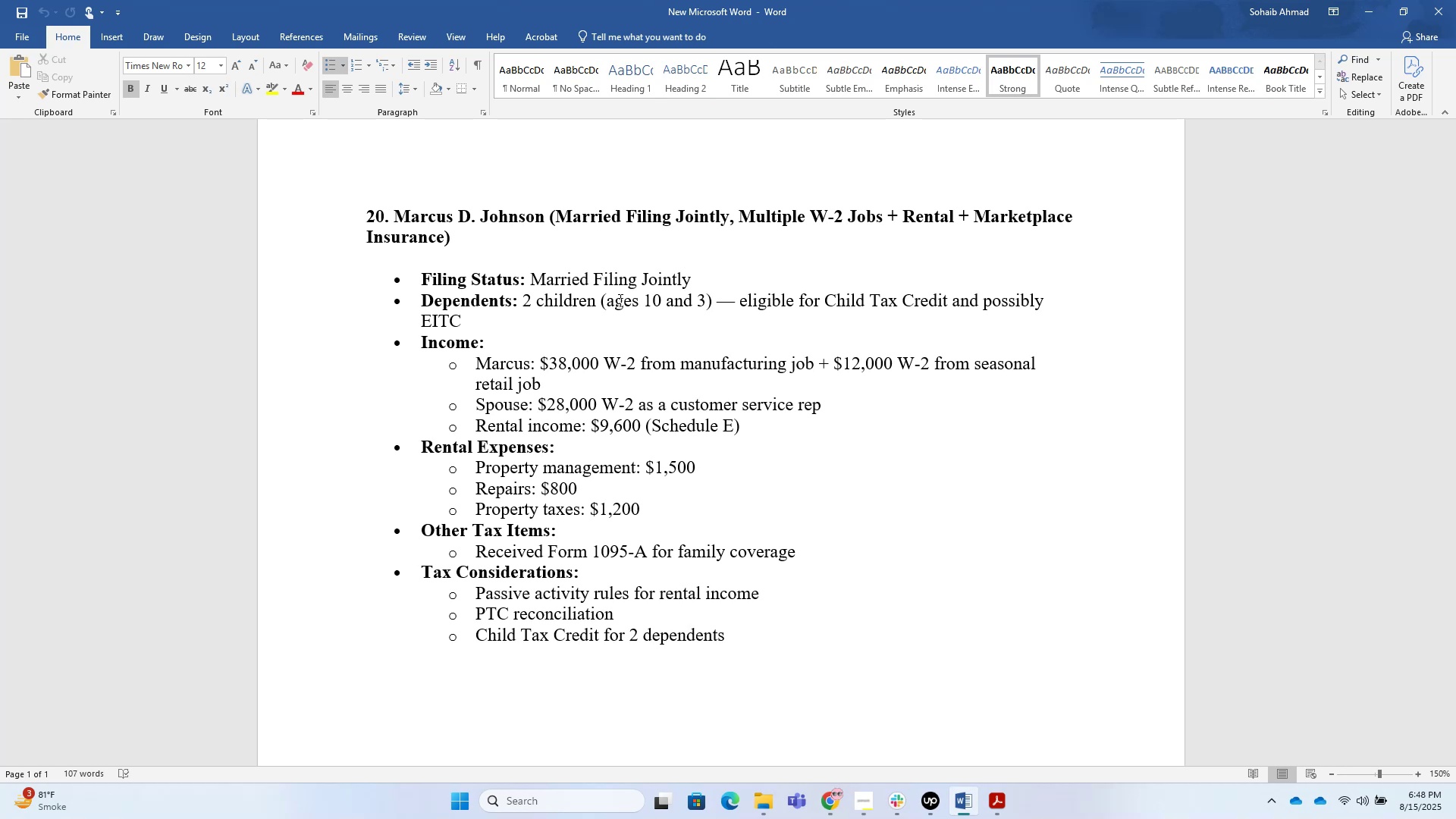 
wait(13.64)
 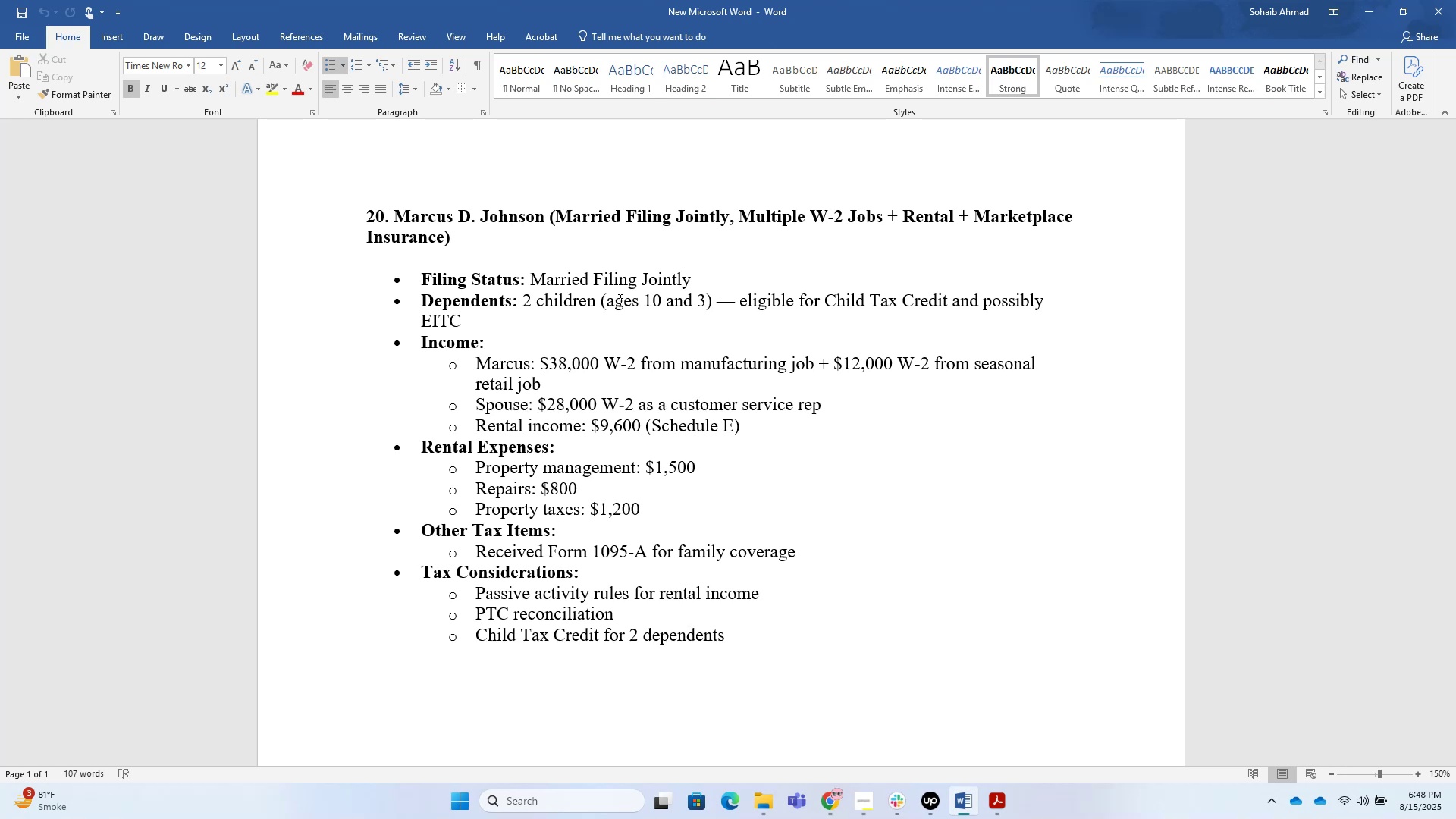 
left_click([773, 498])
 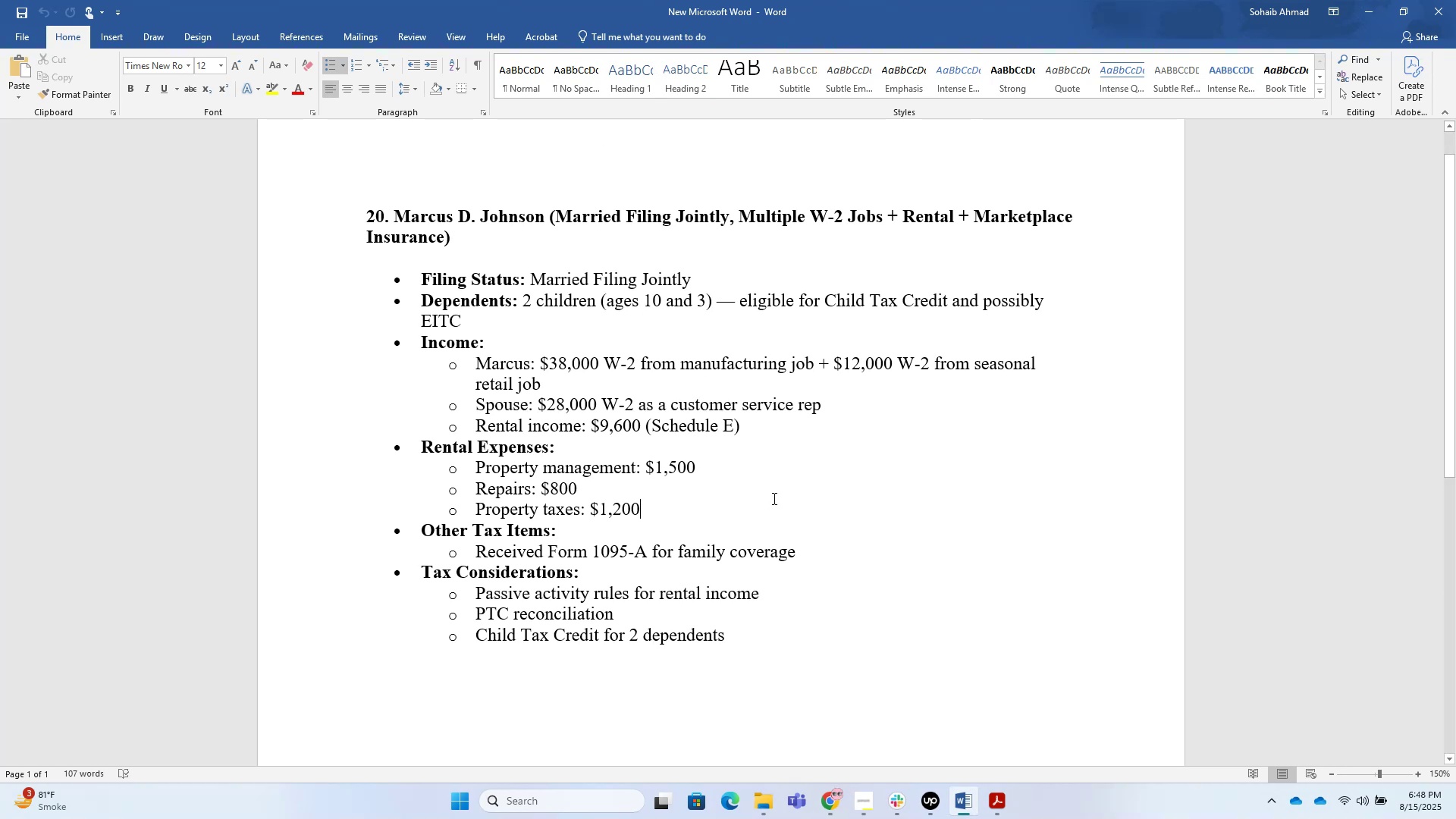 
key(Alt+AltLeft)
 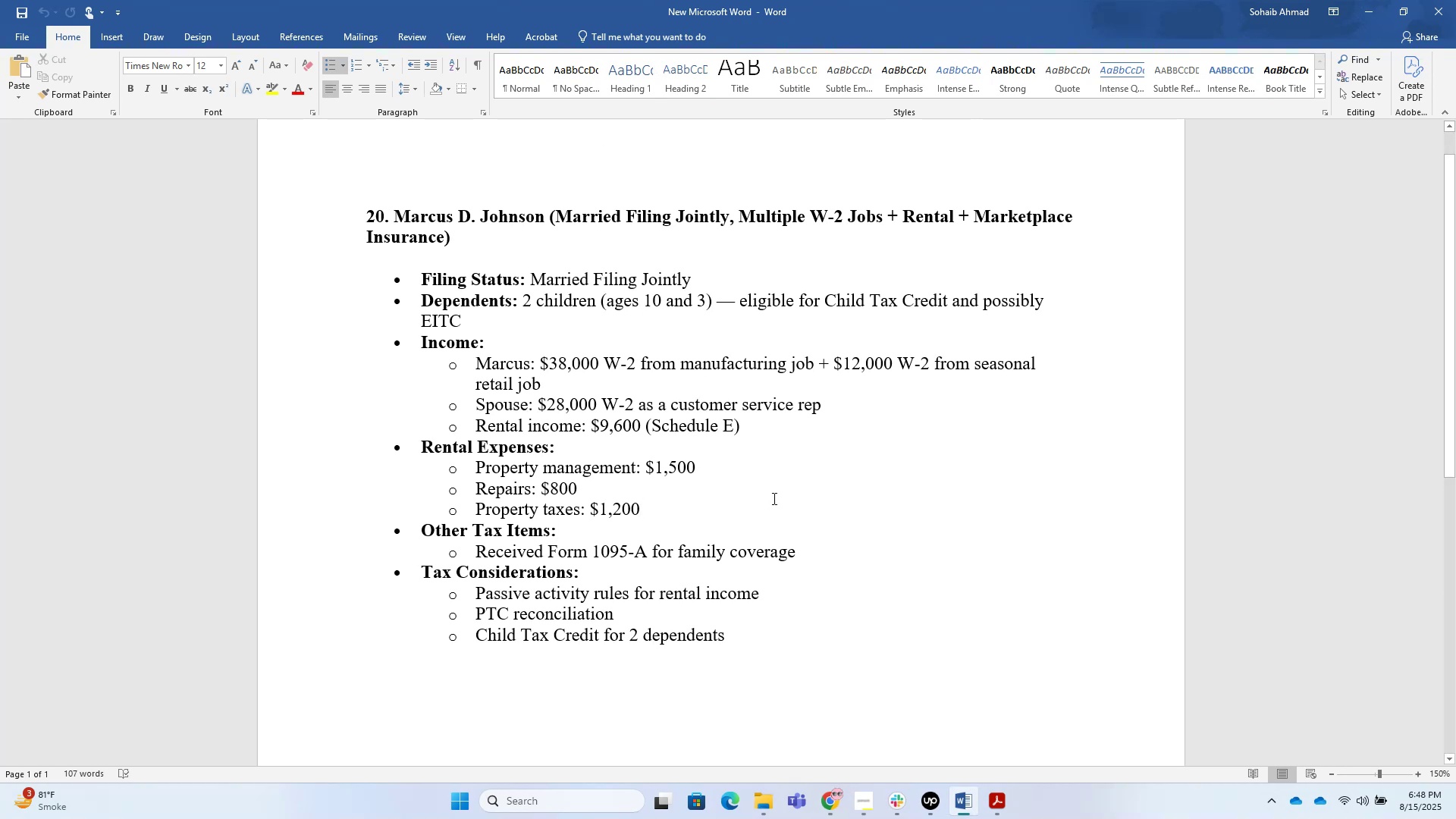 
key(Alt+Tab)
 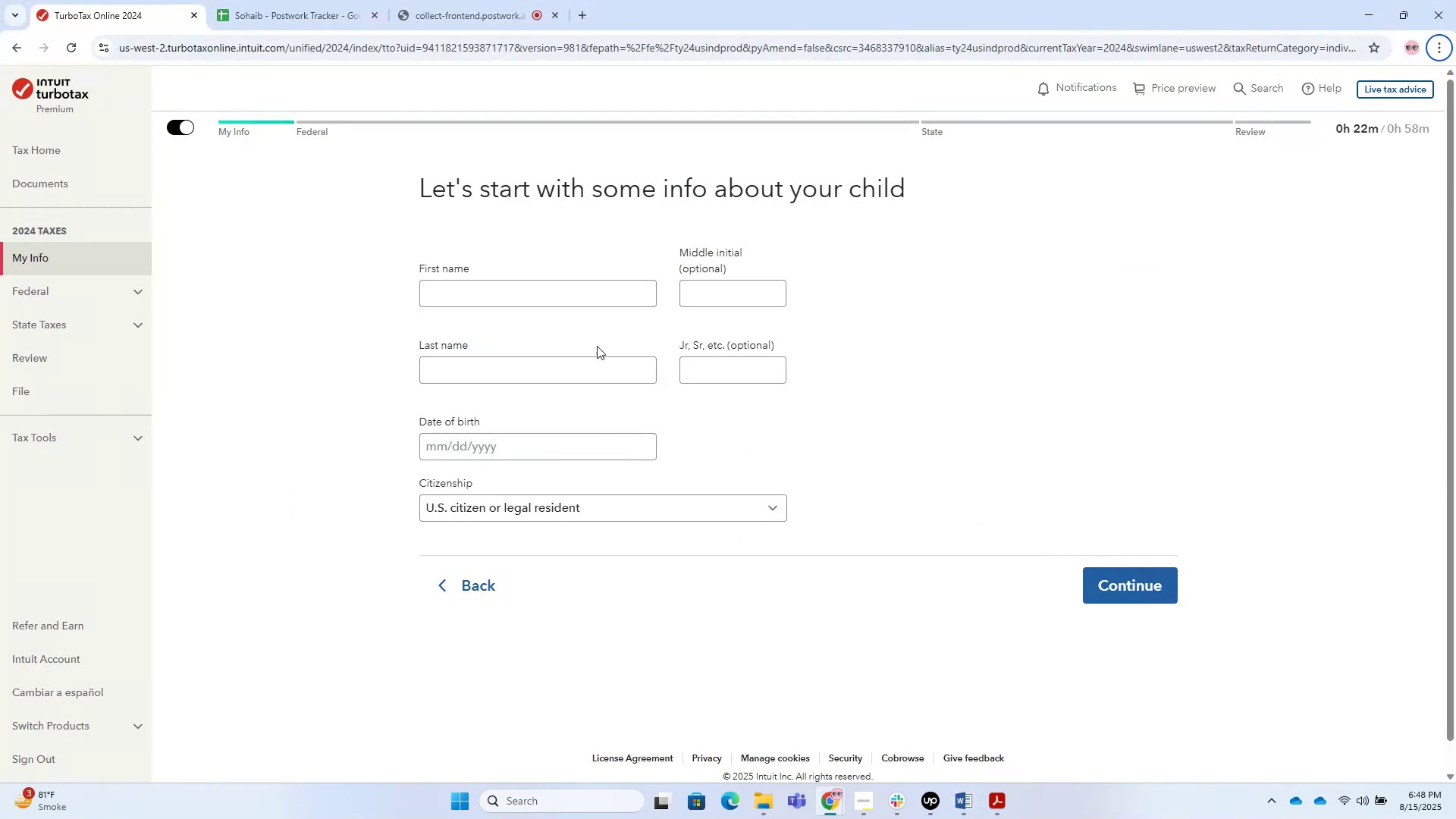 
hold_key(key=AltLeft, duration=0.32)
 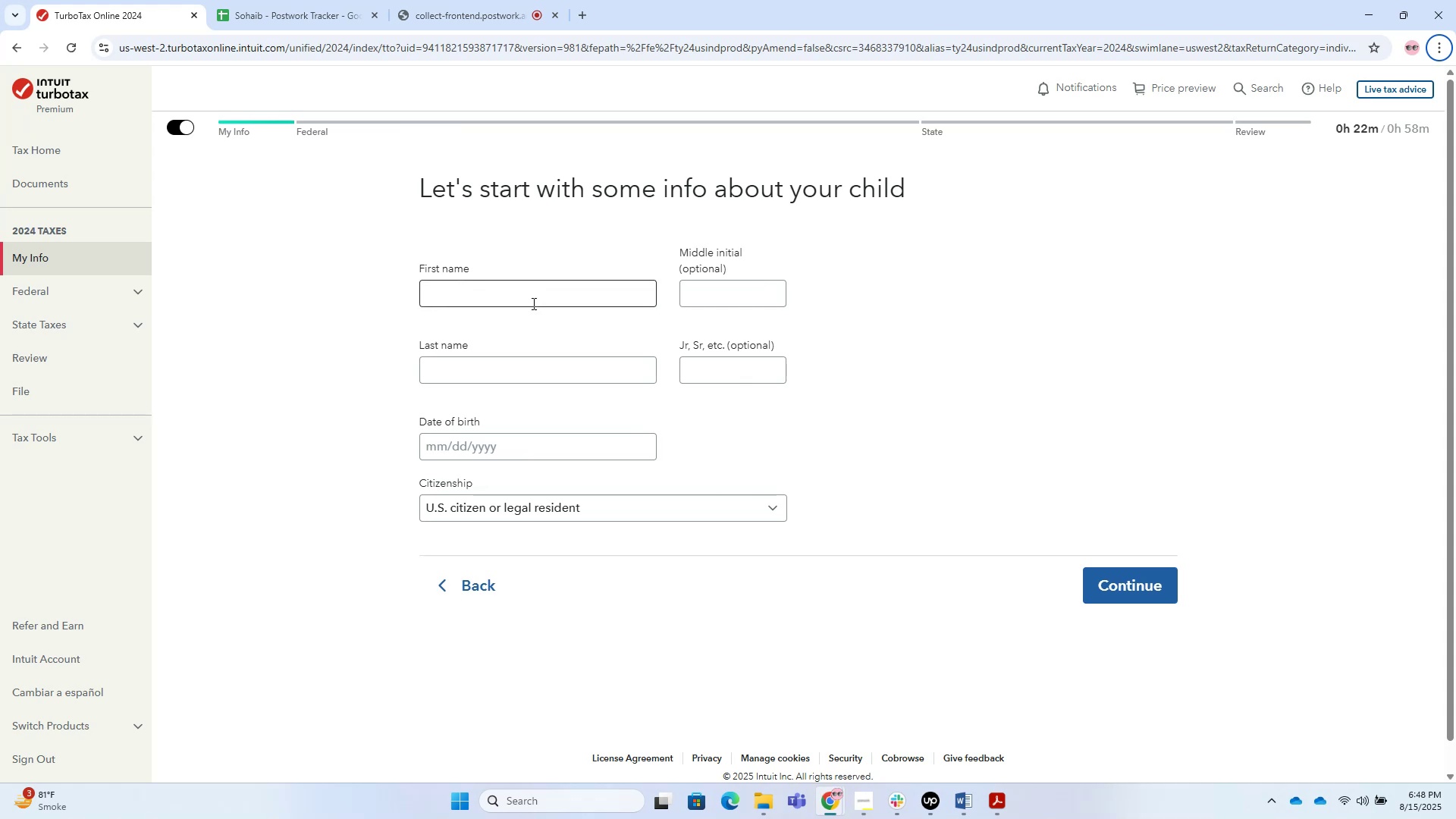 
left_click([526, 299])
 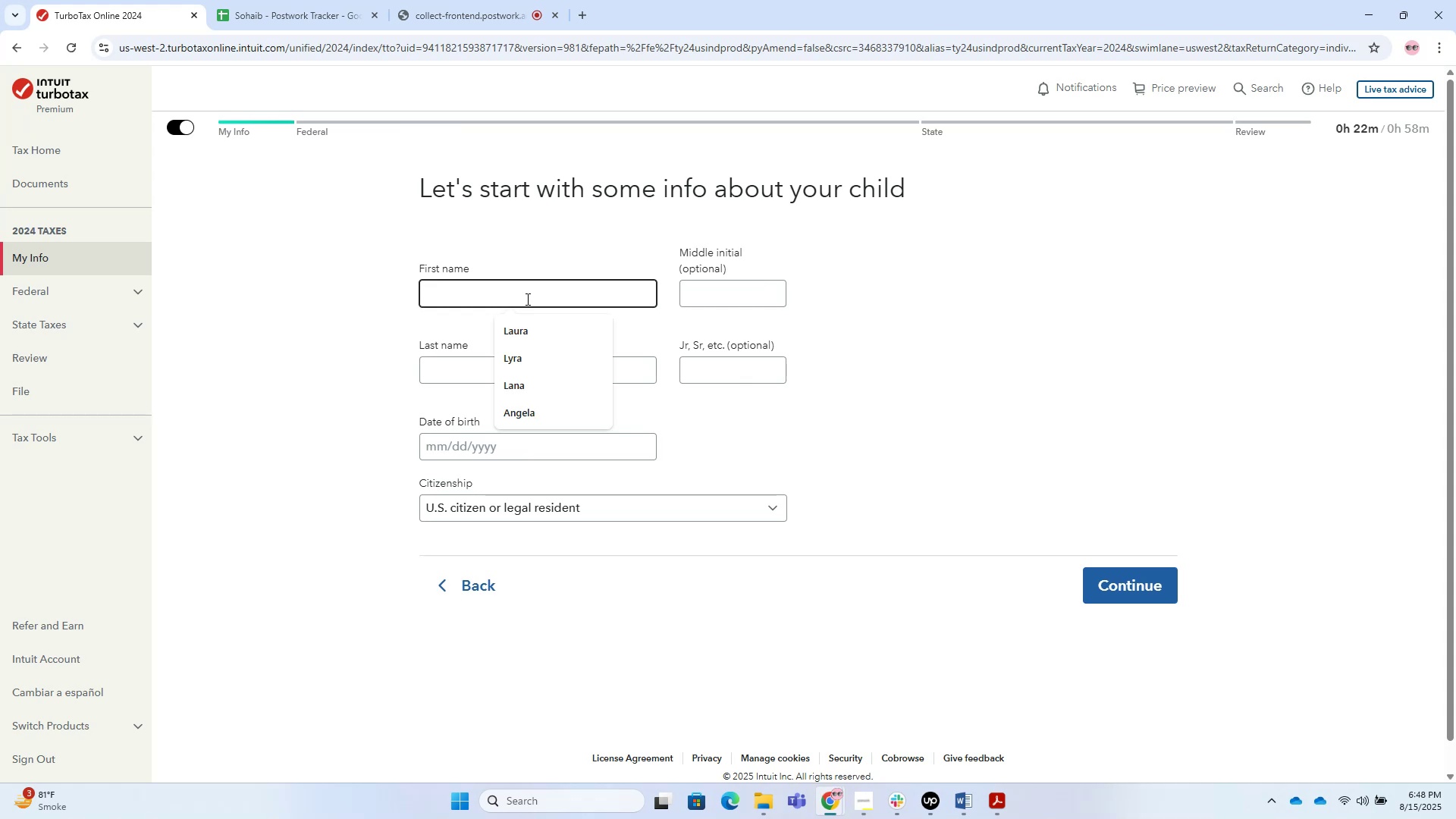 
type(Olina)
key(Backspace)
key(Backspace)
type(va)
 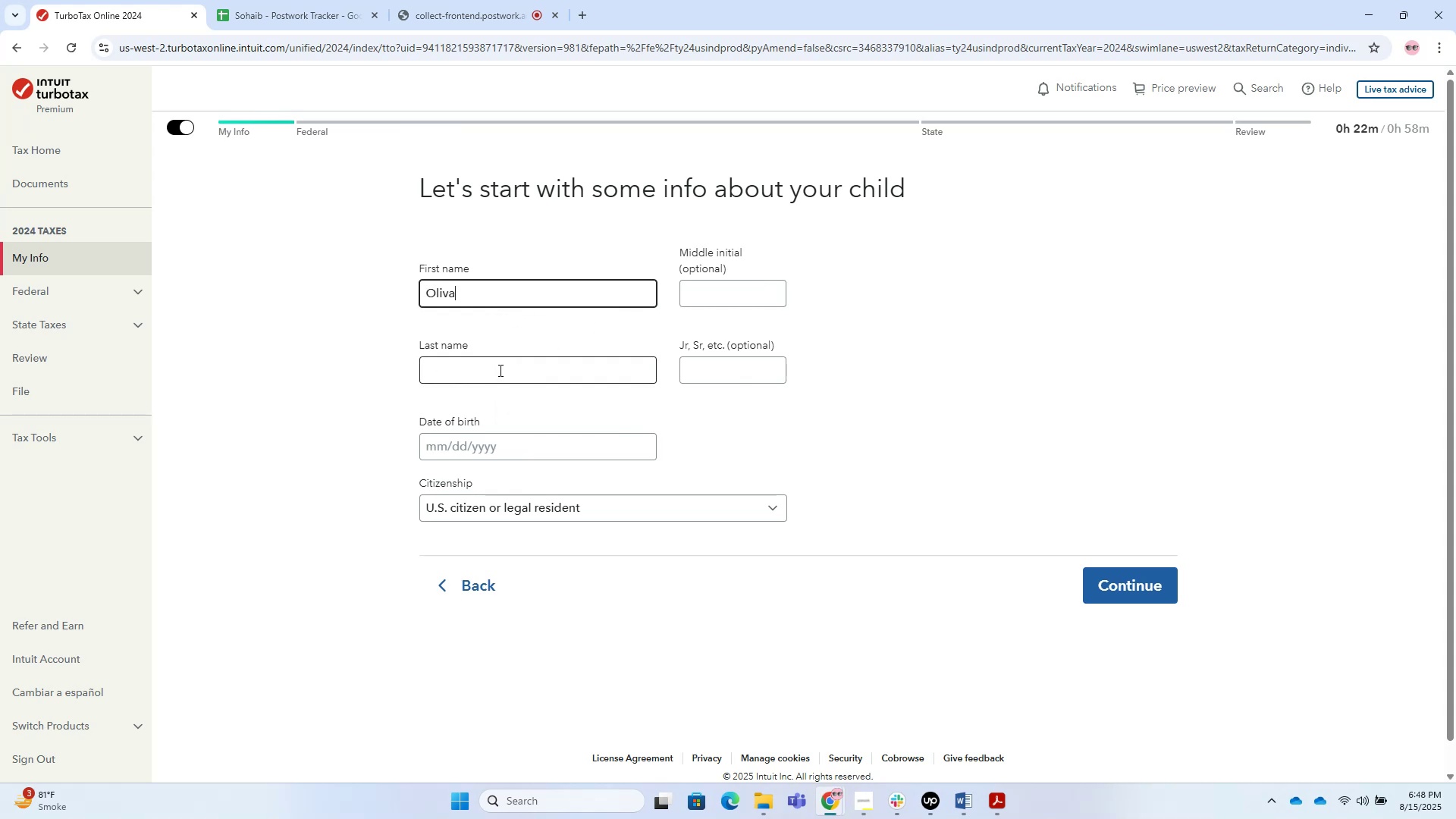 
double_click([493, 380])
 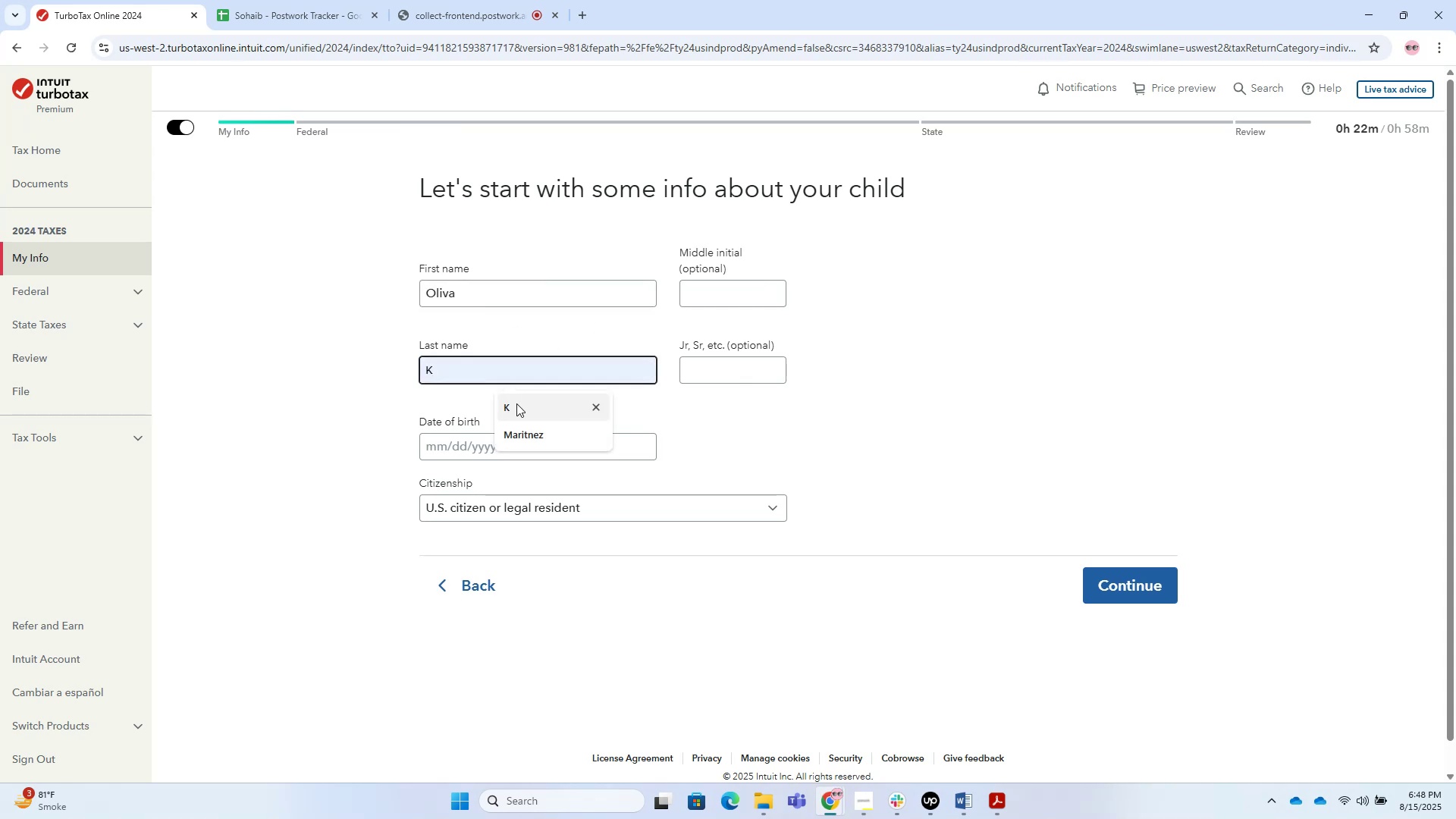 
left_click([529, 435])
 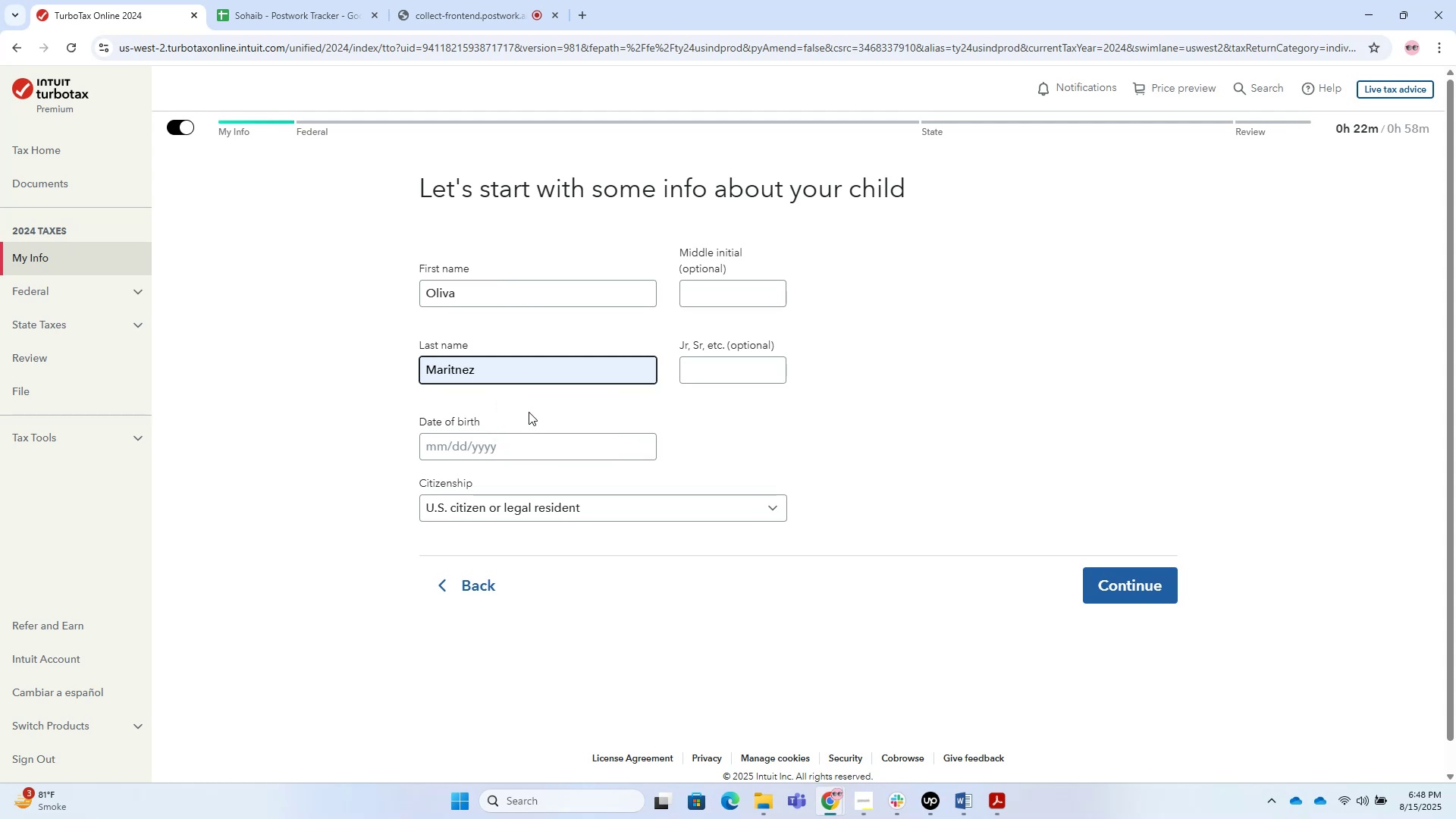 
key(Alt+AltLeft)
 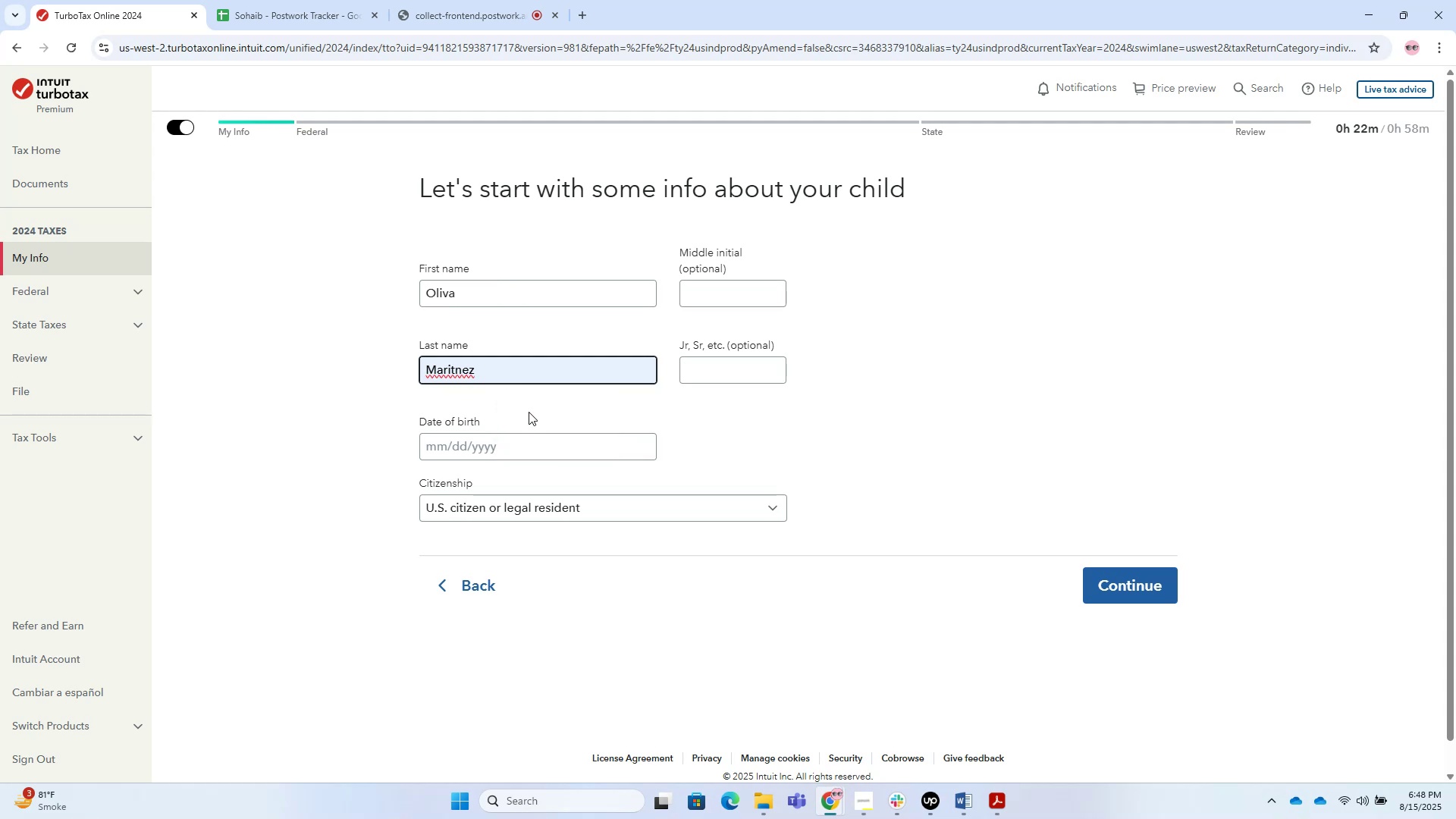 
key(Alt+Tab)
 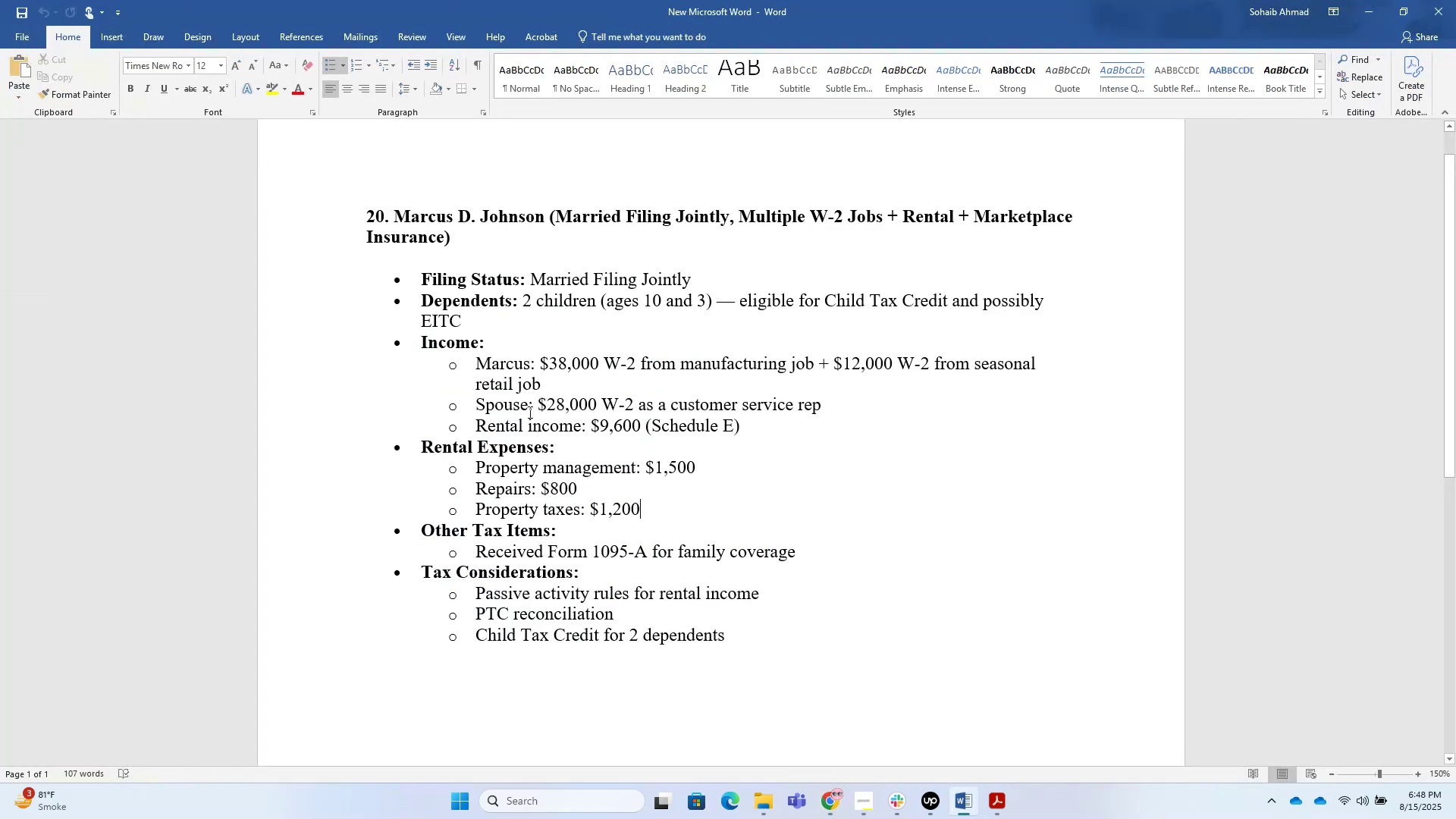 
key(Alt+AltLeft)
 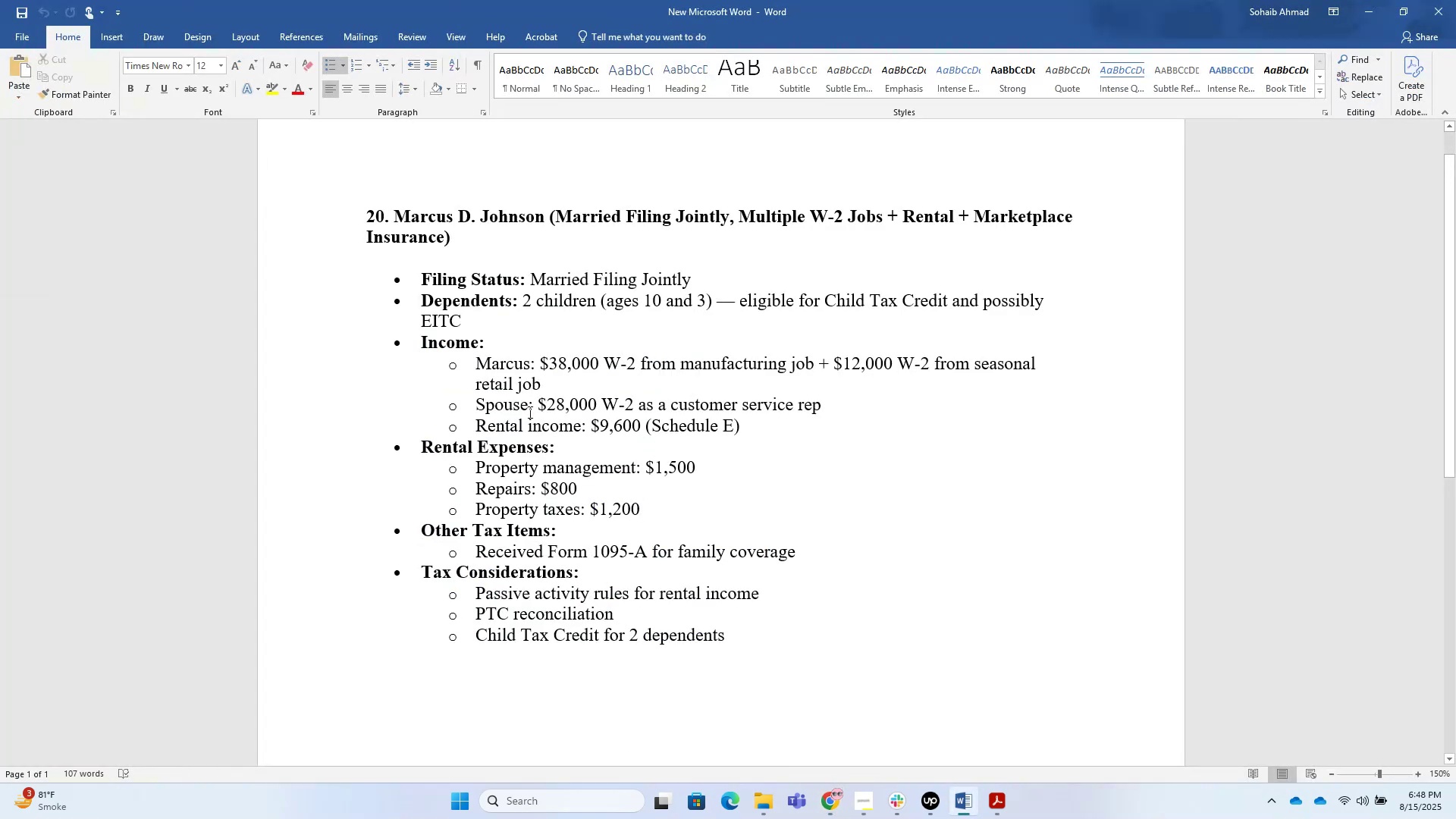 
key(Tab)
type(Johnson)
 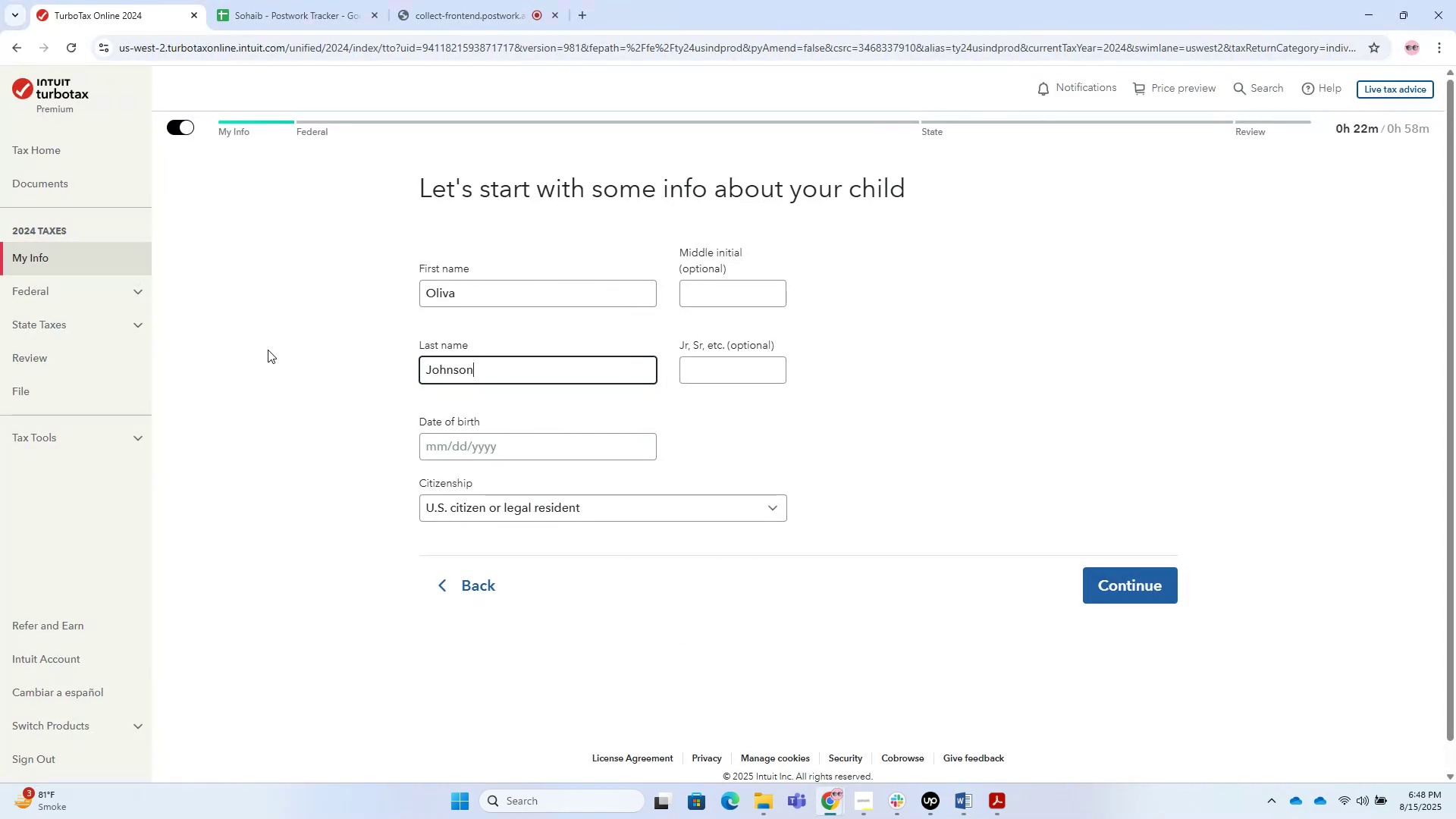 
left_click_drag(start_coordinate=[500, 365], to_coordinate=[287, 353])
 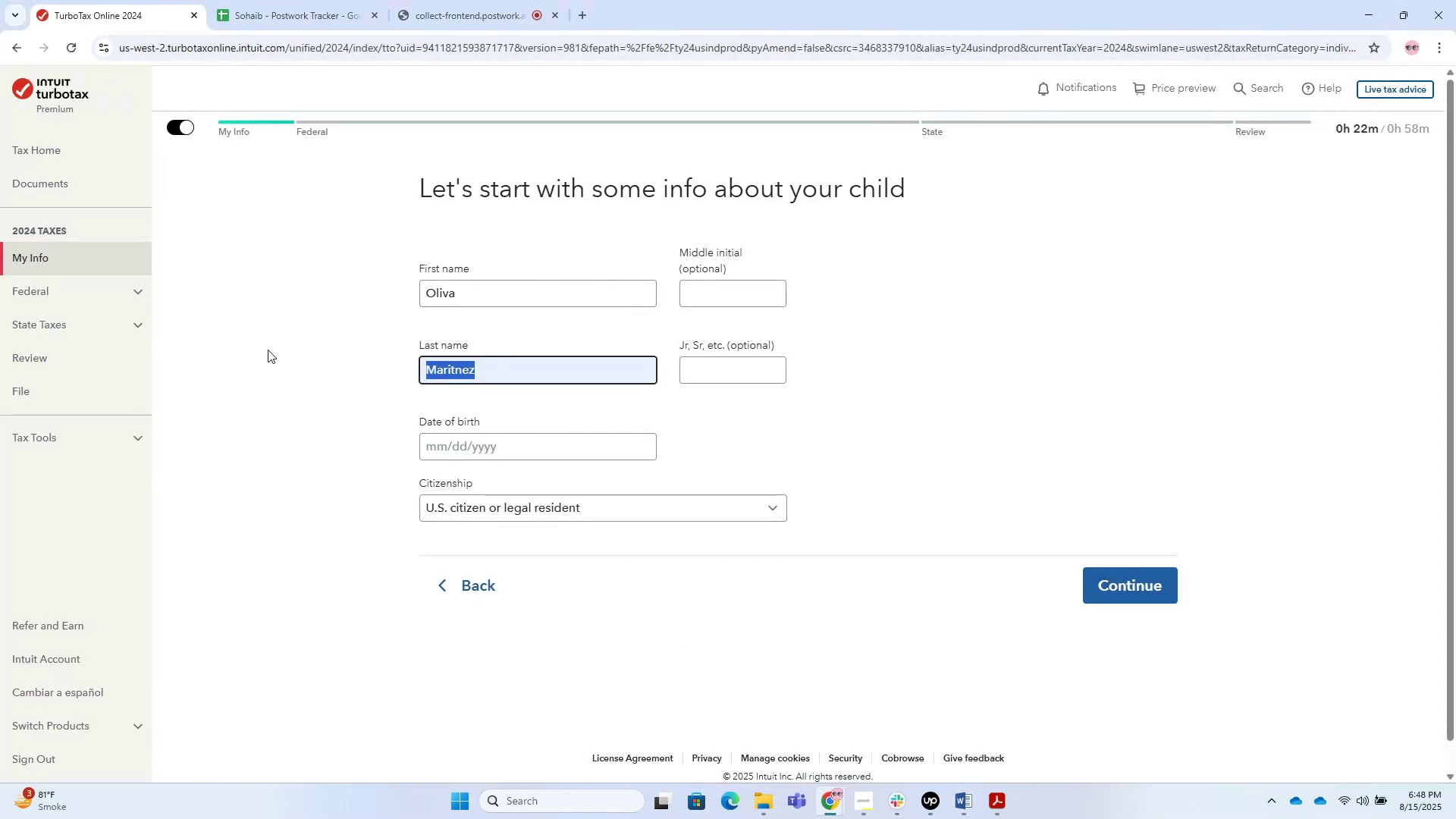 
left_click([458, 440])
 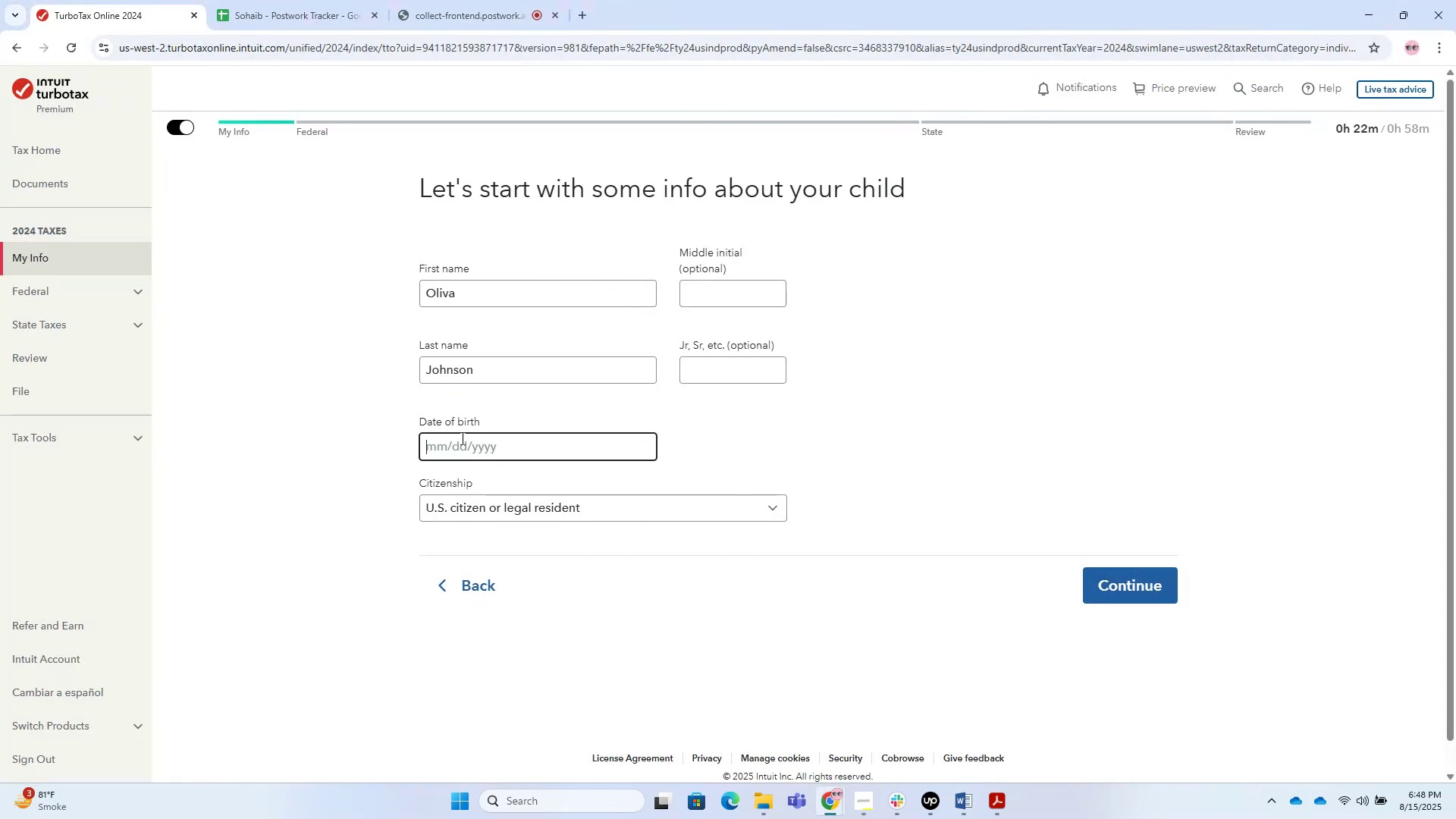 
key(Numpad0)
 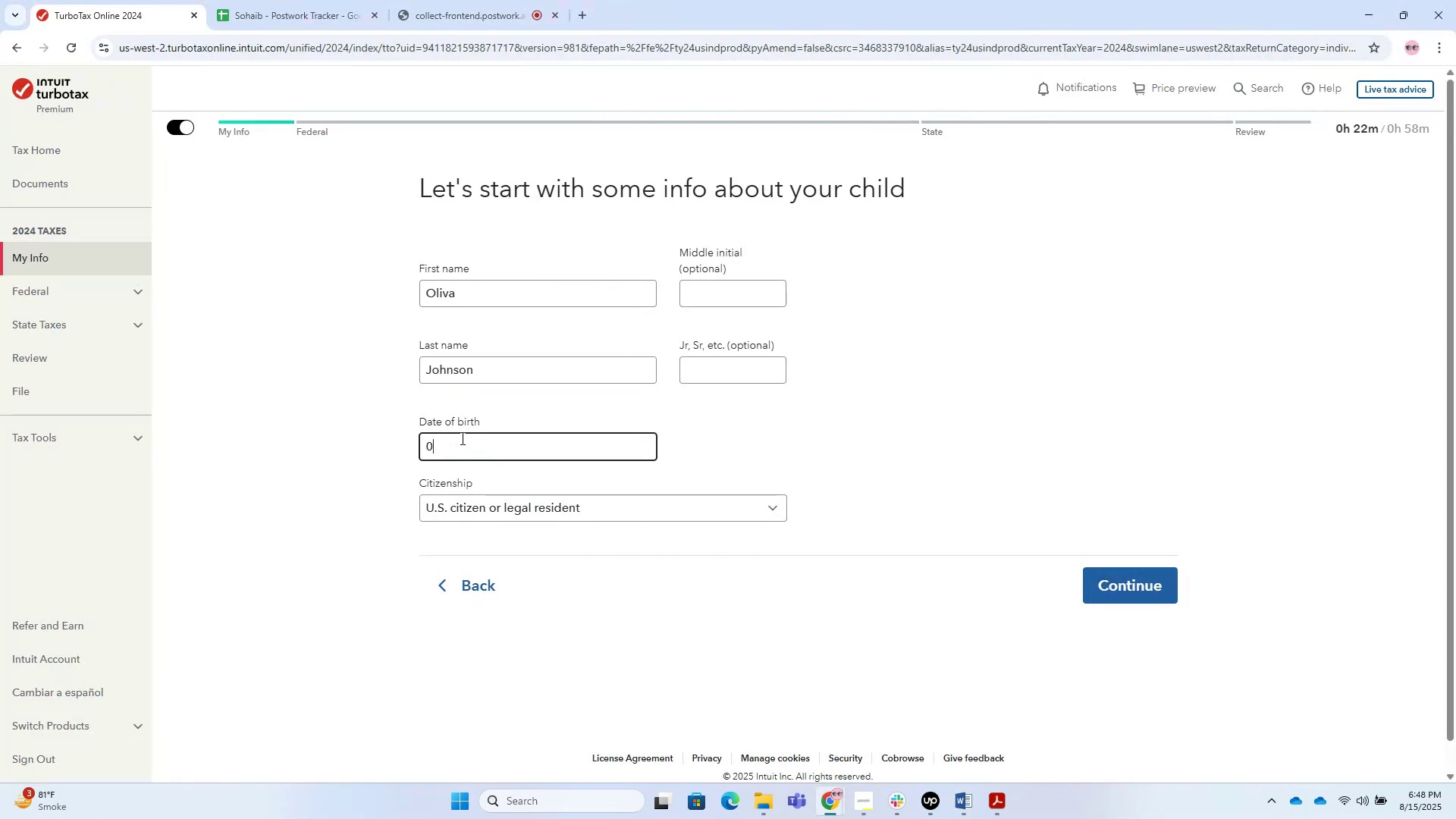 
key(Numpad2)
 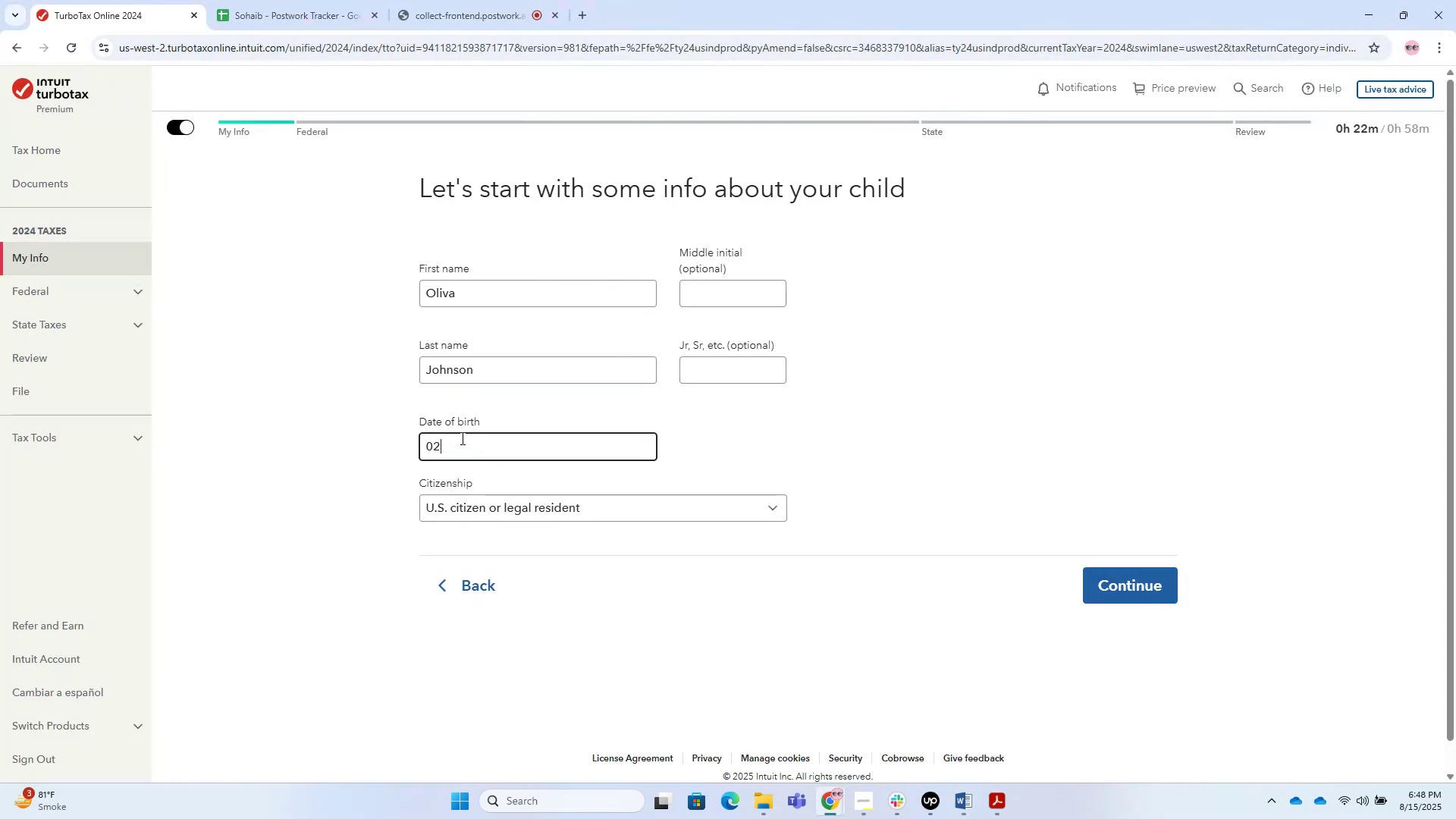 
key(NumpadDivide)
 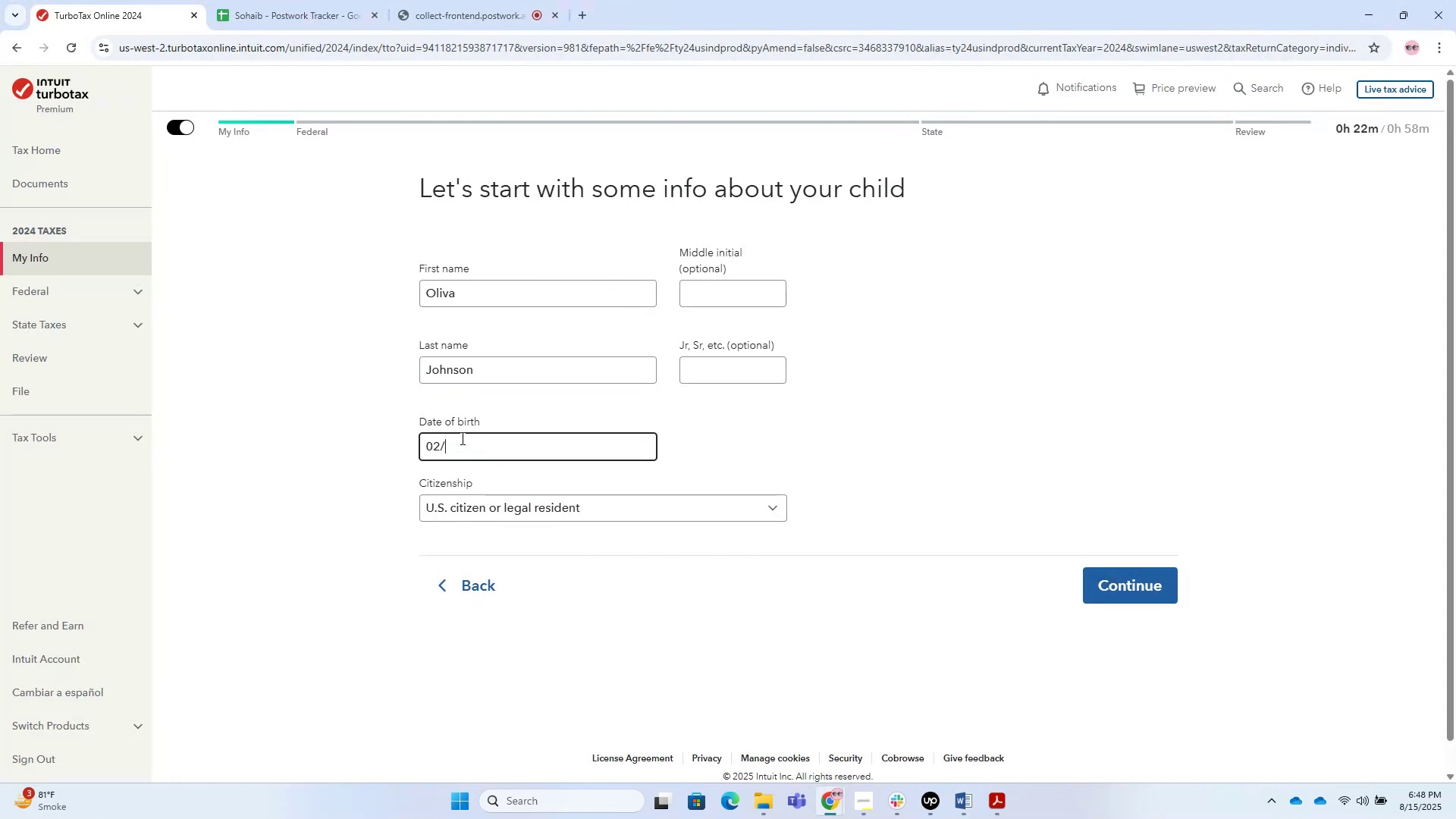 
key(Numpad1)
 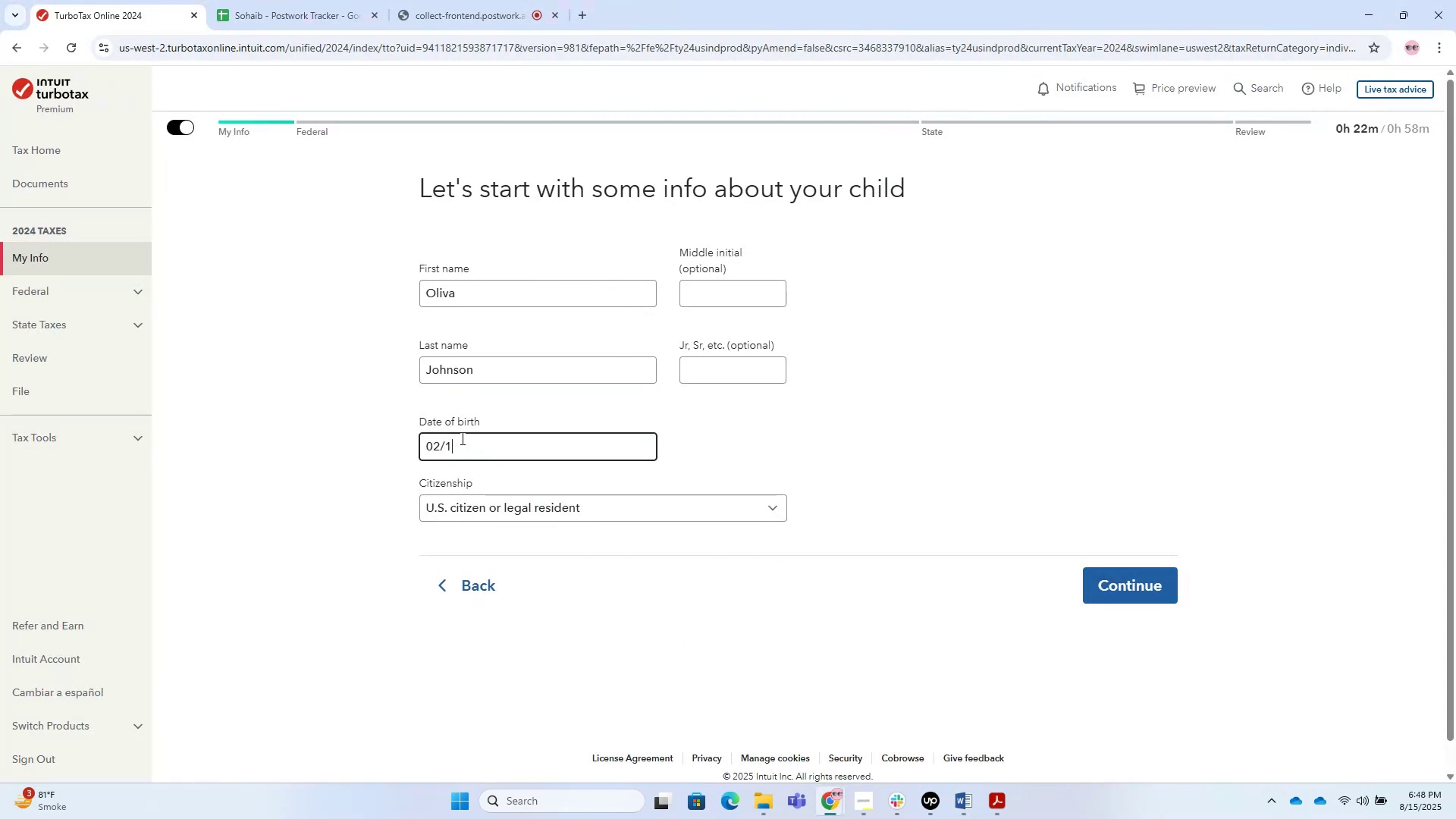 
key(Numpad5)
 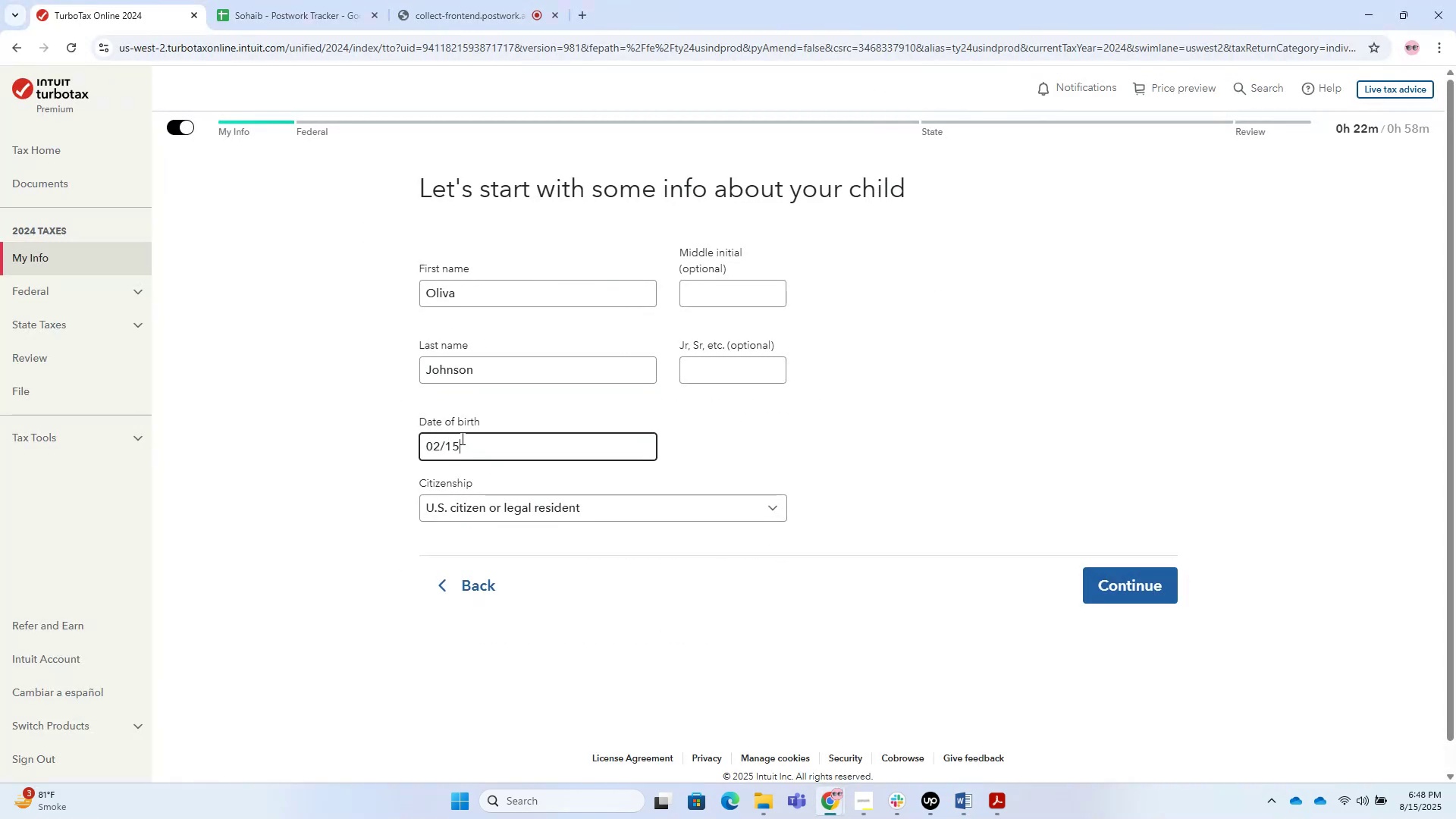 
key(NumpadDivide)
 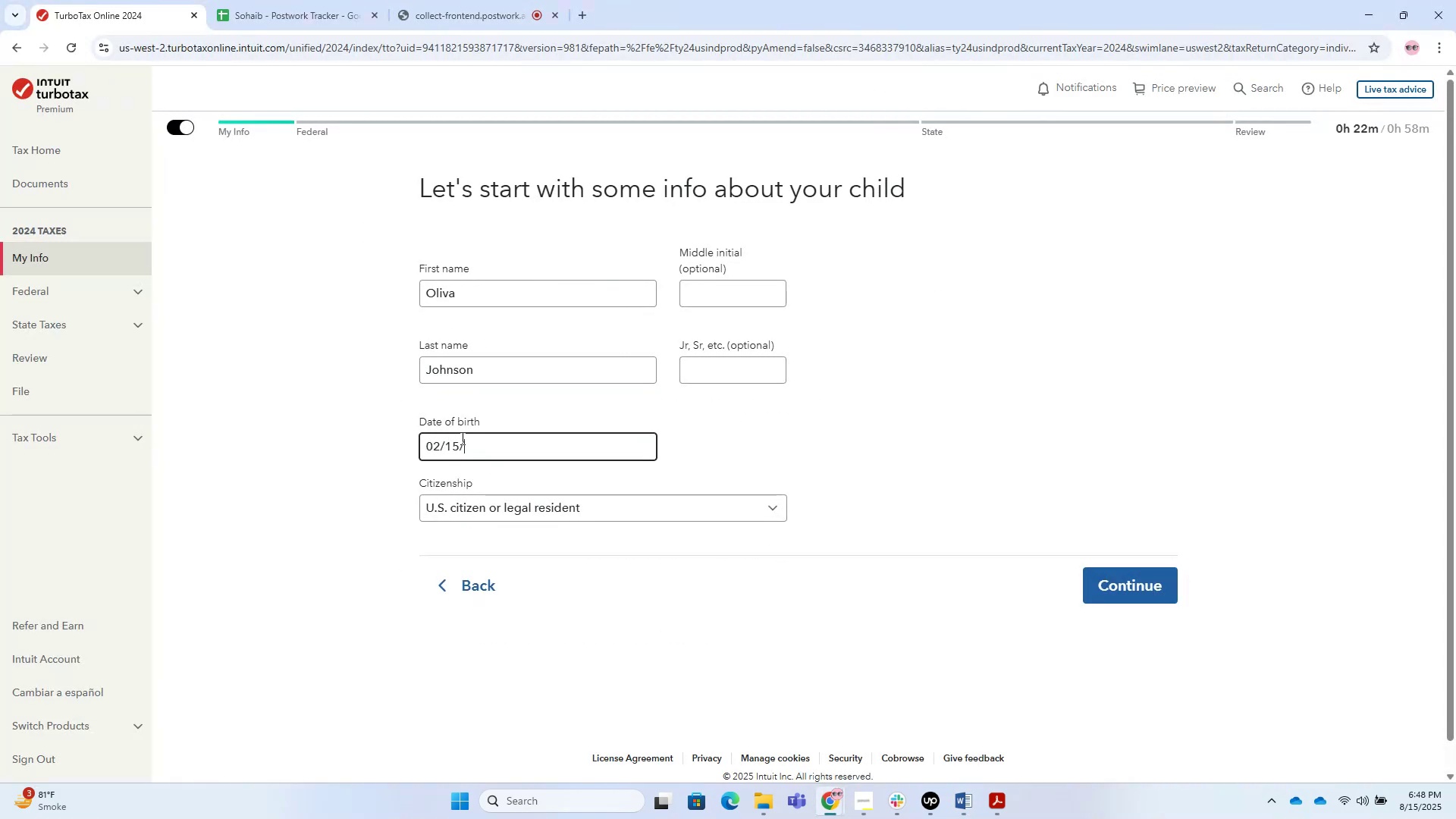 
key(Backspace)
 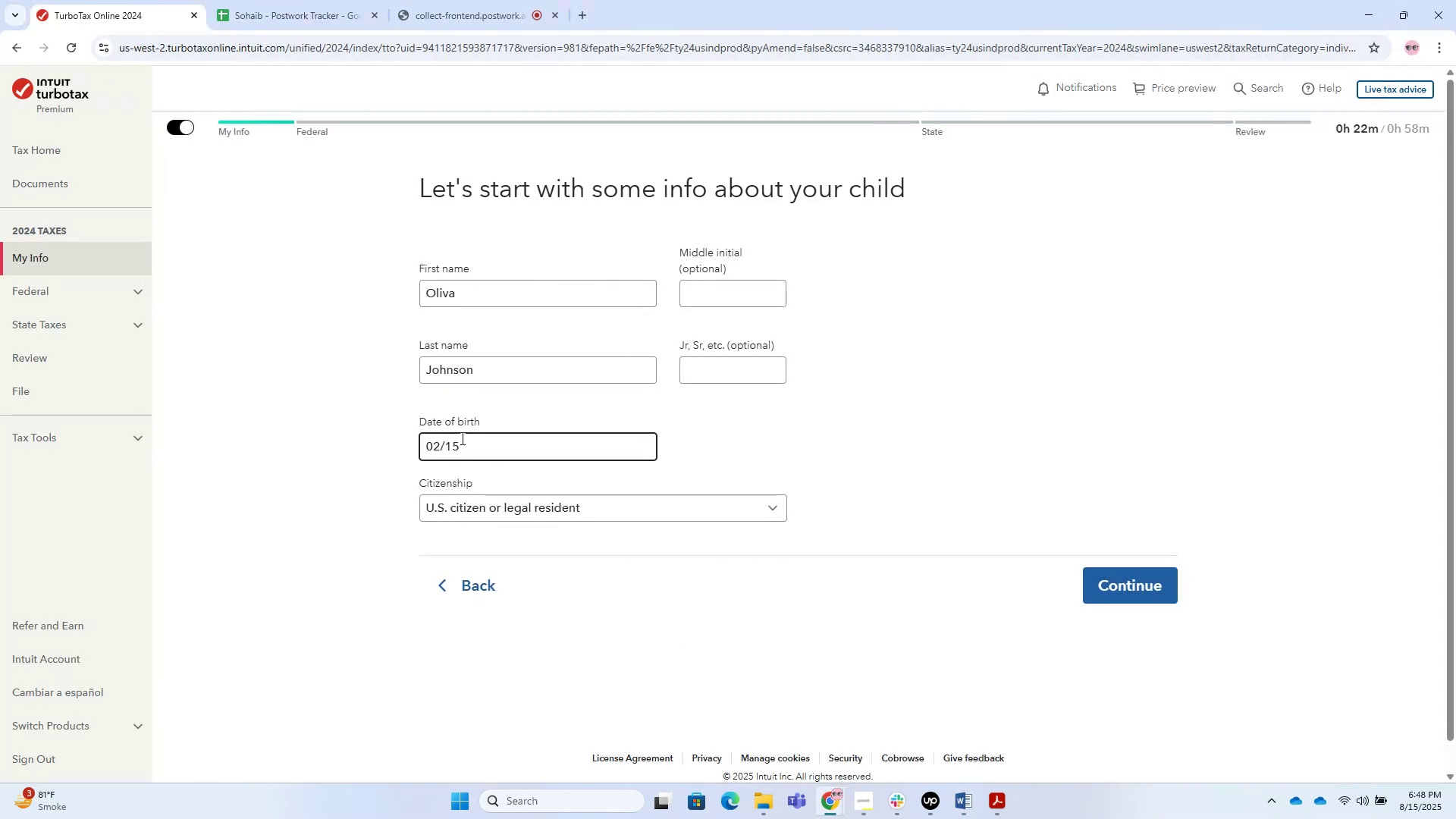 
key(Backspace)
 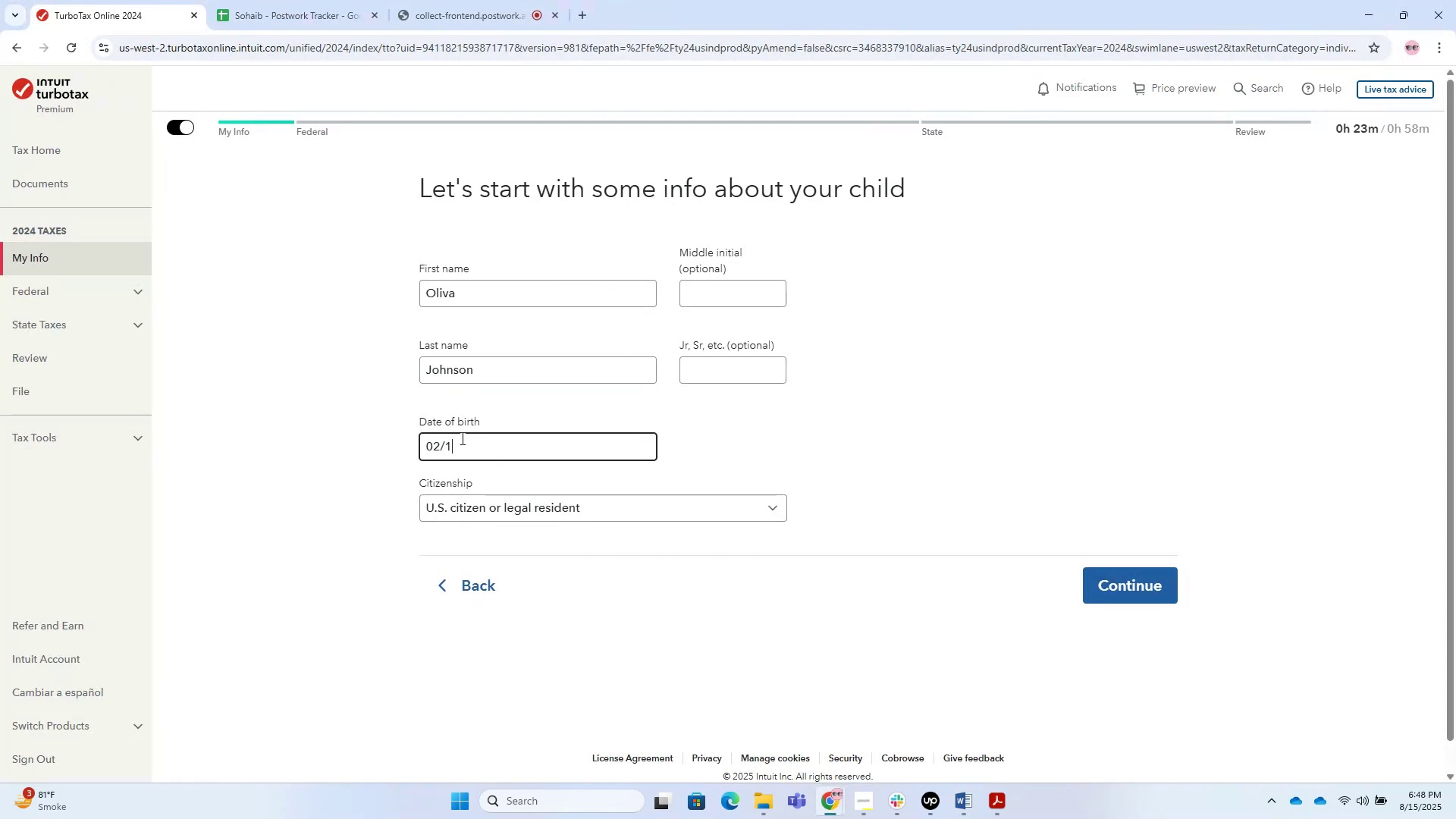 
key(Numpad8)
 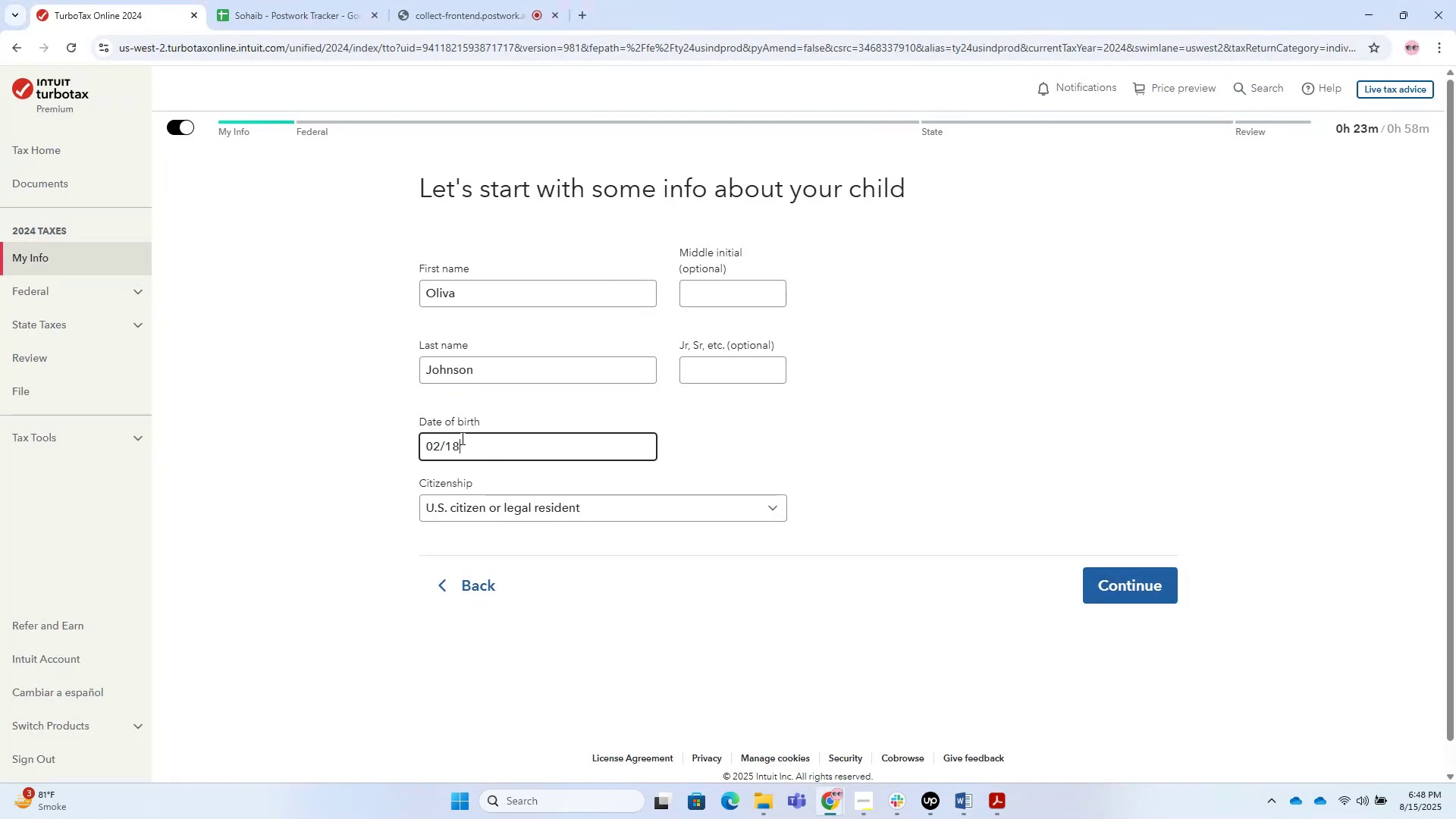 
key(NumpadDivide)
 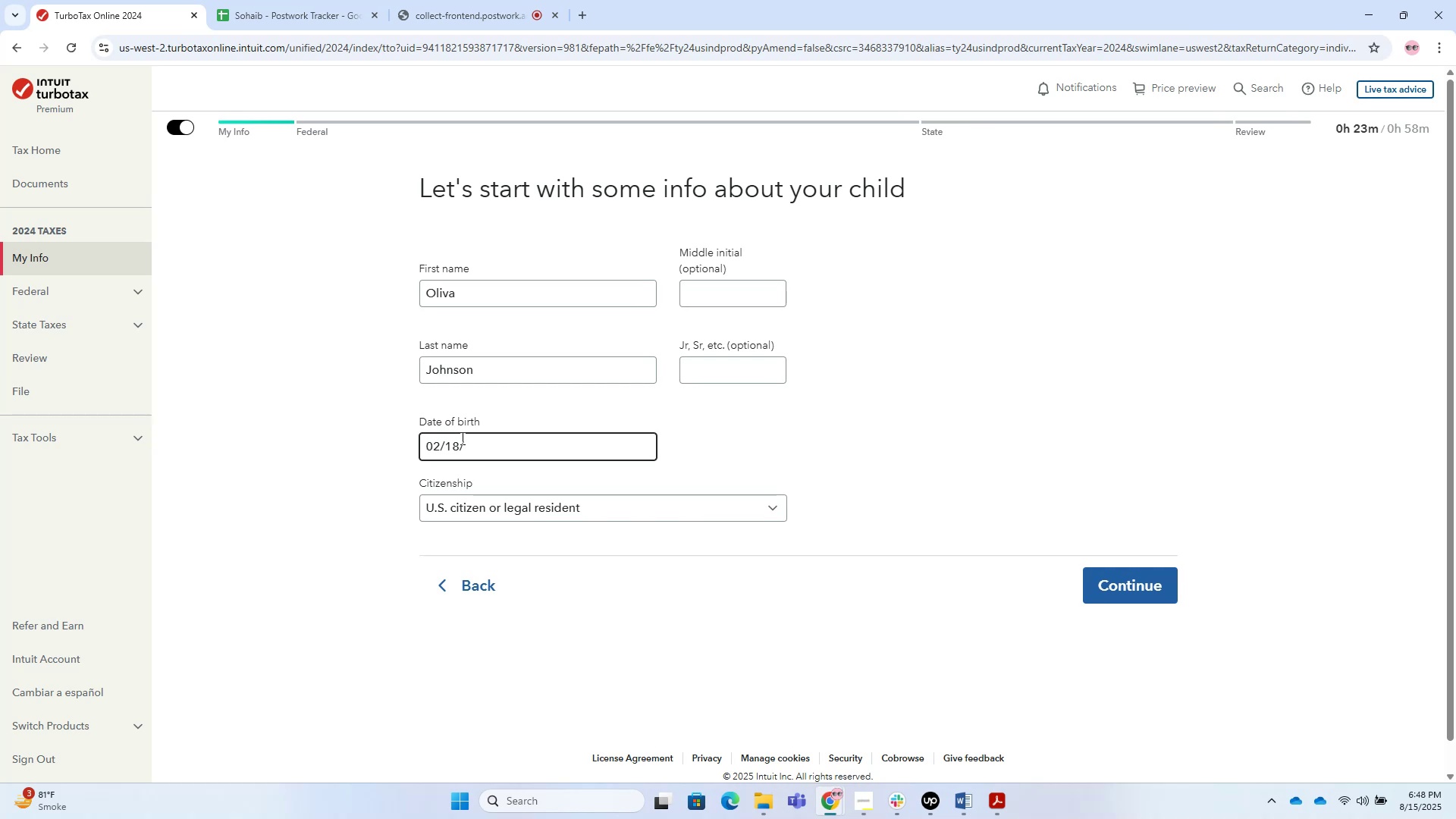 
key(Numpad2)
 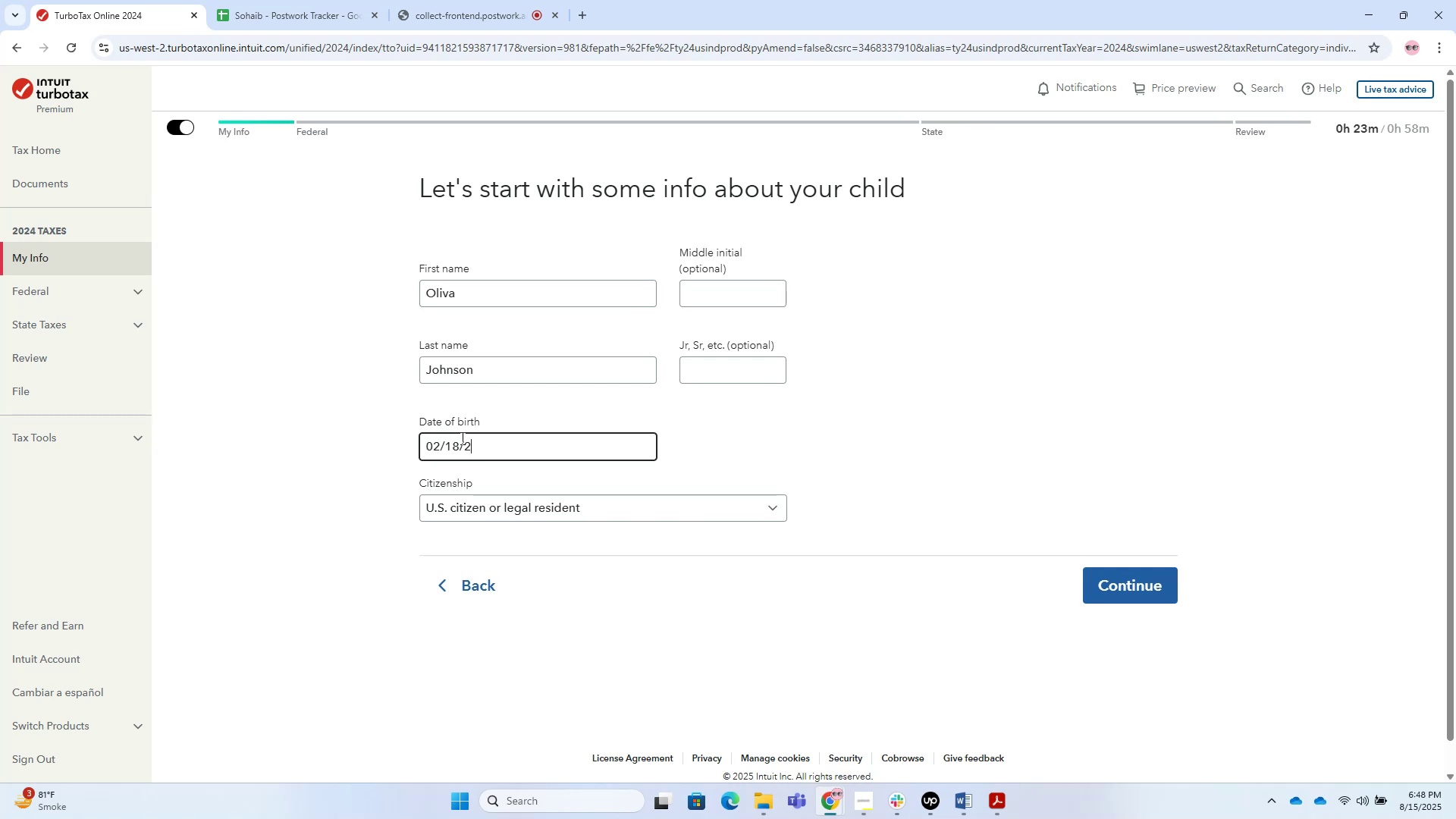 
key(Numpad0)
 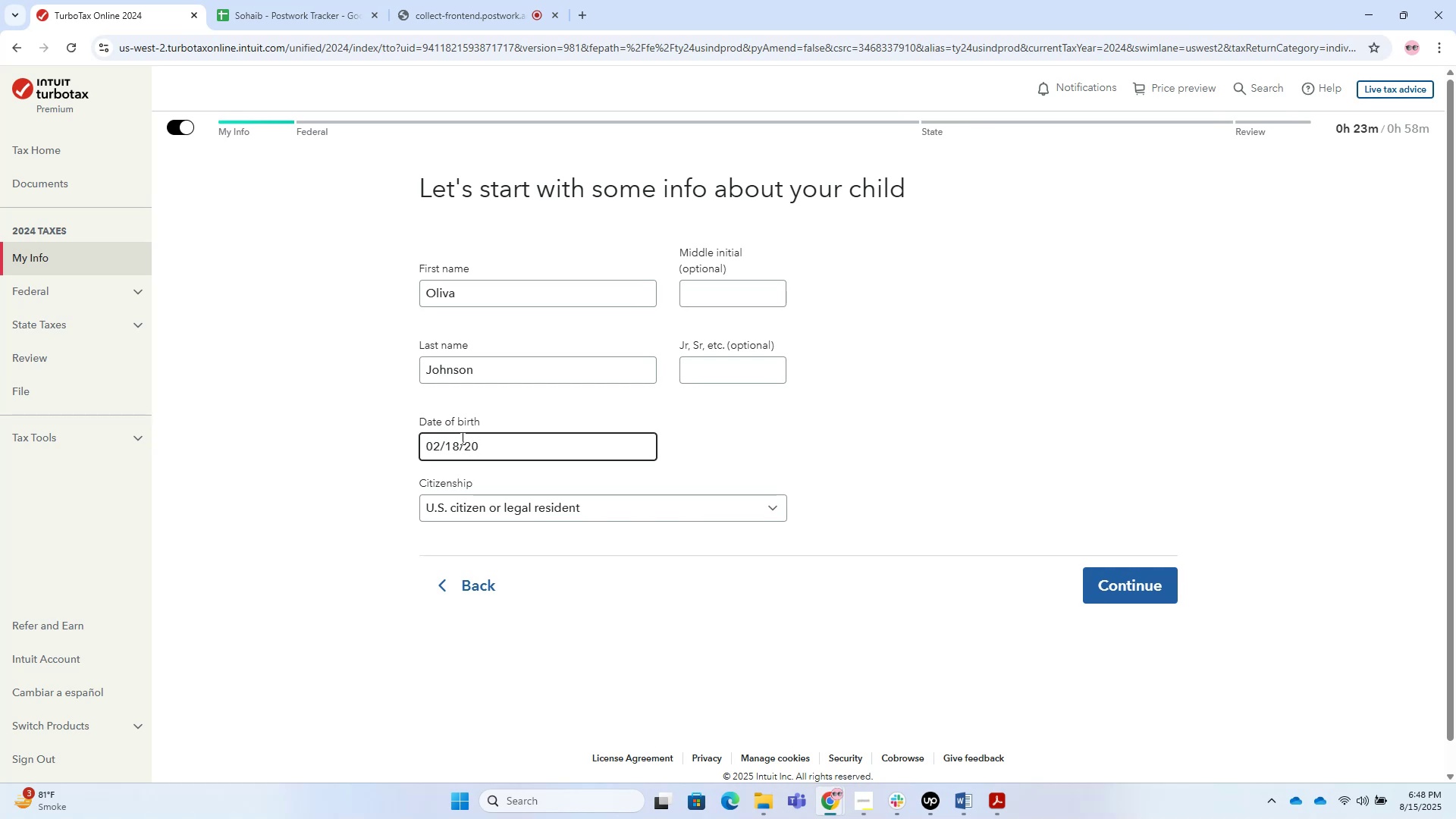 
key(Alt+AltLeft)
 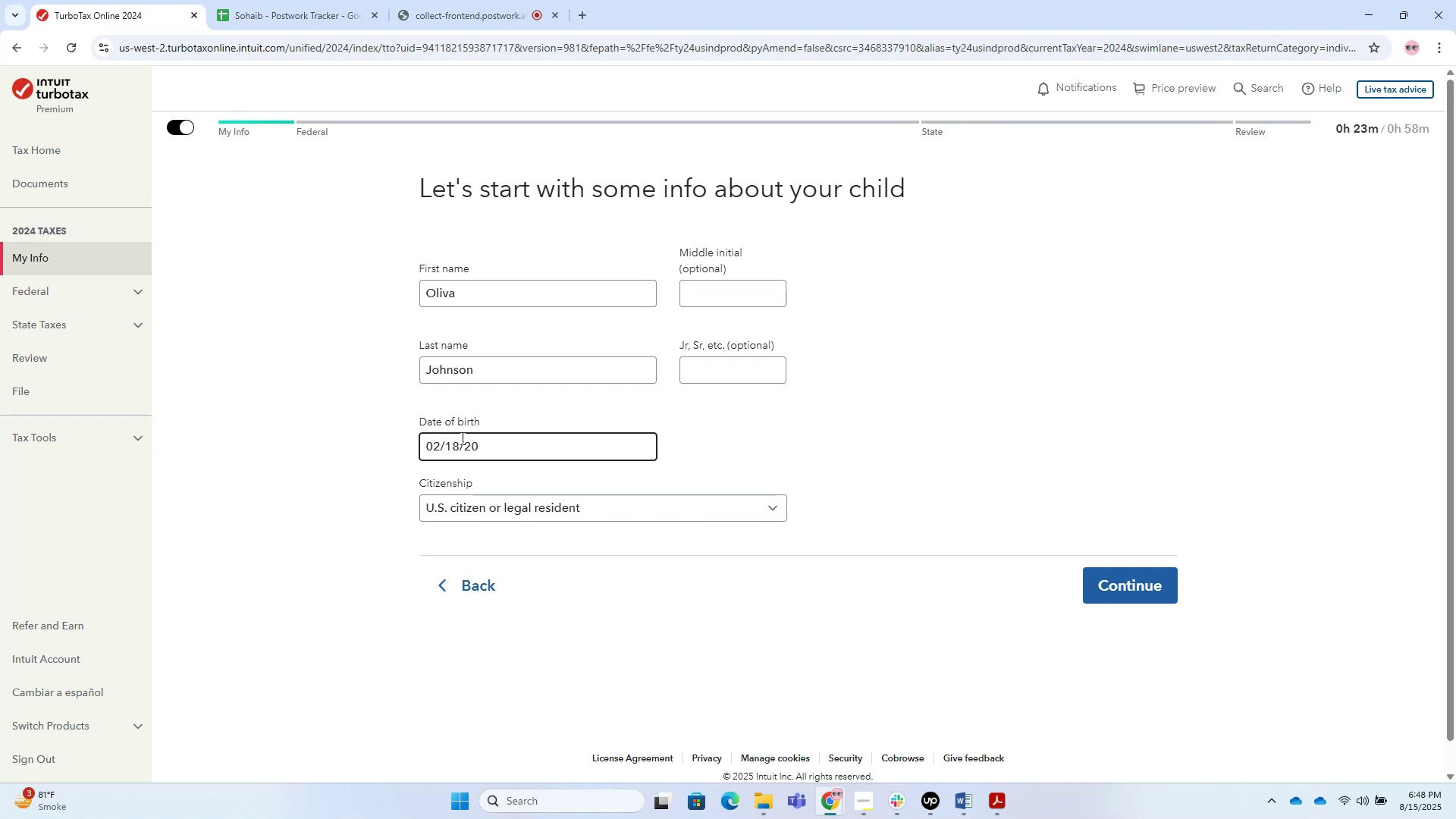 
key(Alt+Tab)
 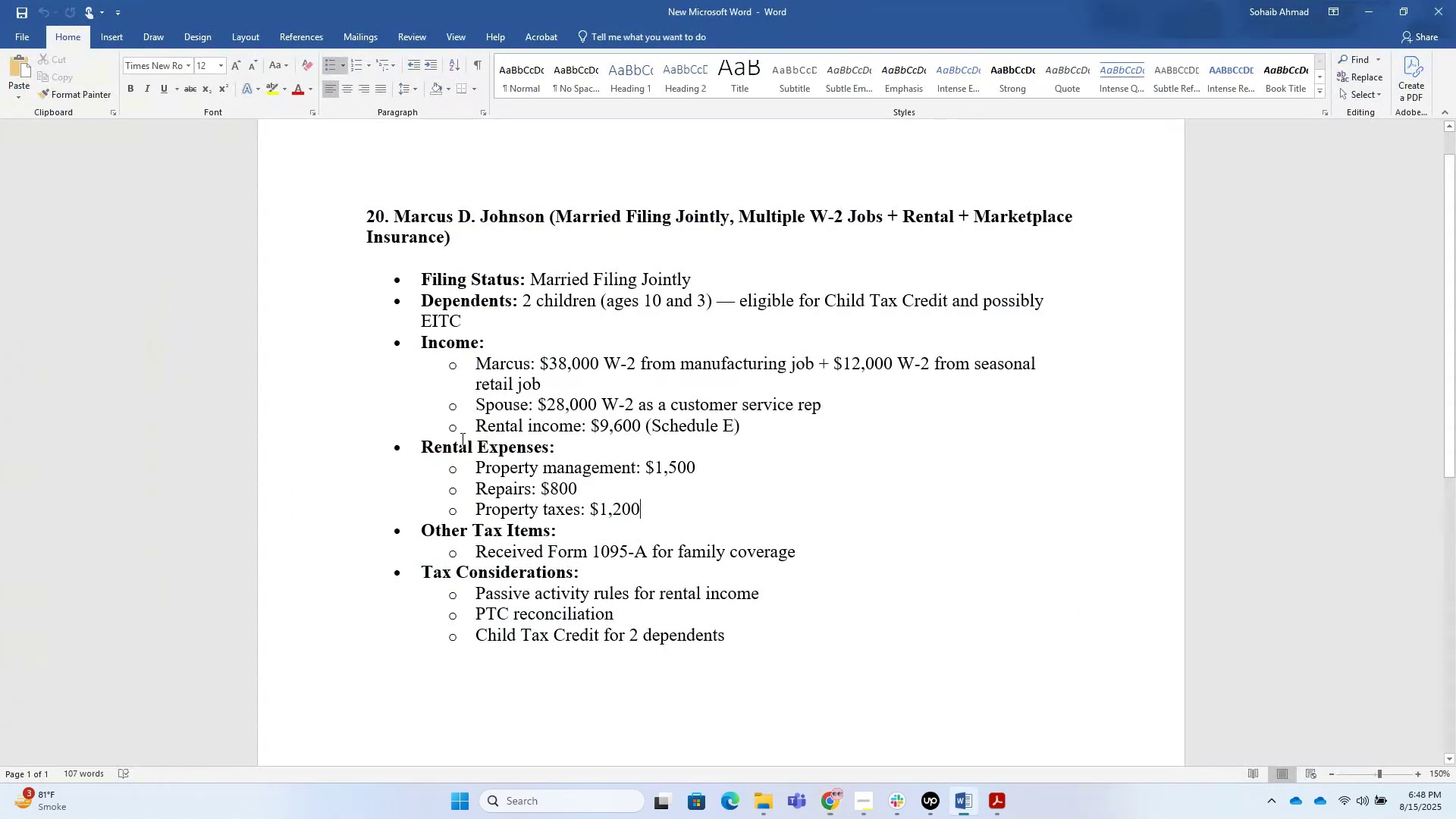 
key(Alt+AltLeft)
 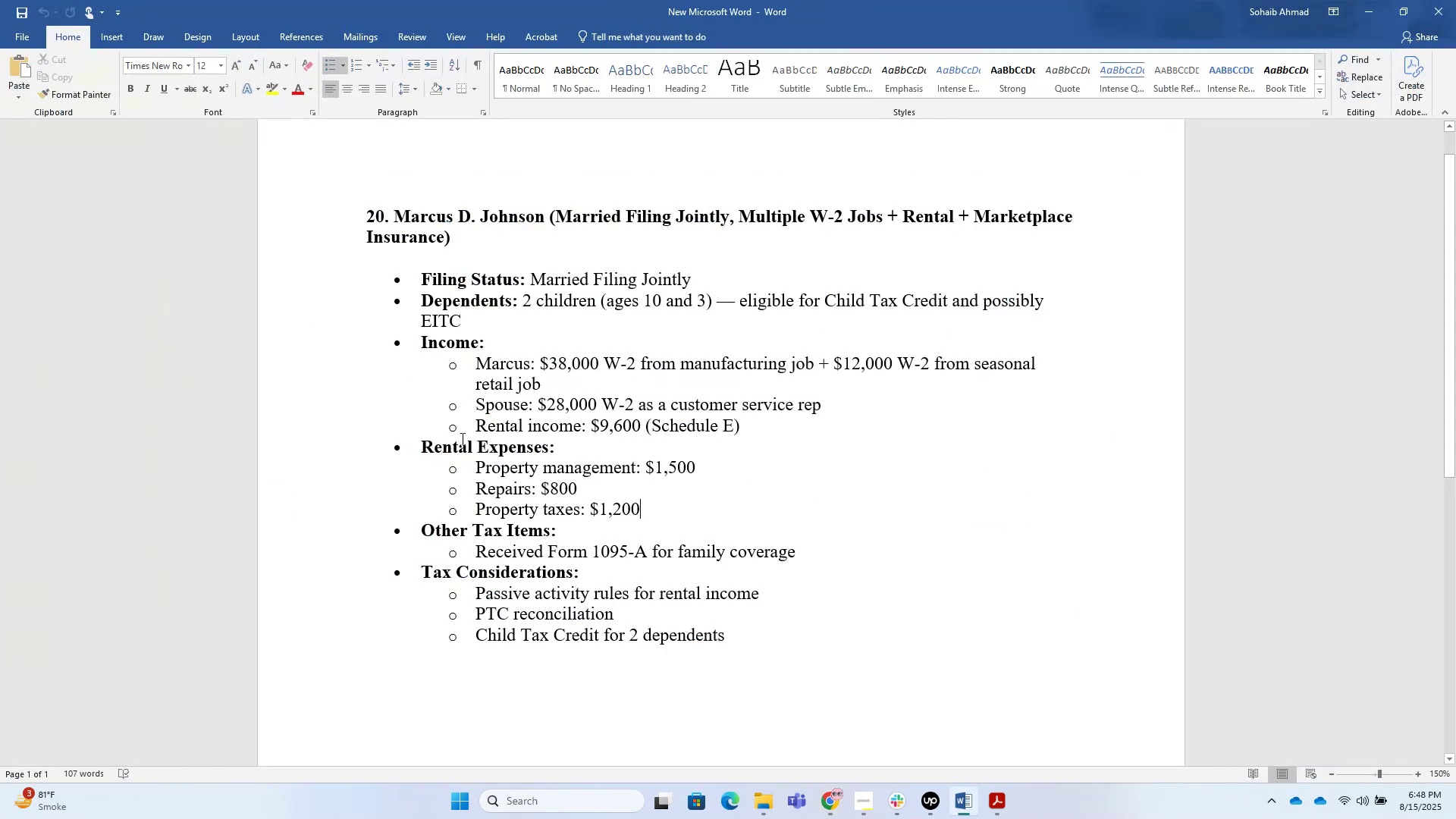 
key(Alt+Tab)
 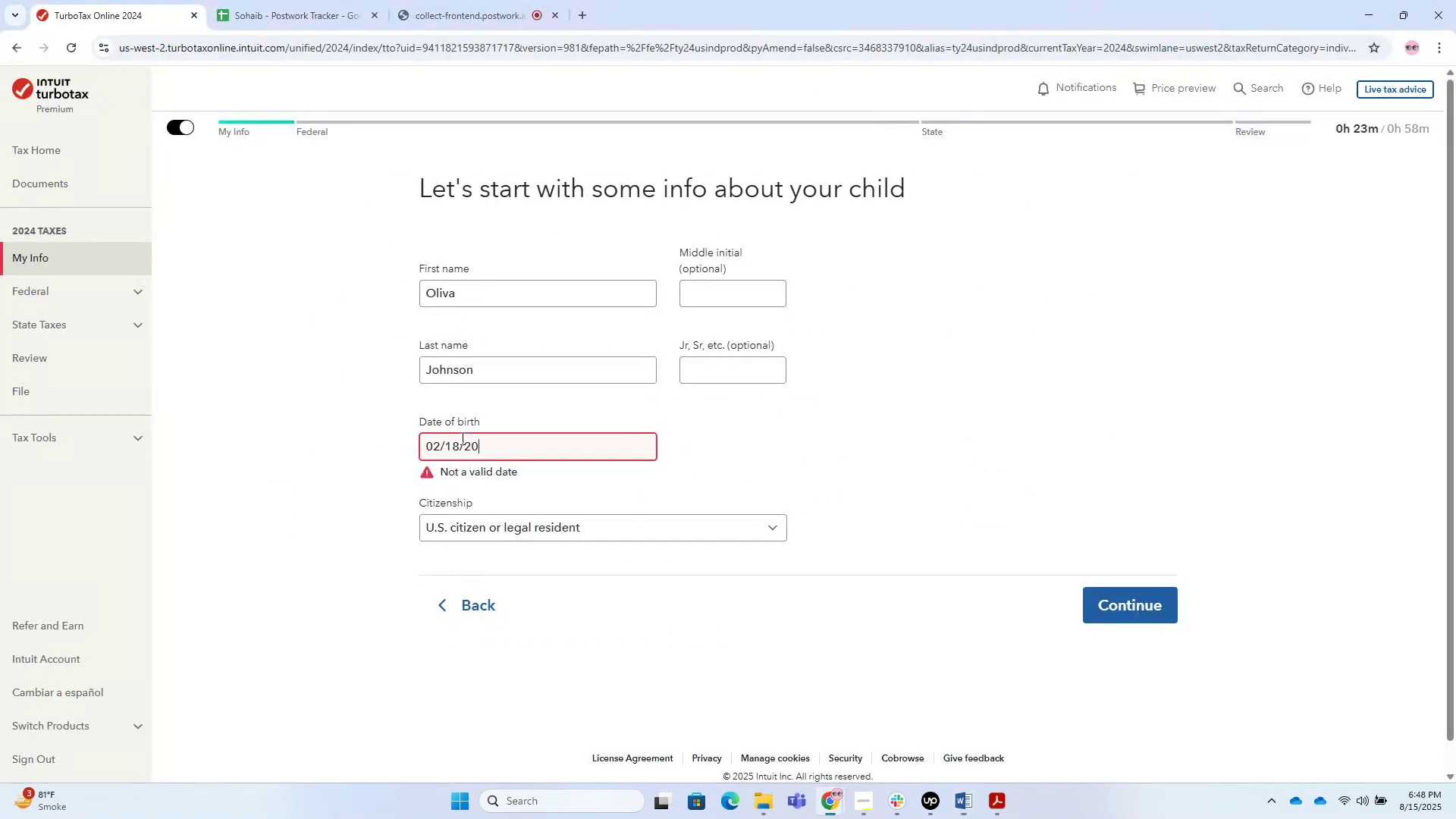 
key(Numpad1)
 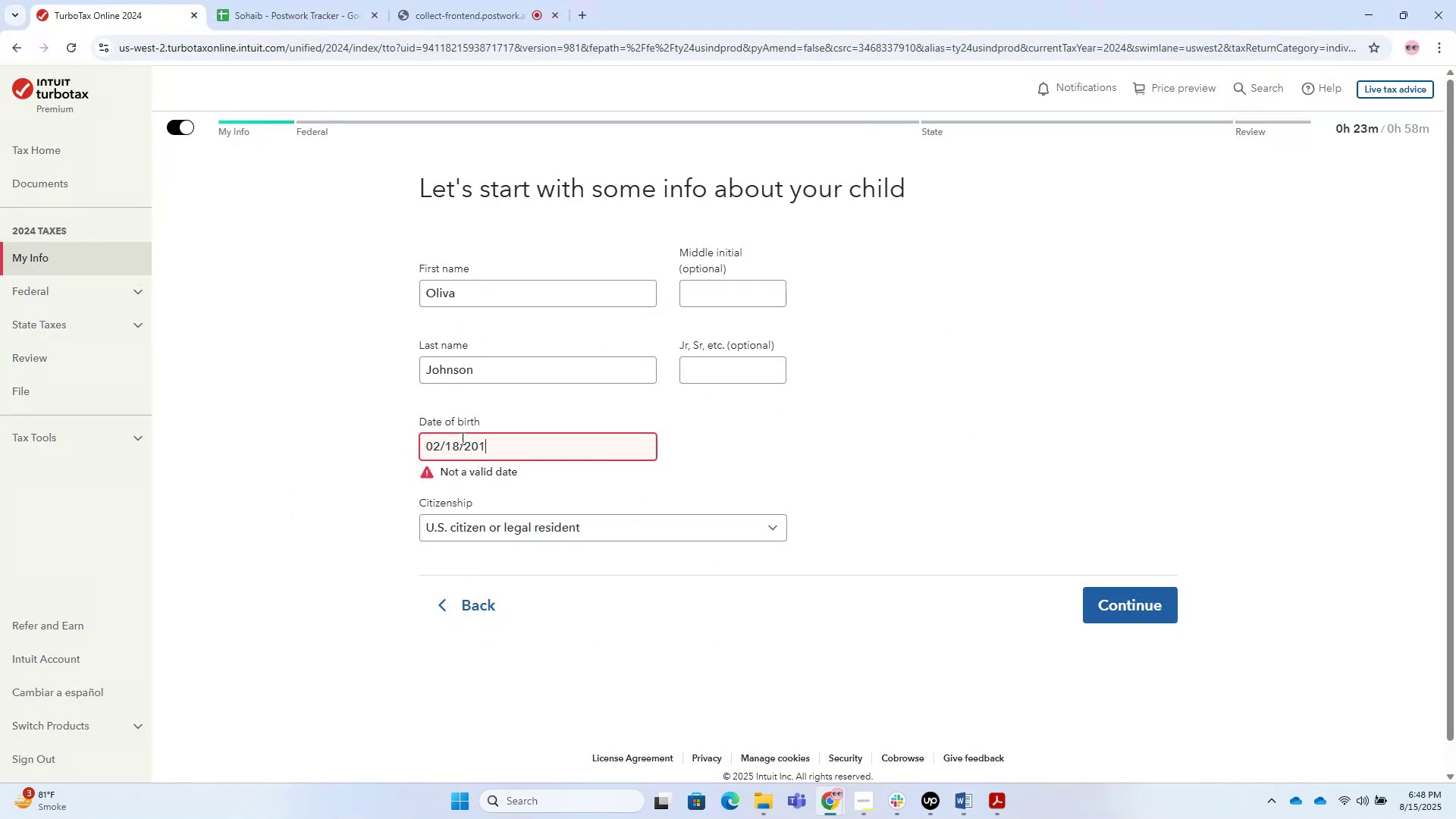 
key(Numpad4)
 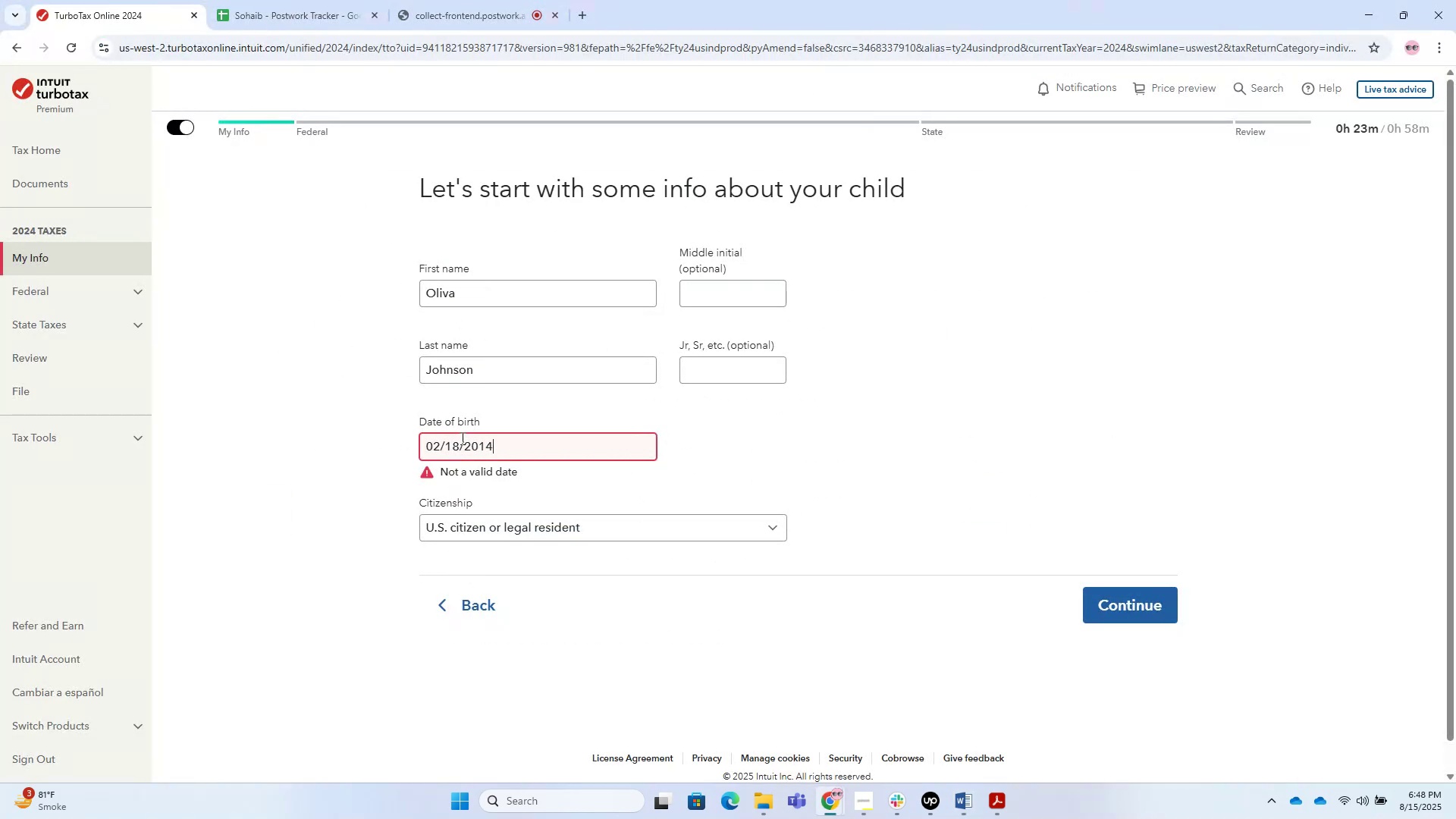 
key(NumpadEnter)
 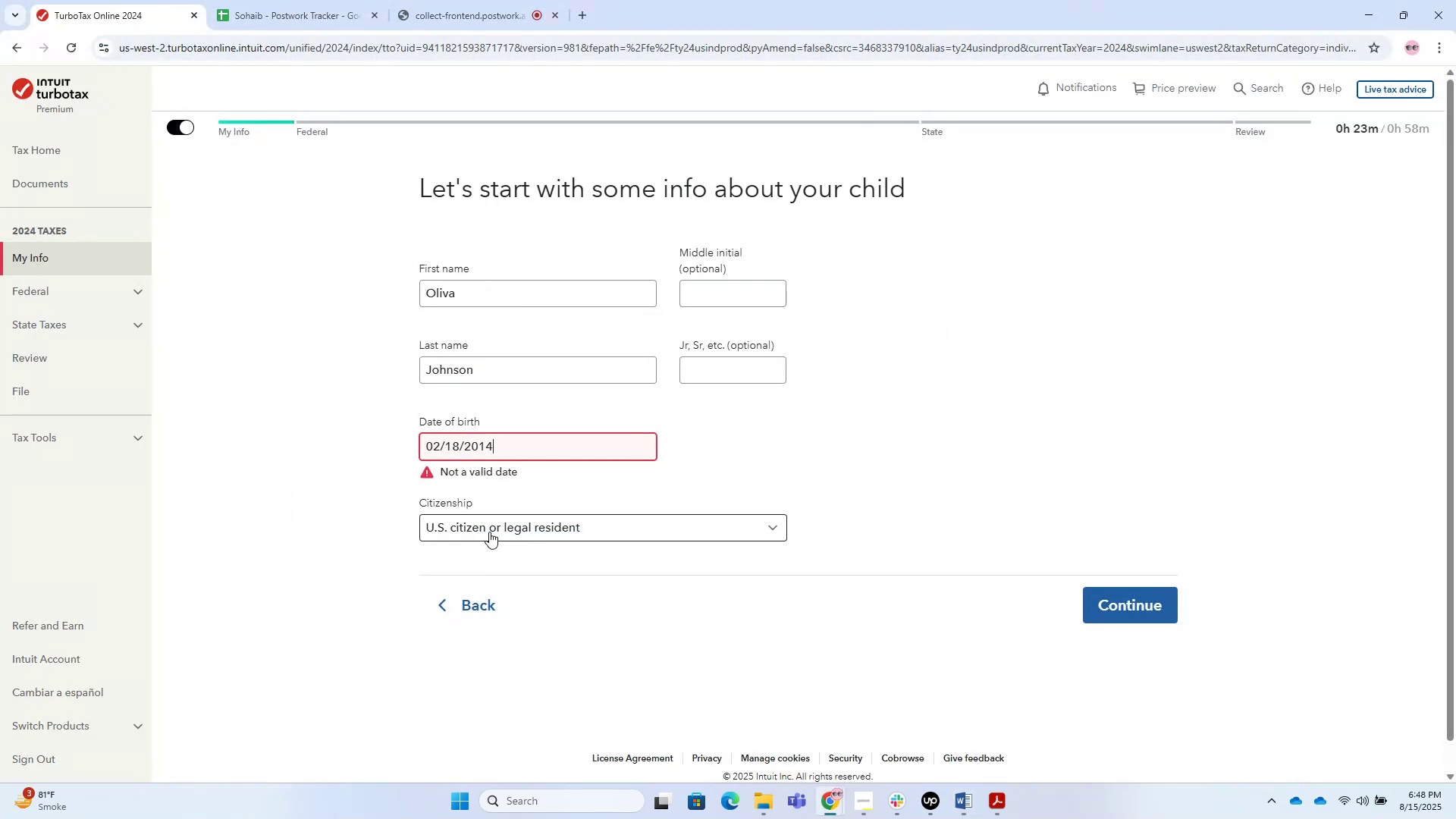 
left_click([744, 438])
 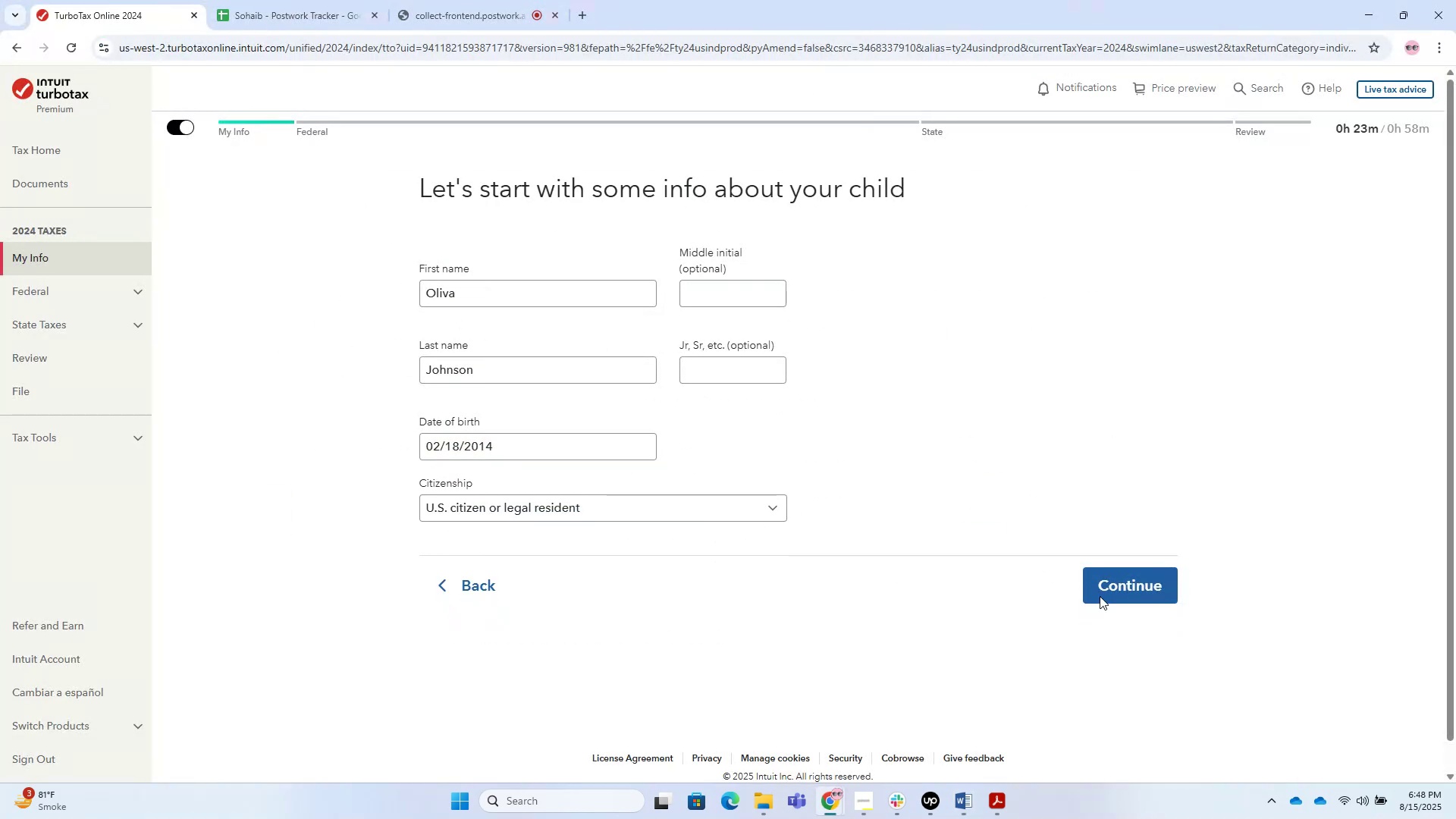 
left_click([1125, 599])
 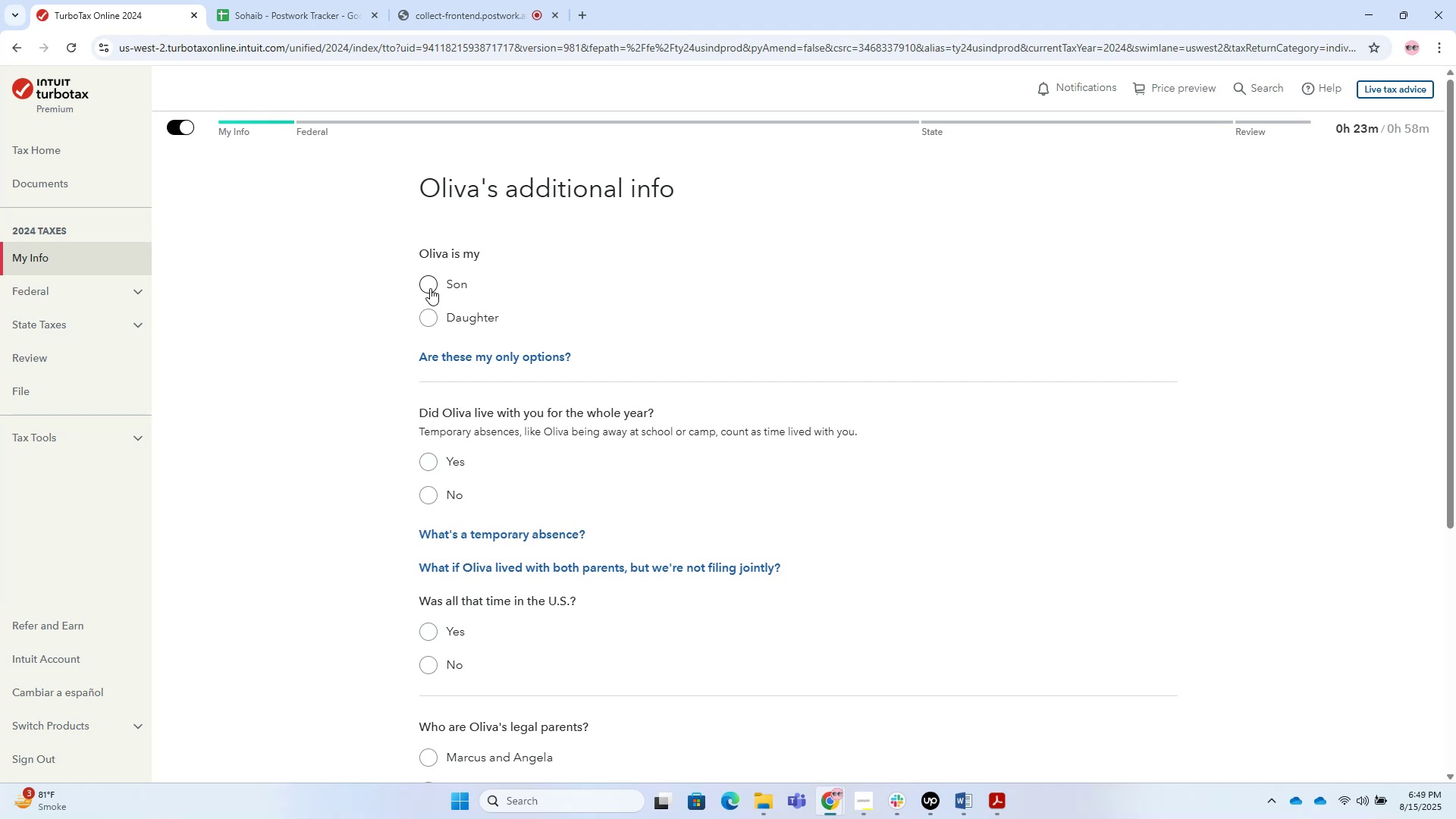 
wait(28.04)
 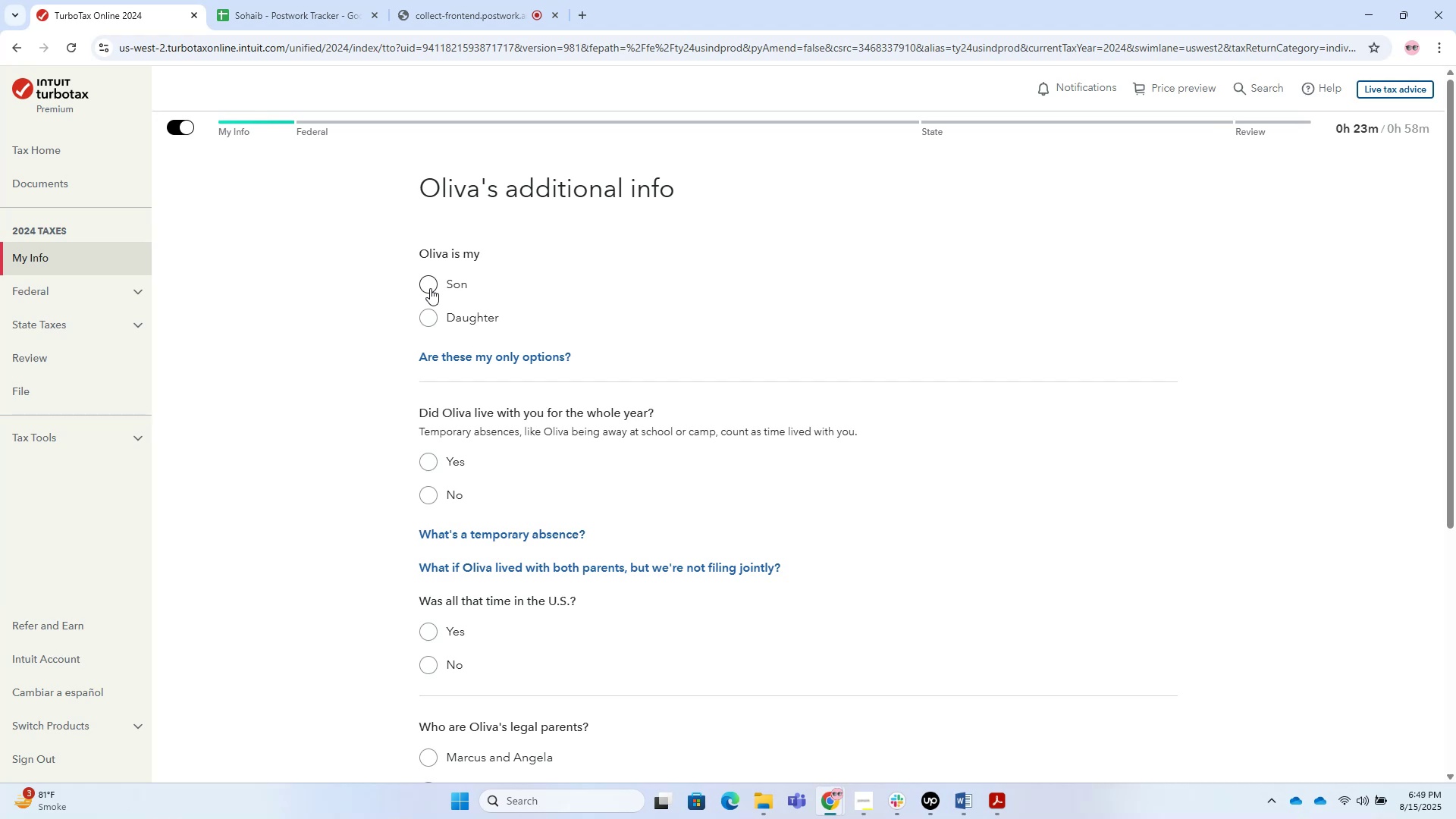 
left_click([486, 313])
 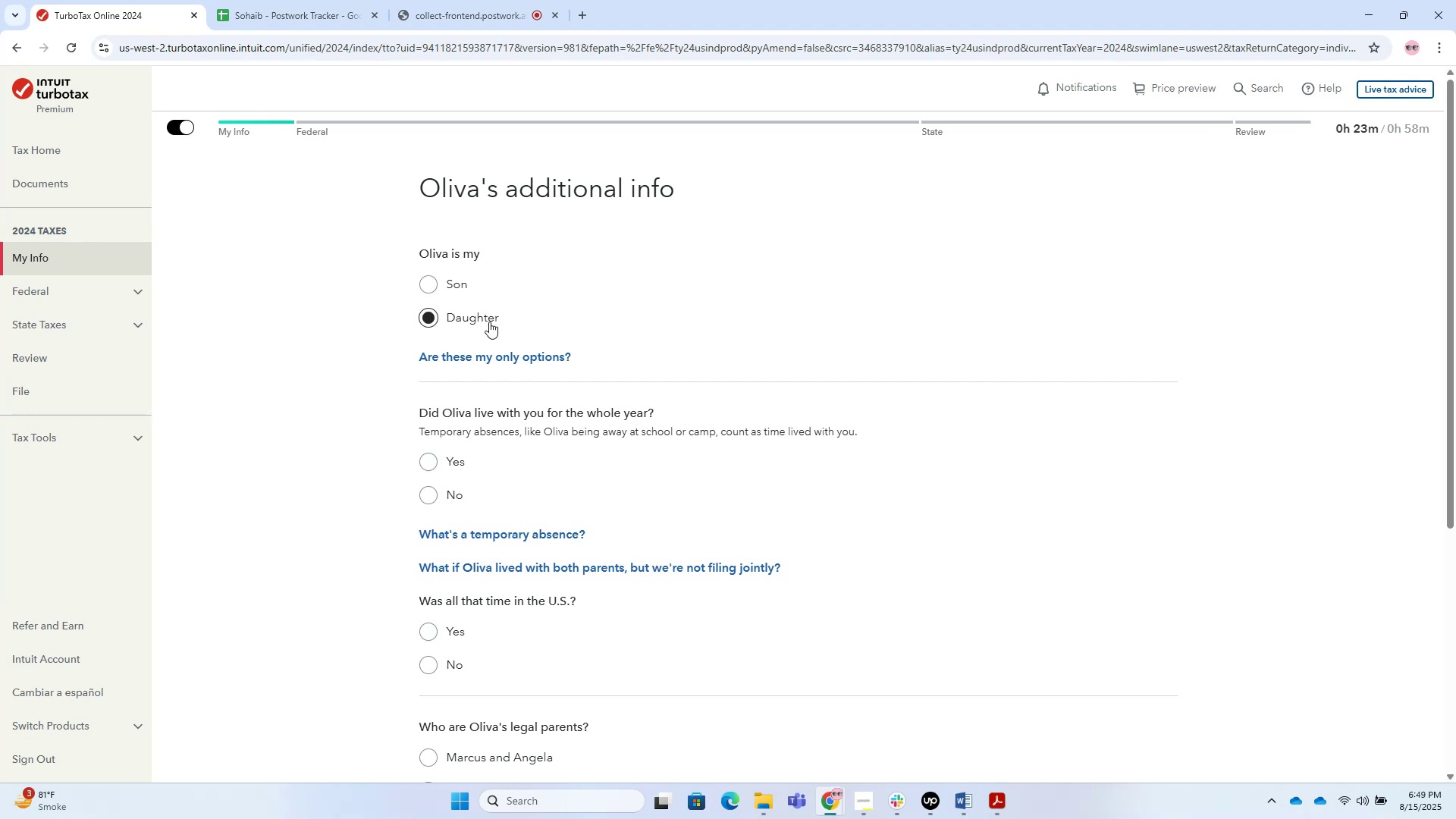 
scroll: coordinate [514, 378], scroll_direction: down, amount: 2.0
 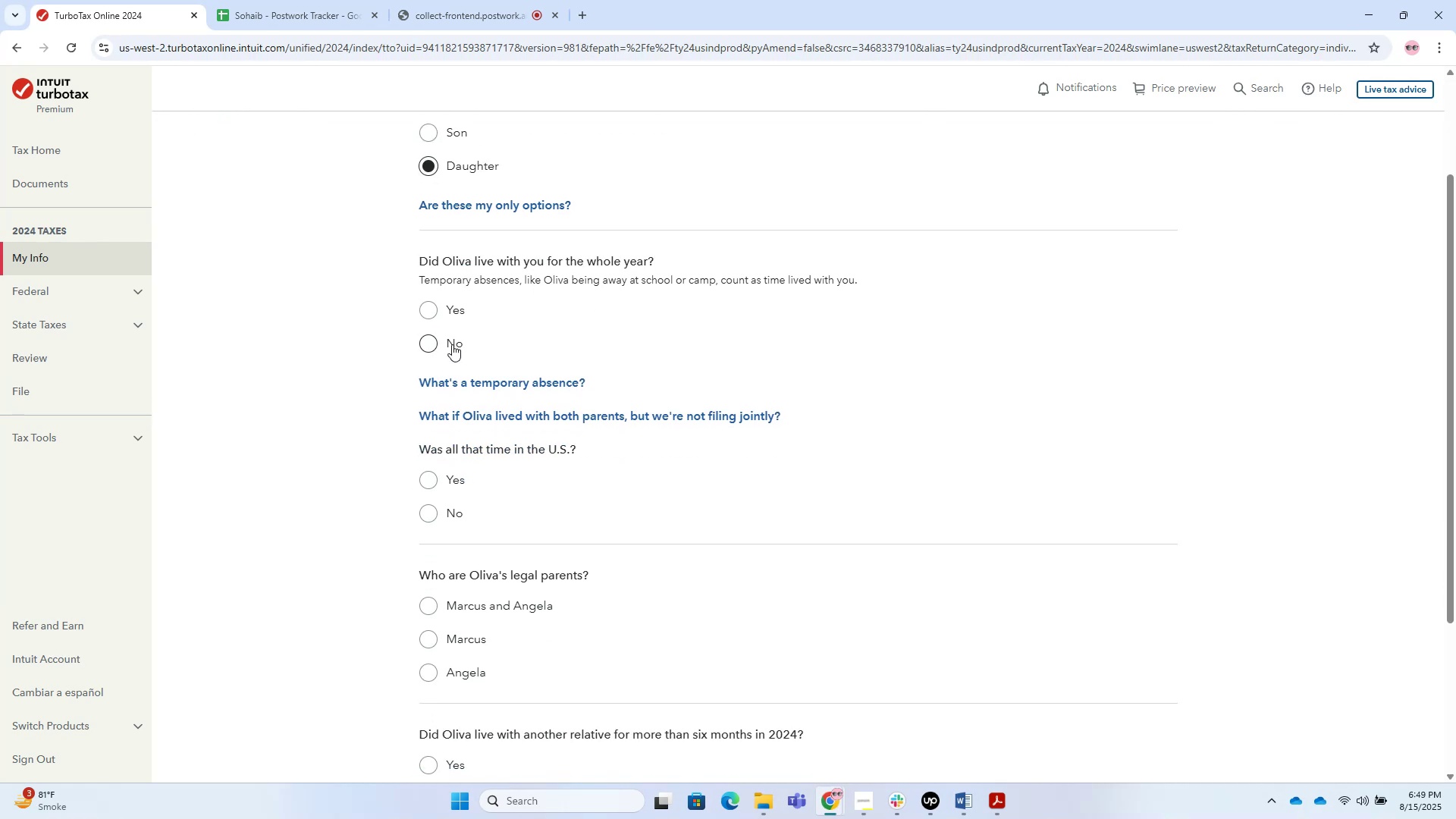 
left_click([441, 302])
 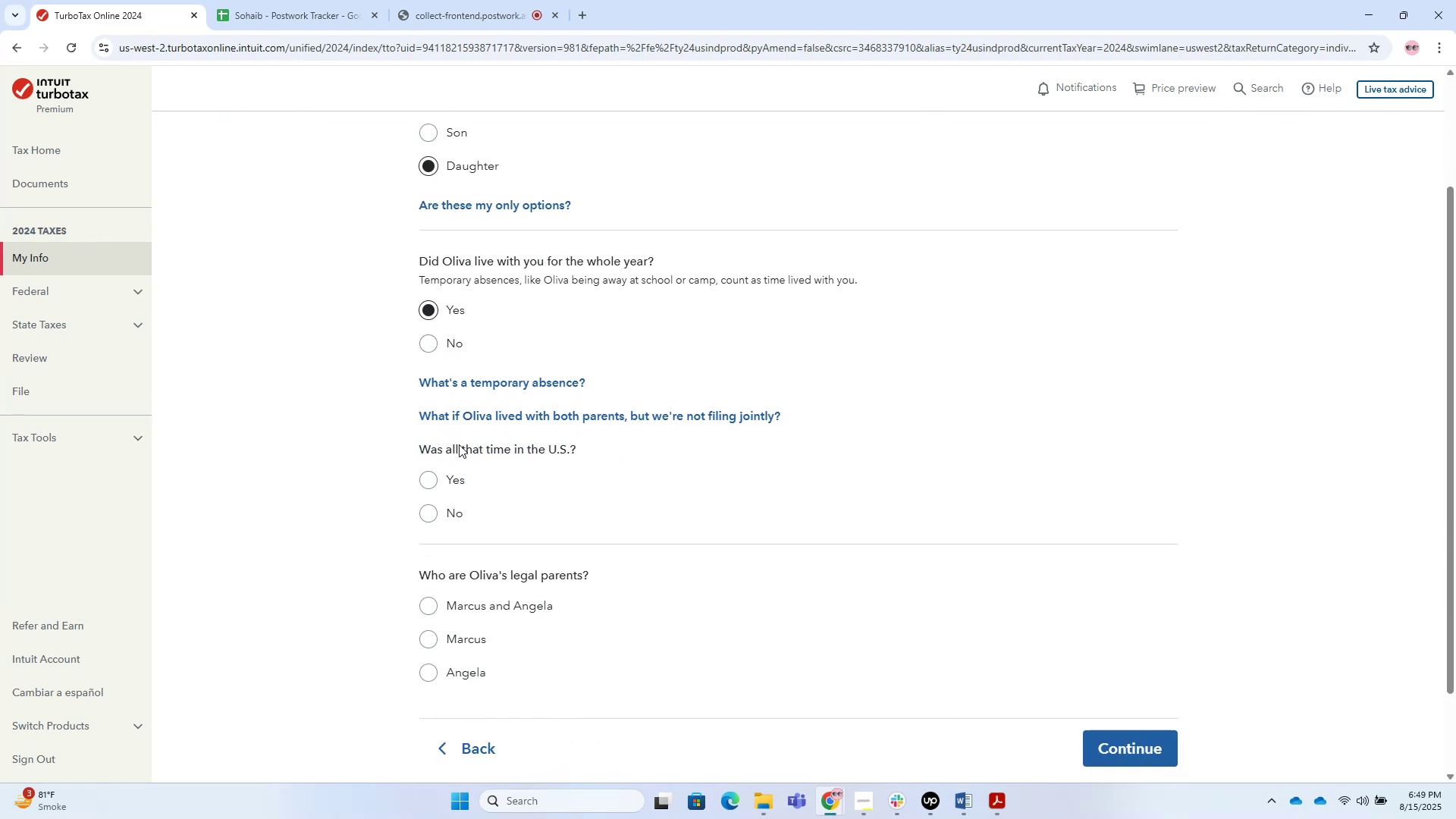 
left_click([457, 479])
 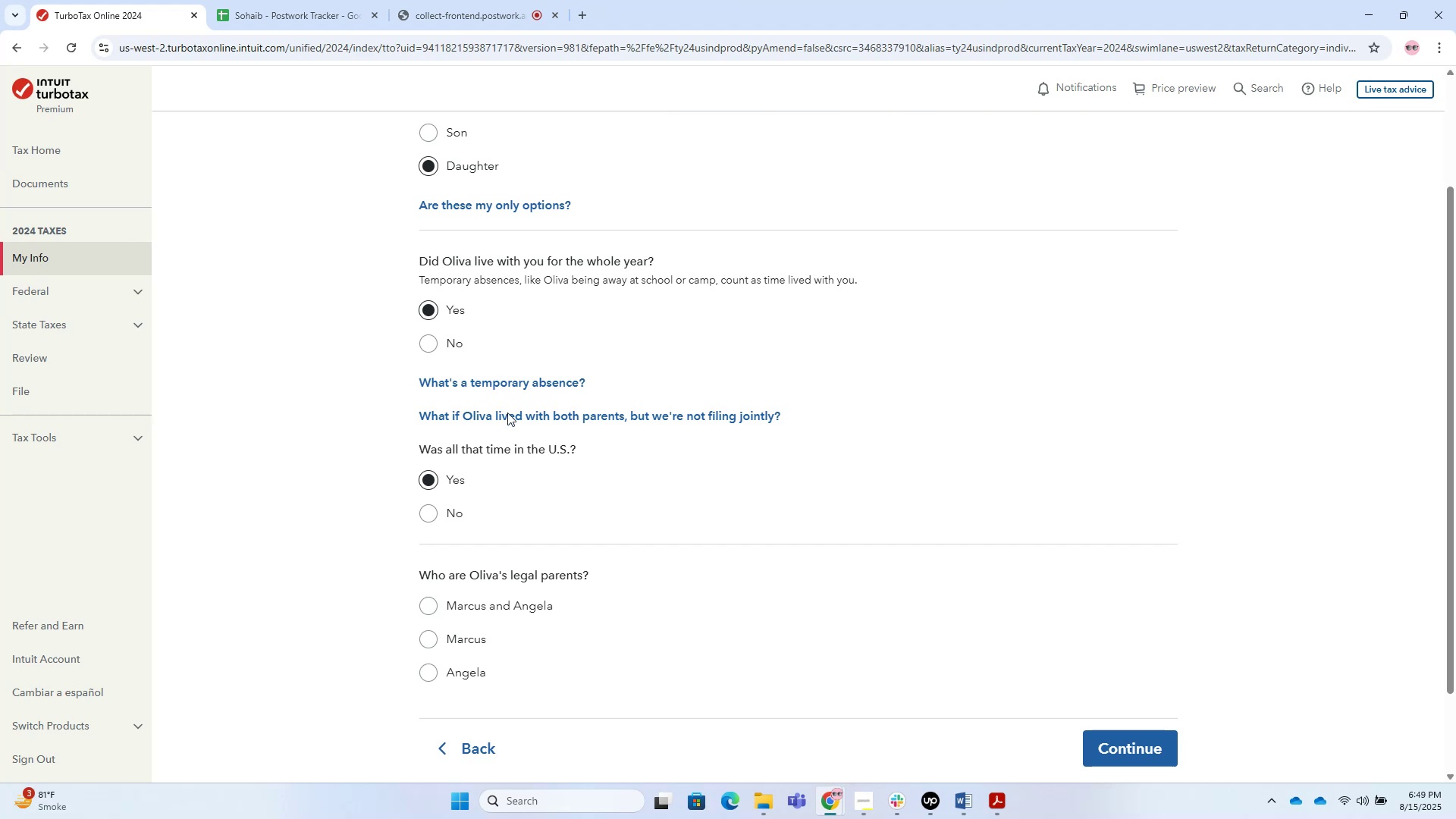 
scroll: coordinate [531, 397], scroll_direction: down, amount: 3.0
 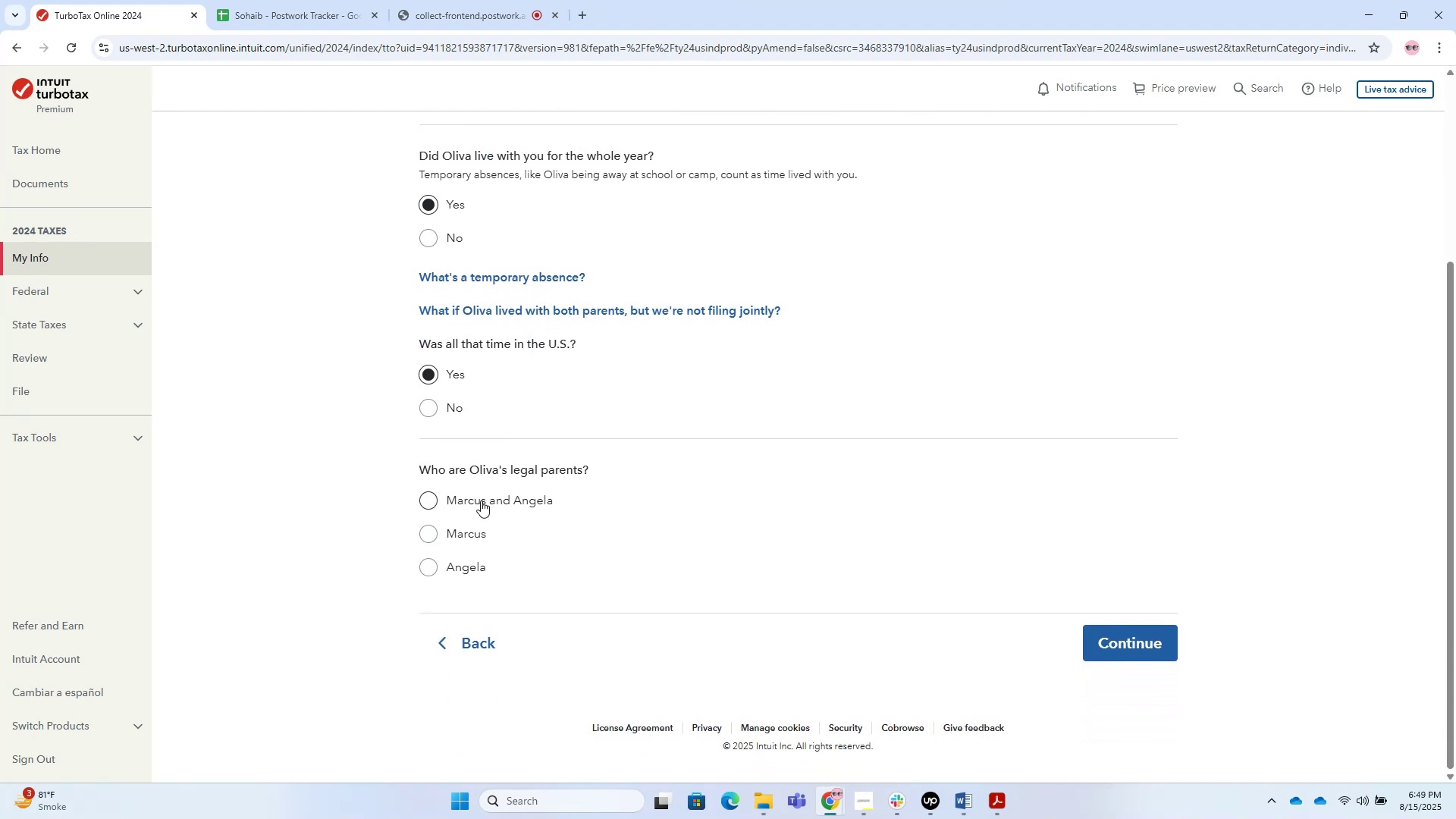 
left_click([481, 500])
 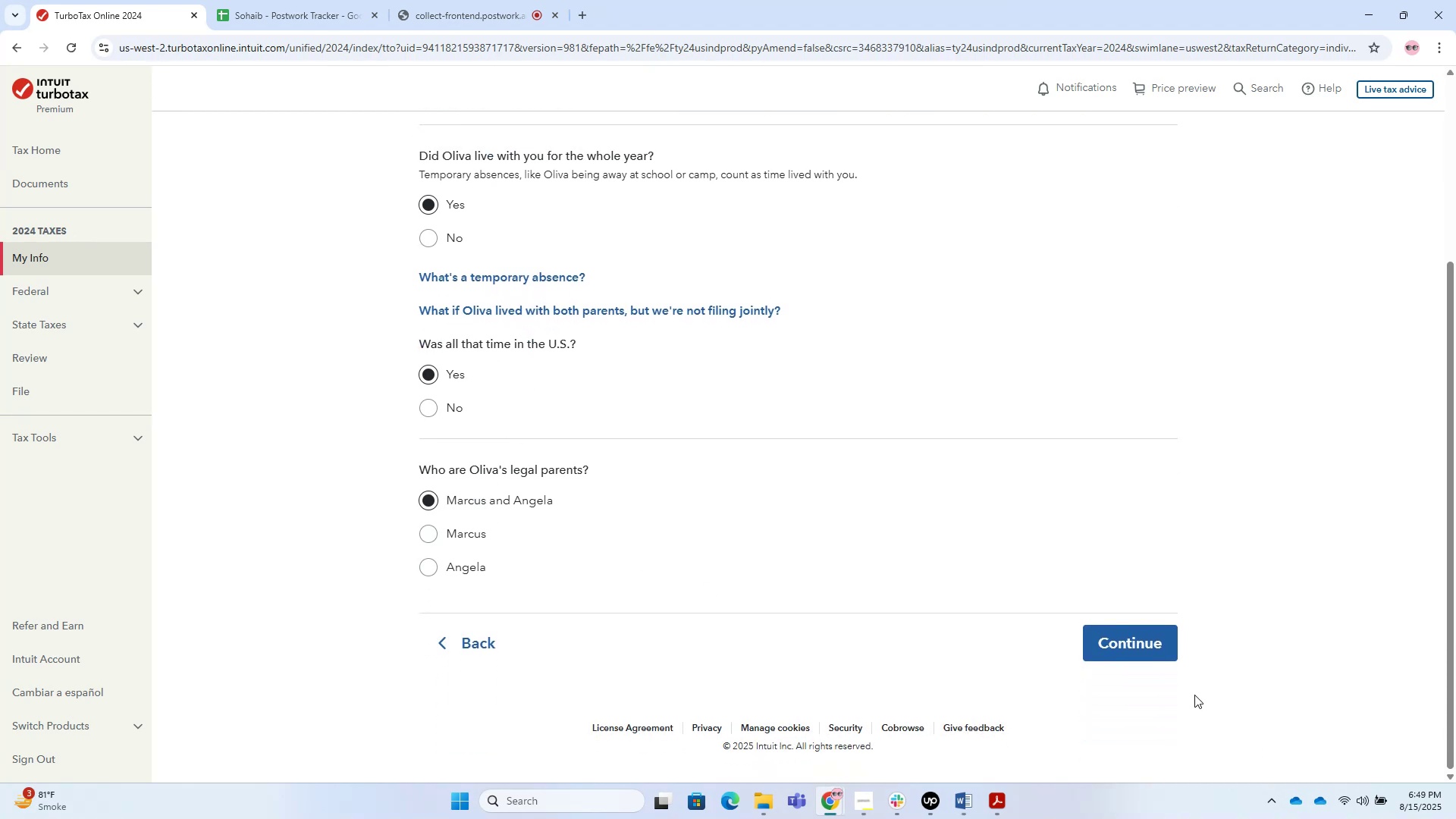 
left_click([1093, 647])
 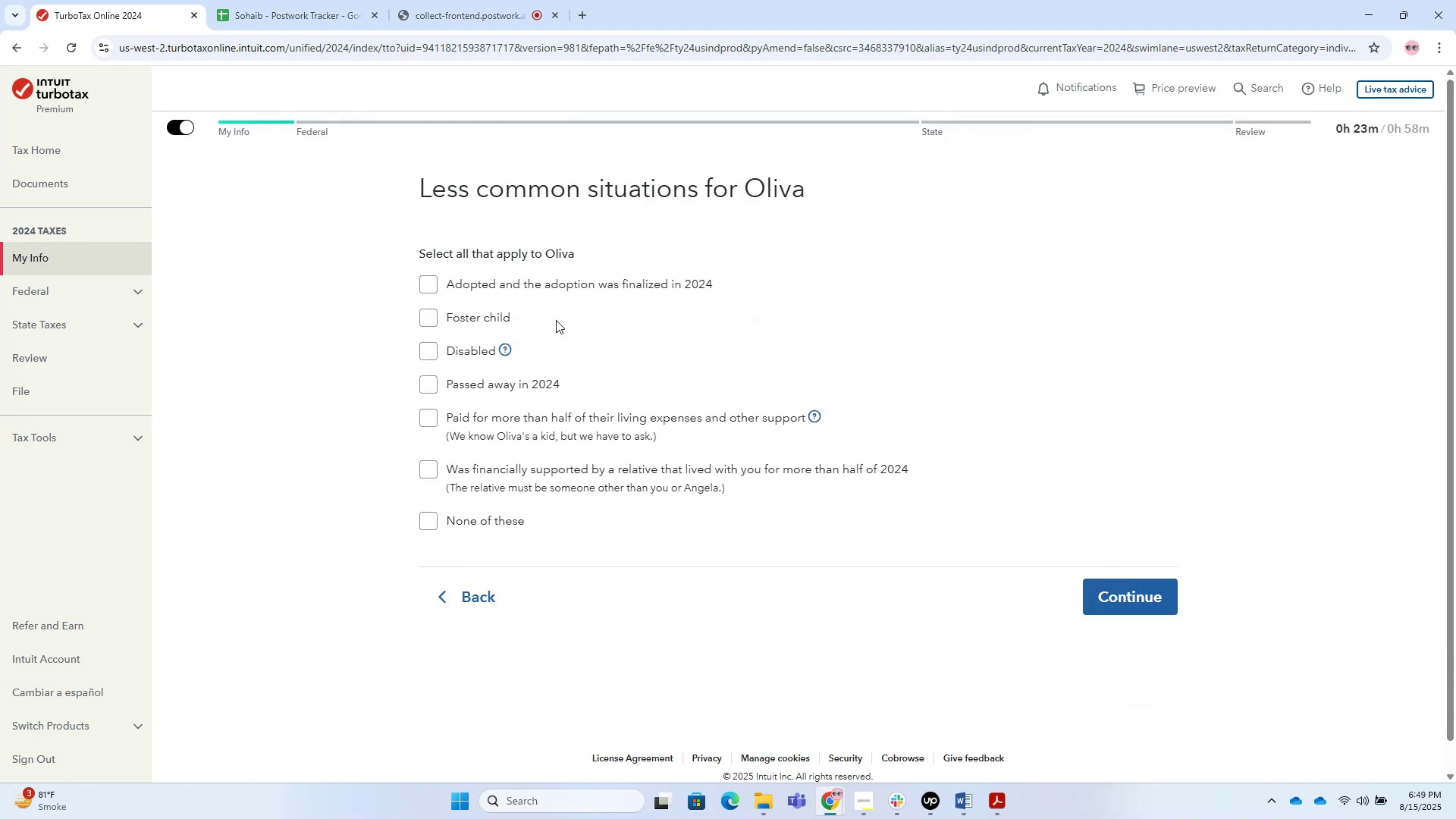 
left_click([507, 532])
 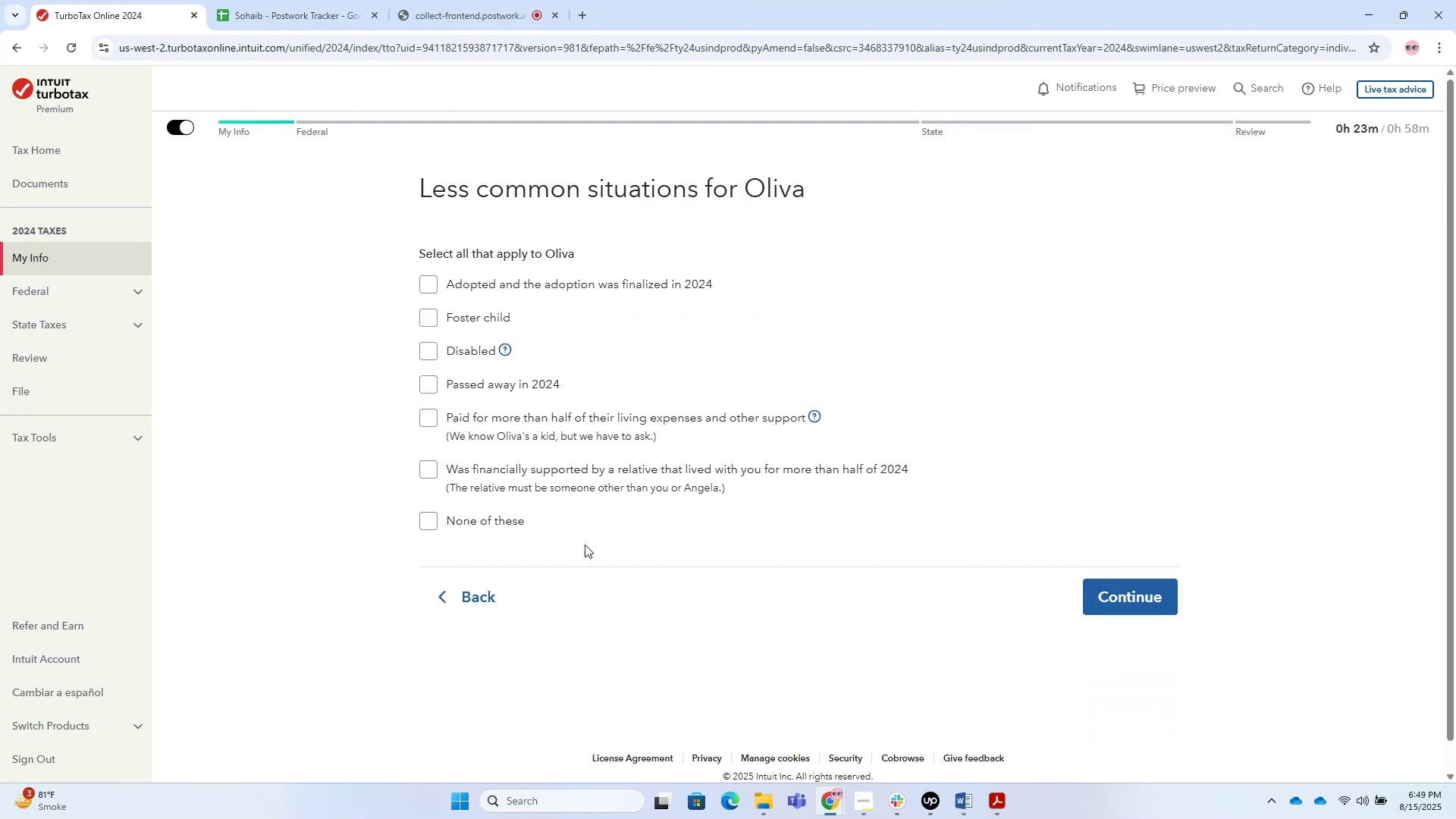 
left_click([485, 524])
 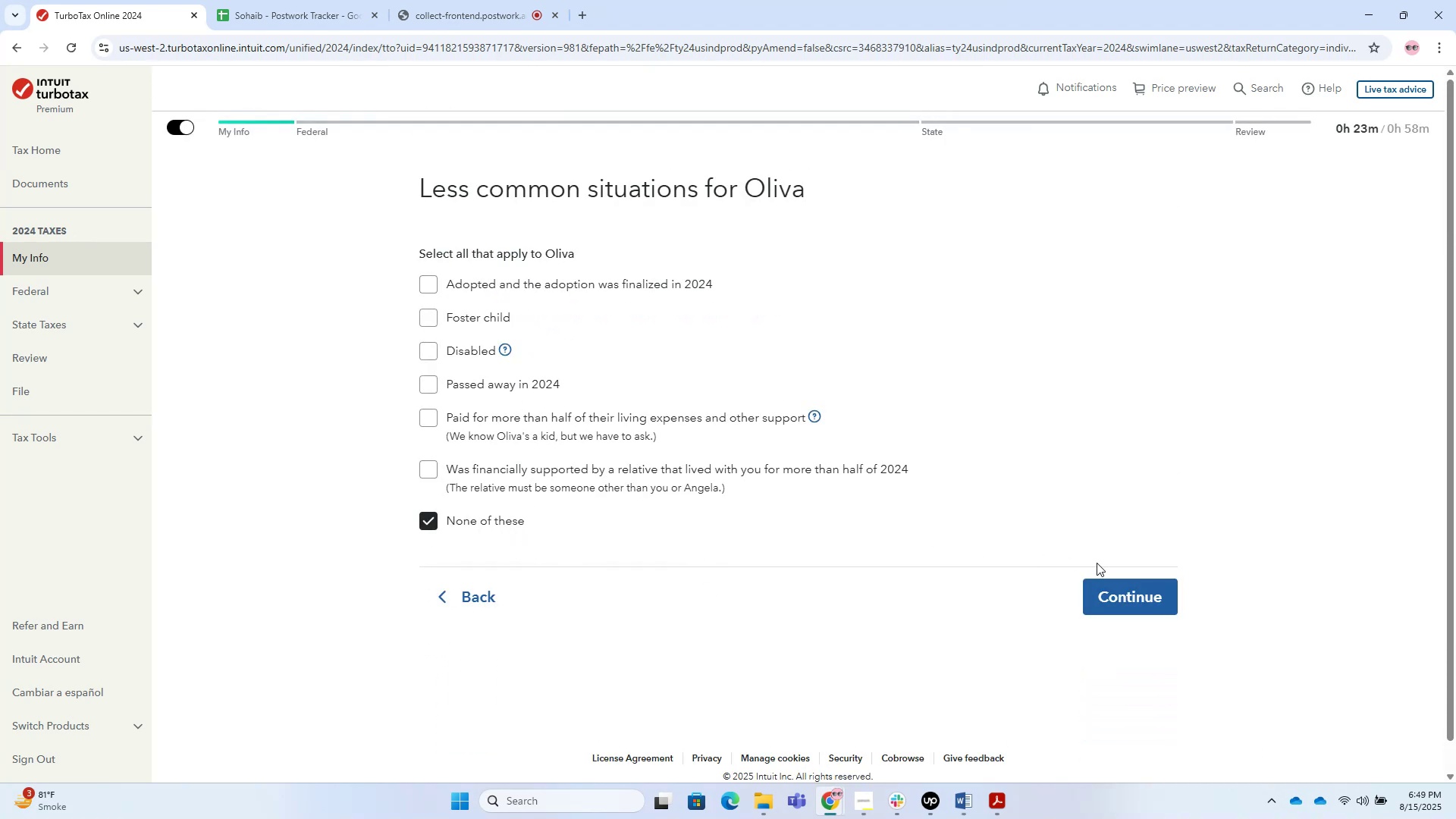 
left_click([1124, 588])
 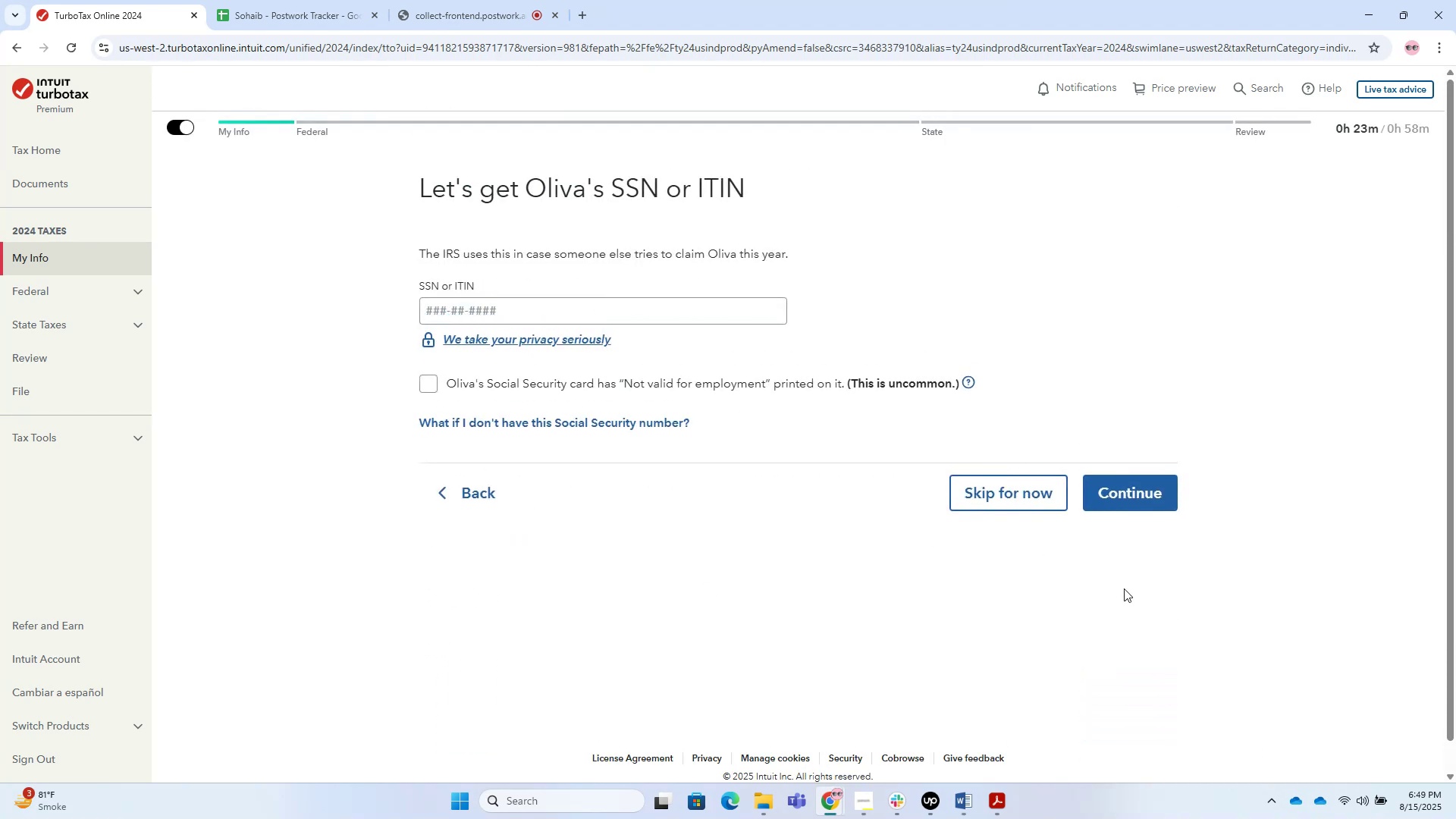 
left_click([471, 309])
 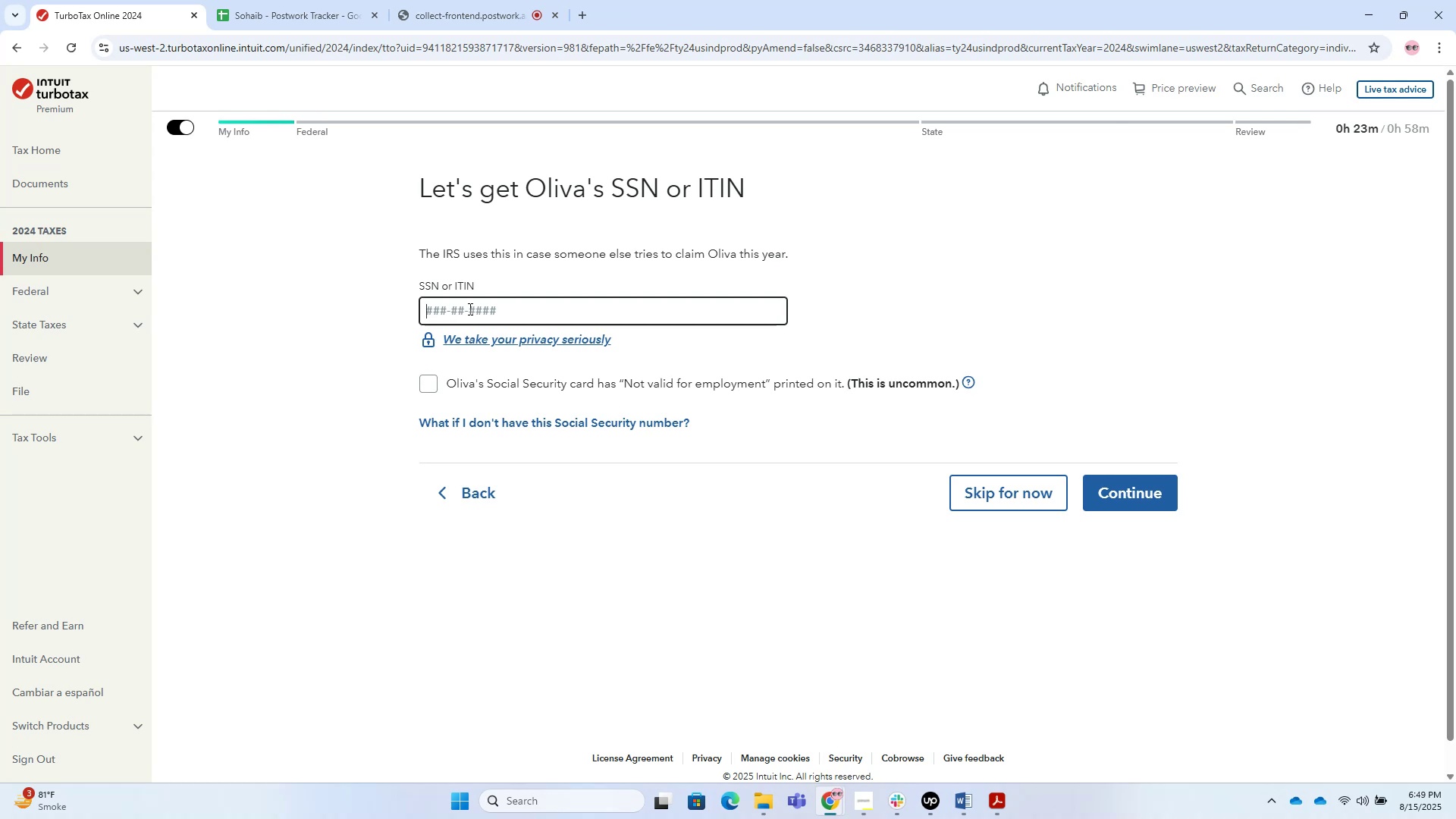 
key(Numpad7)
 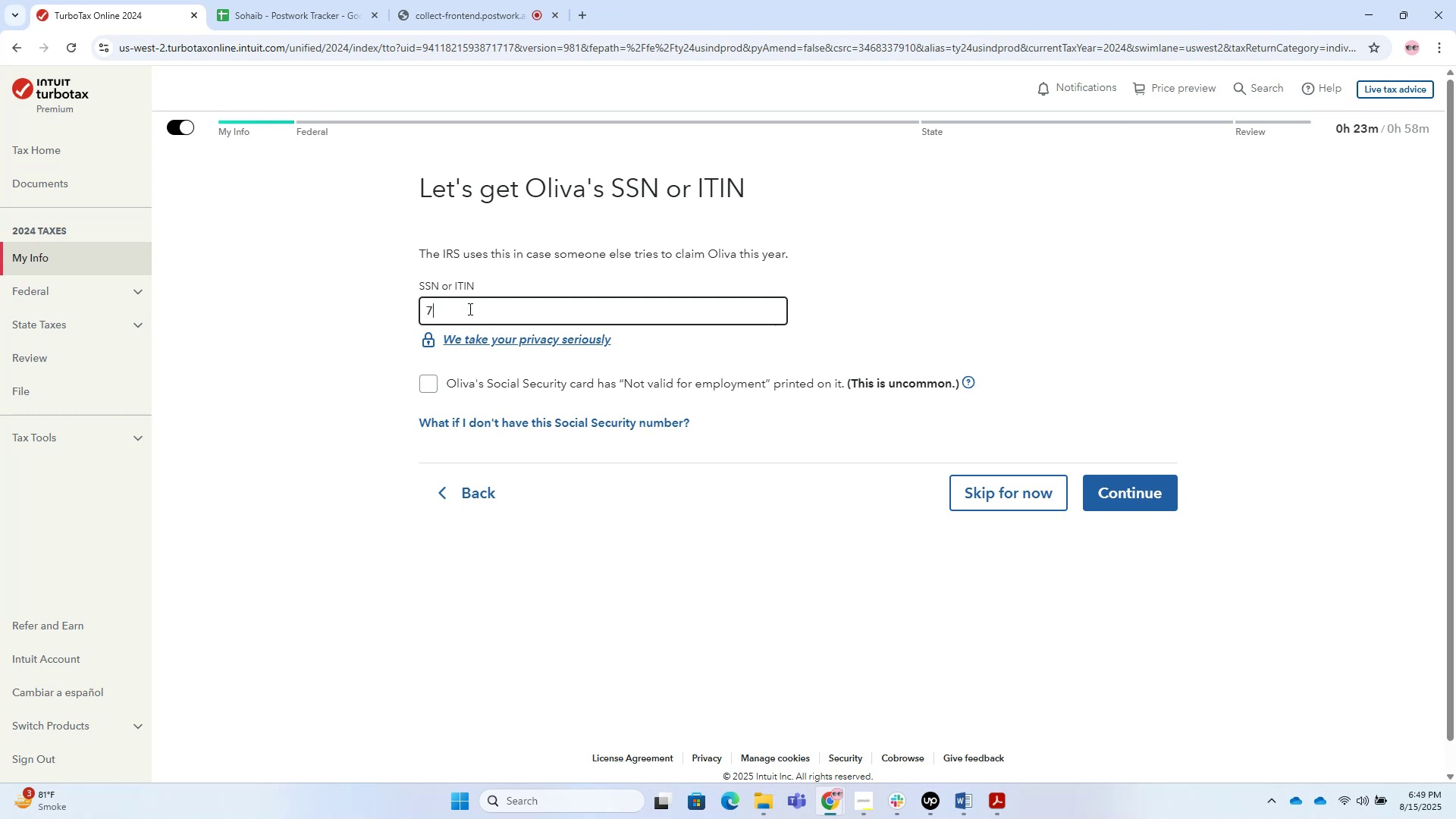 
key(Numpad8)
 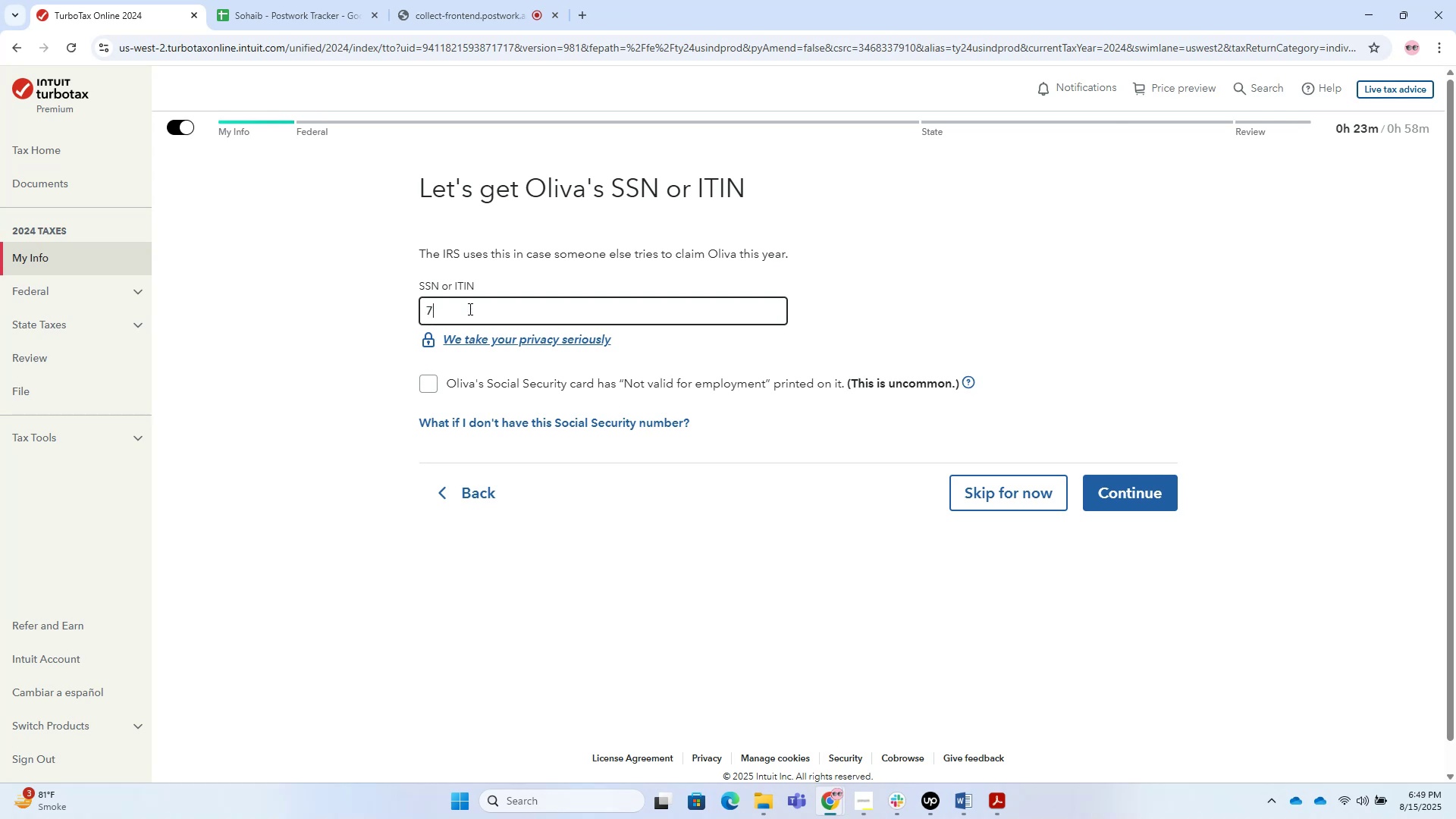 
key(Numpad7)
 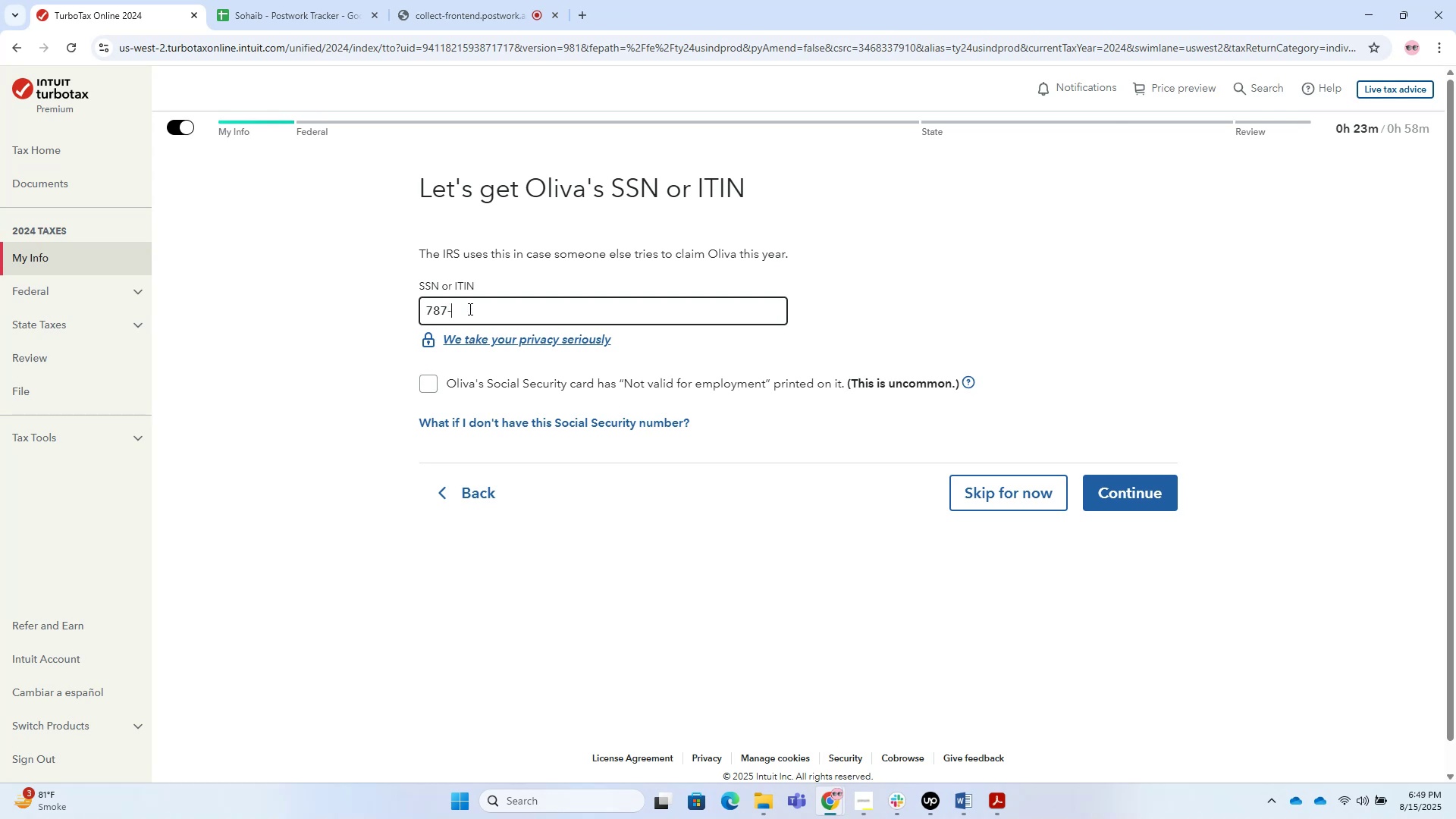 
key(Numpad1)
 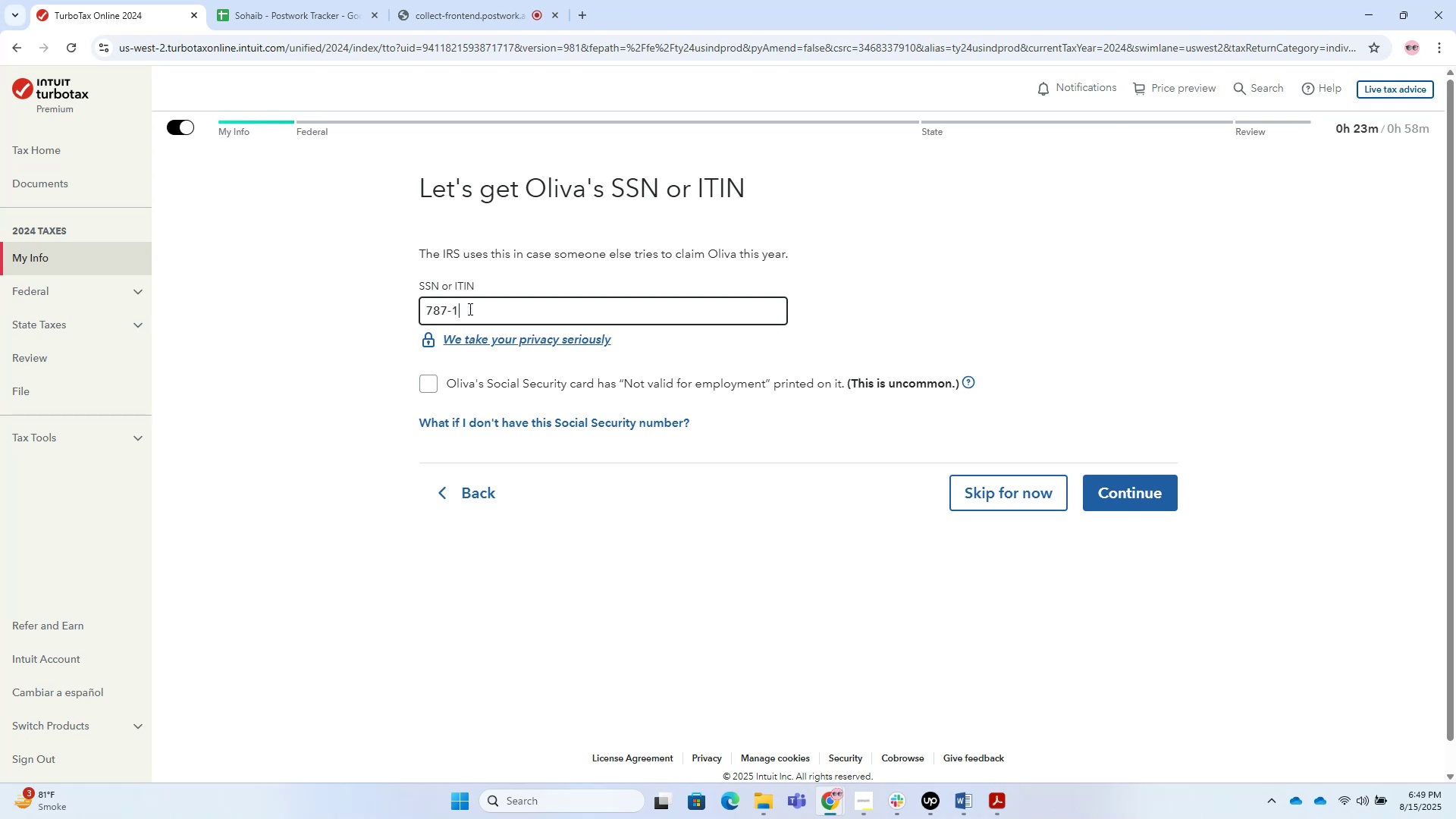 
key(Numpad2)
 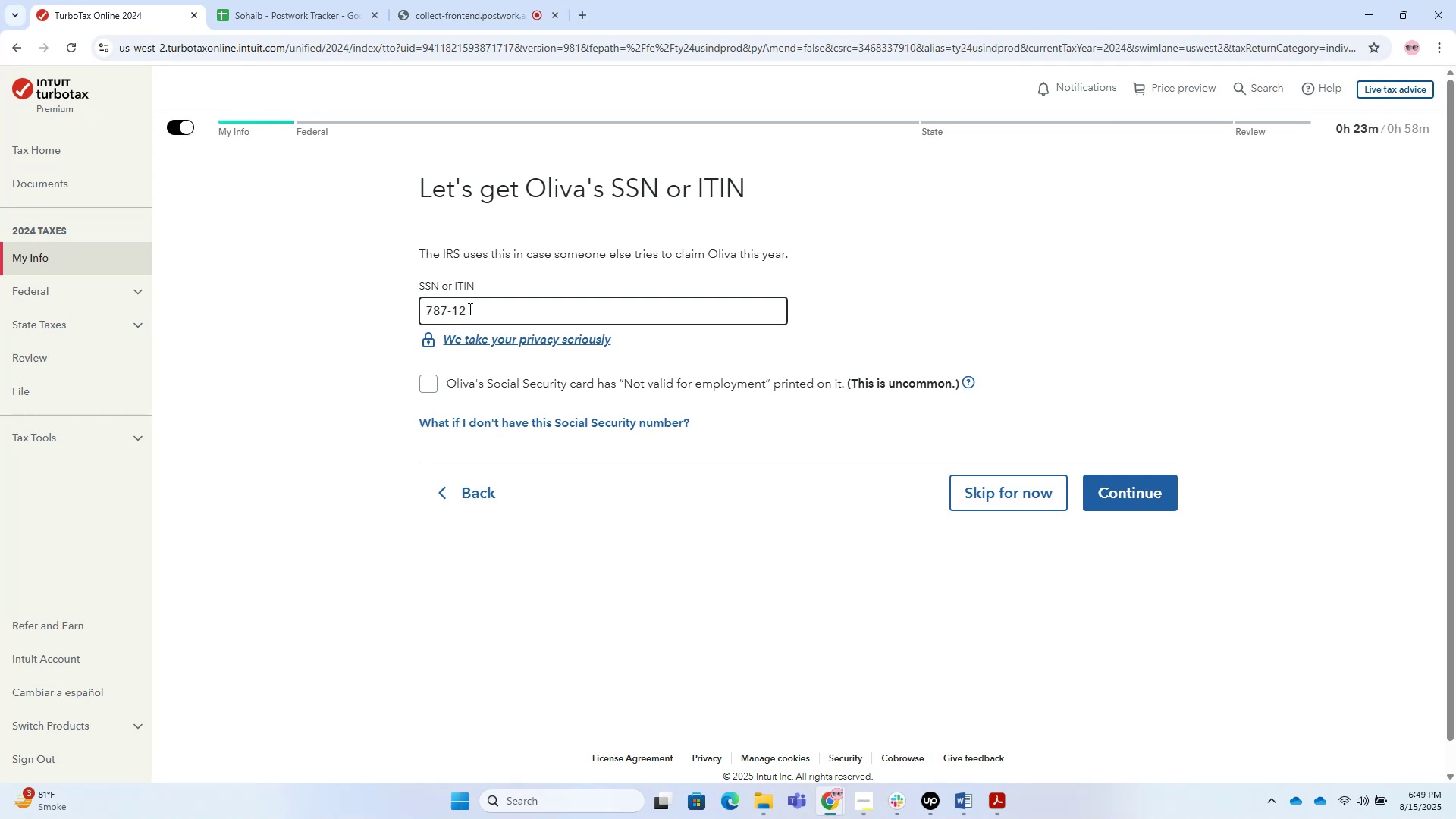 
key(Numpad1)
 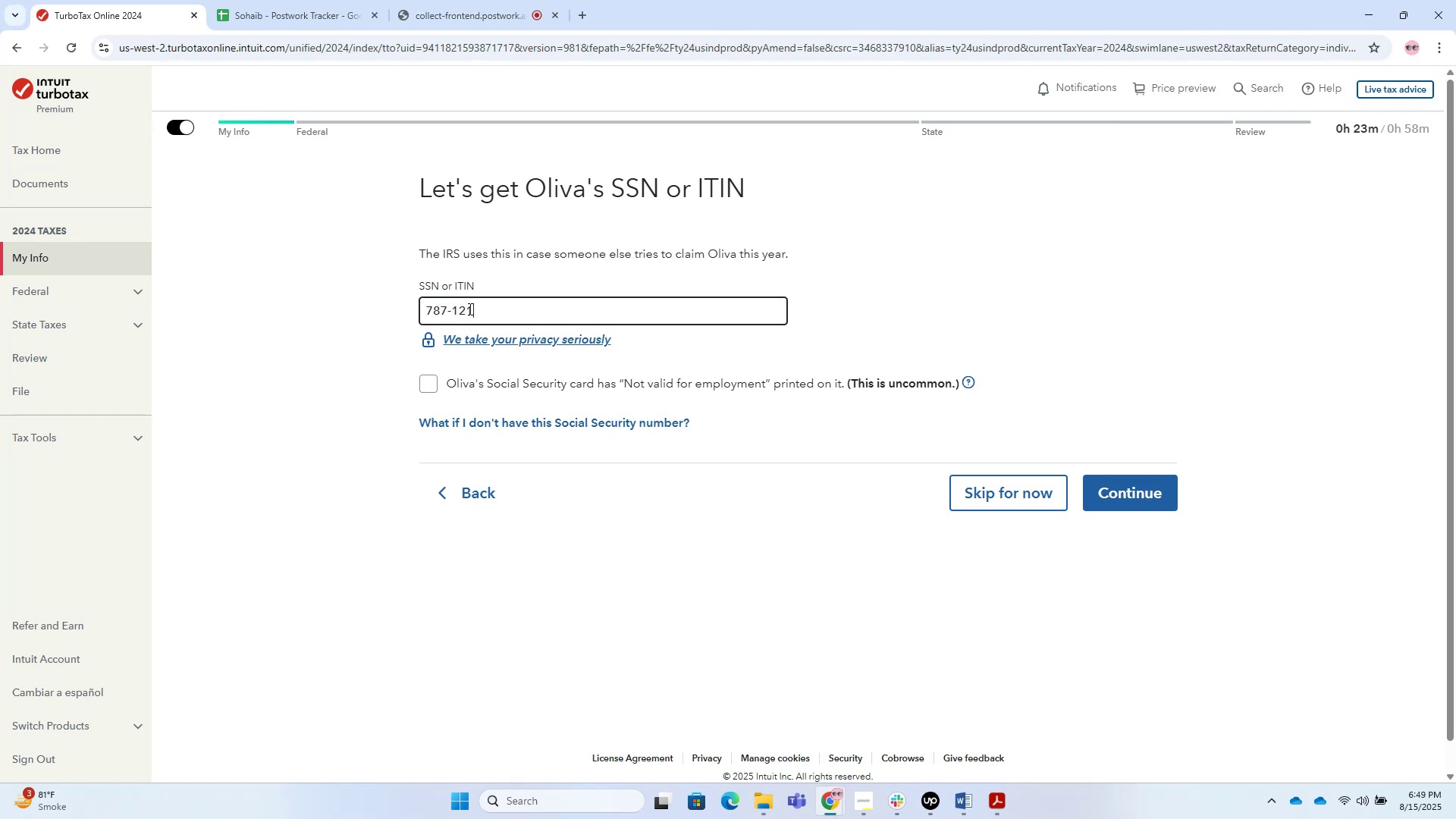 
key(Numpad2)
 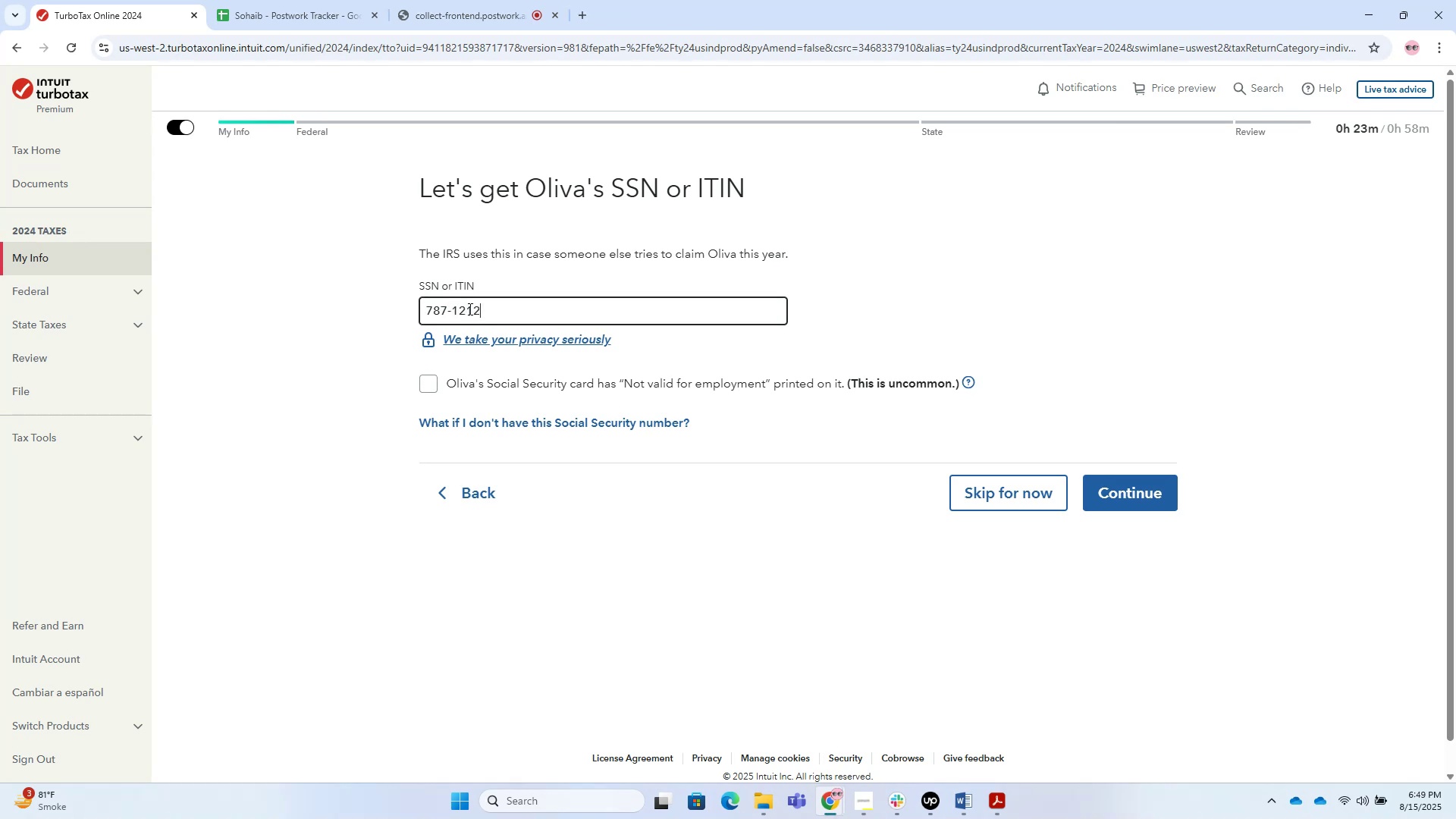 
key(Numpad1)
 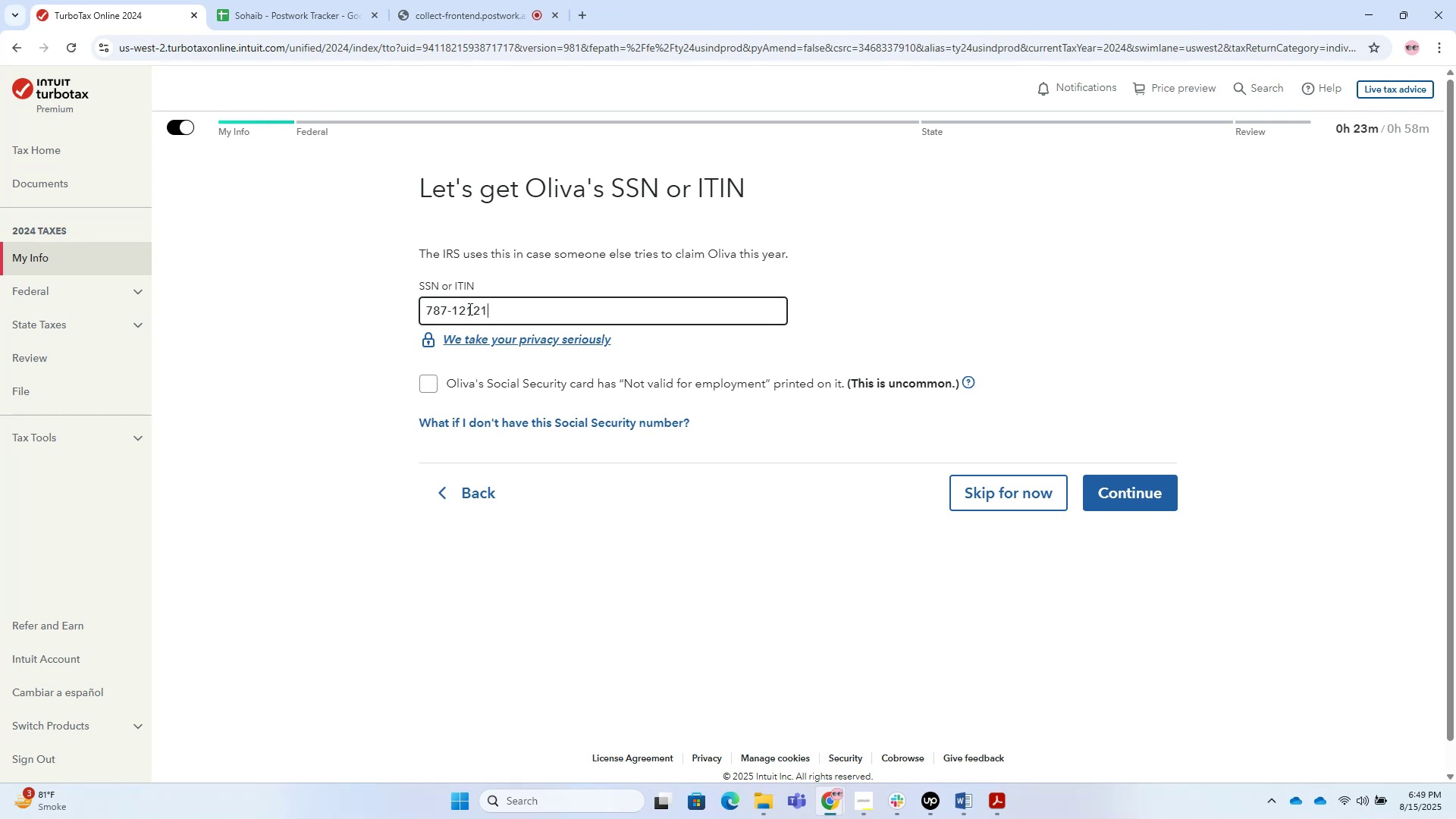 
key(Numpad2)
 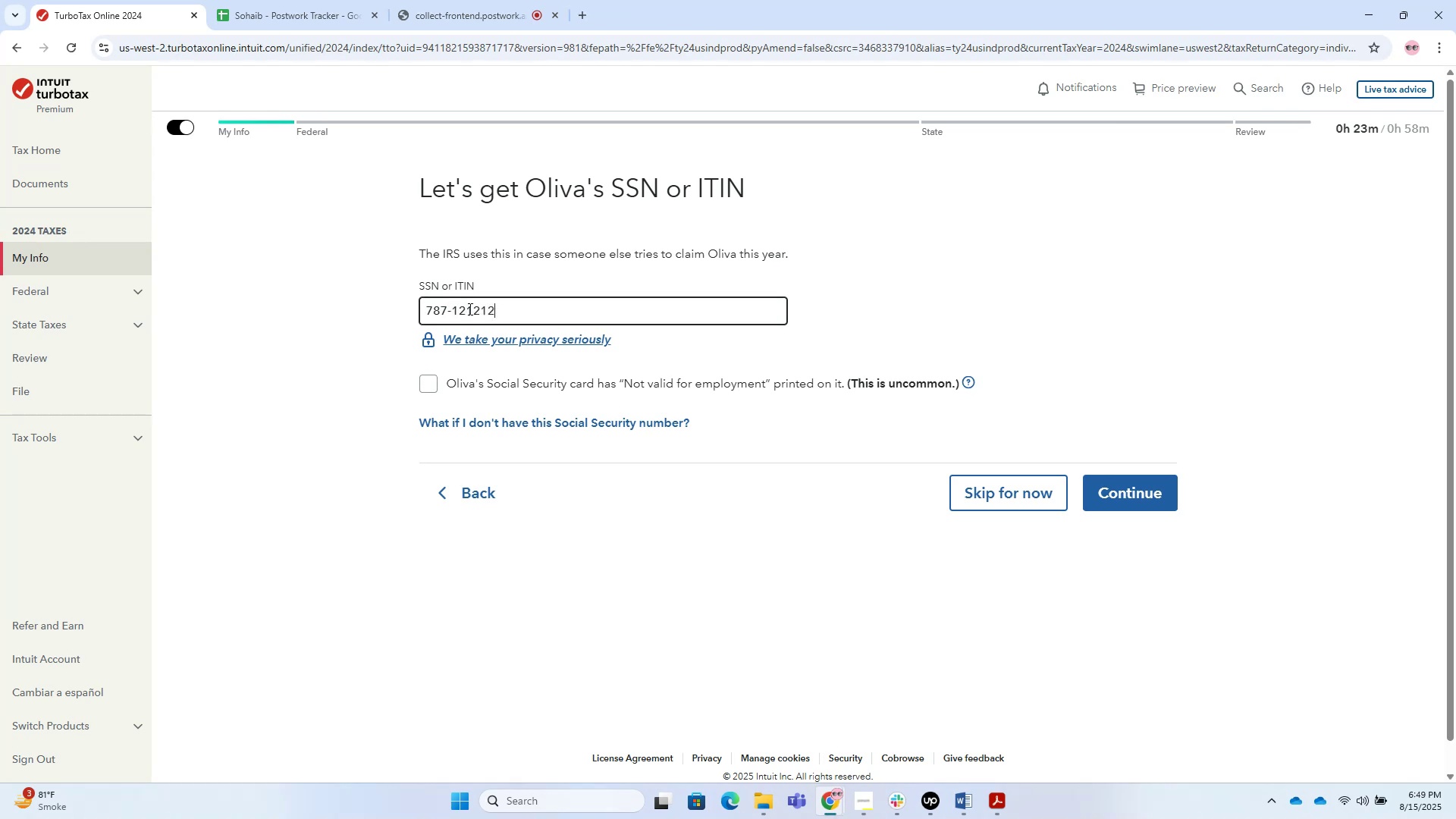 
key(Numpad1)
 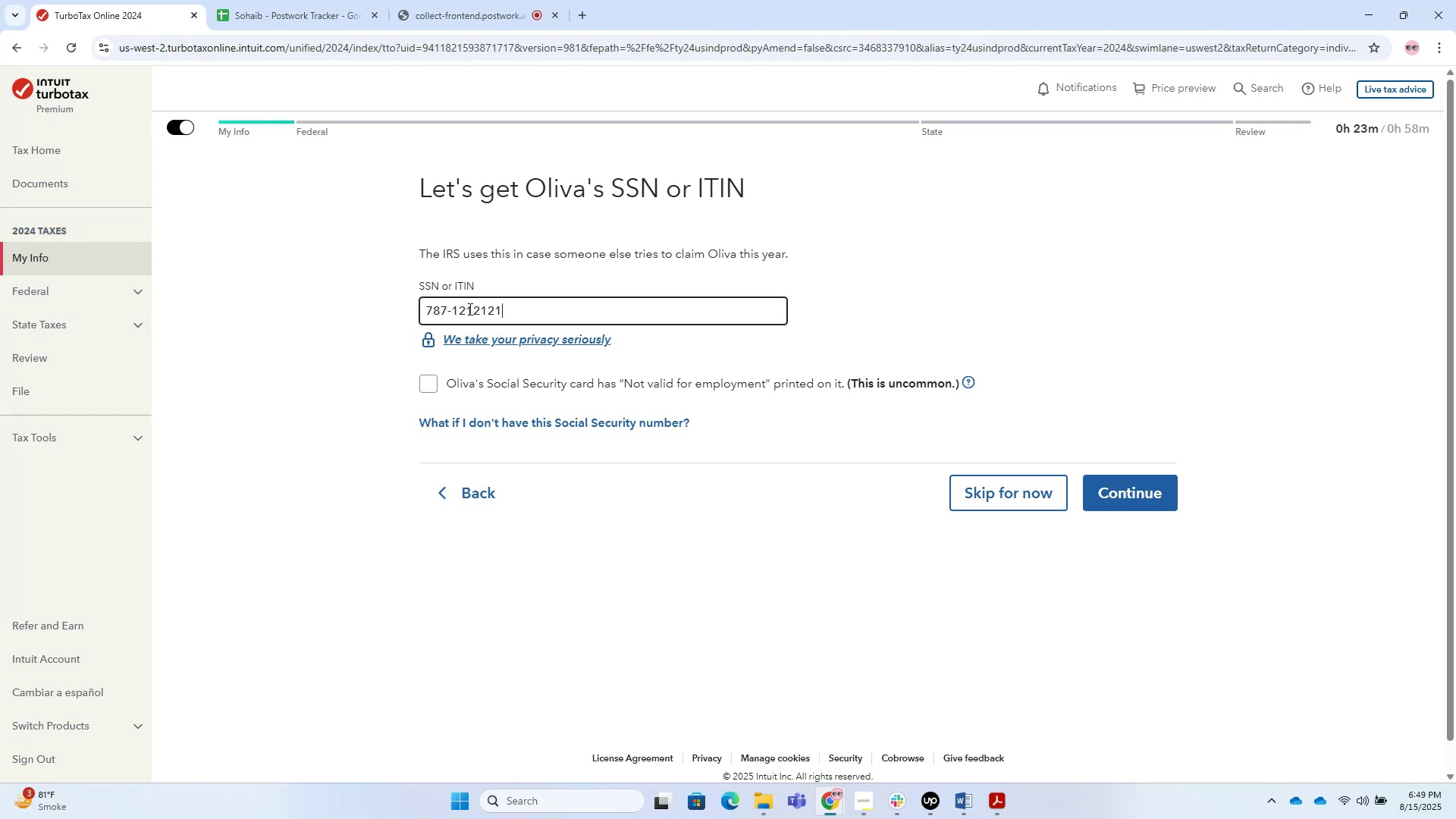 
key(Numpad3)
 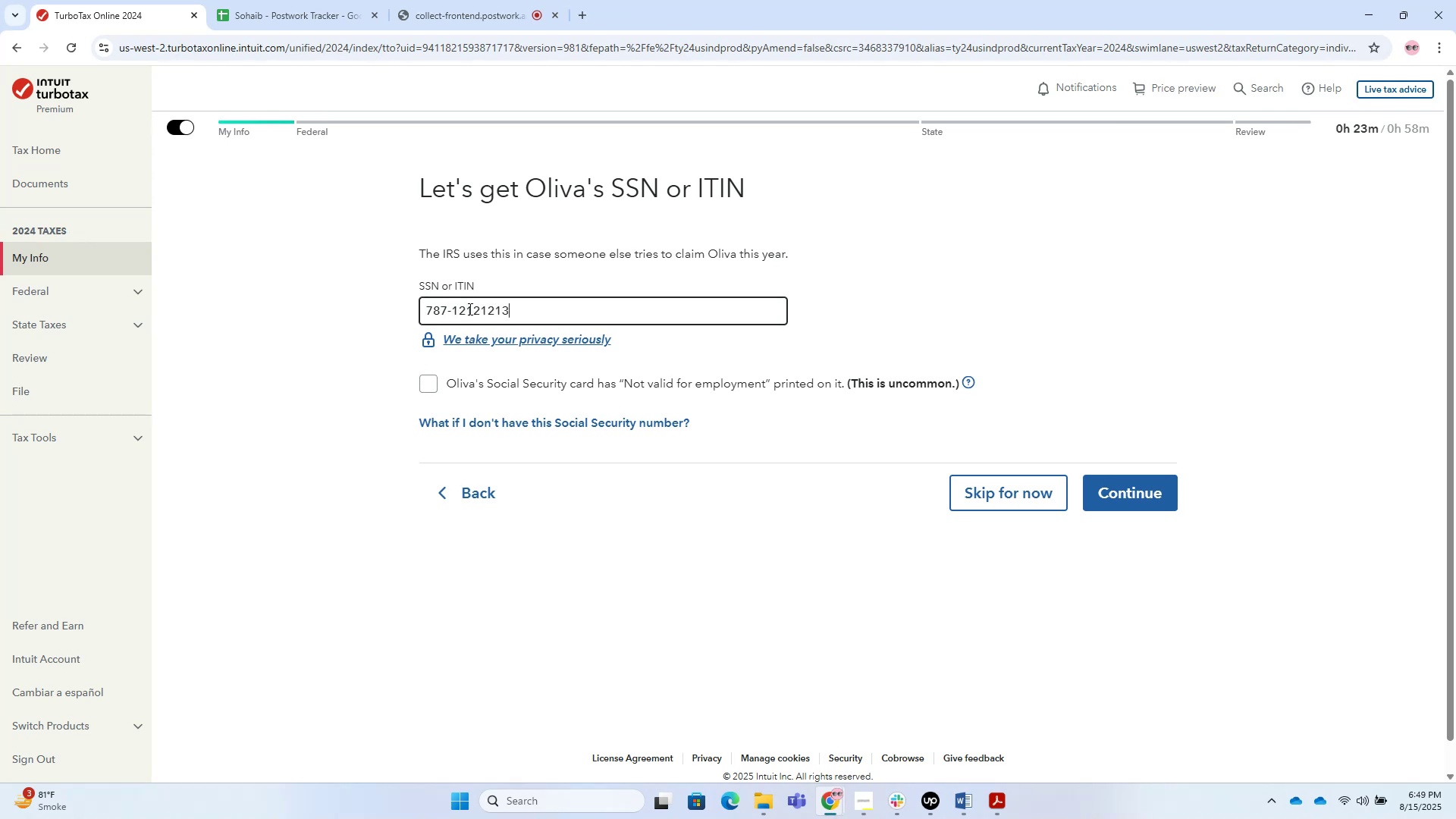 
key(Numpad2)
 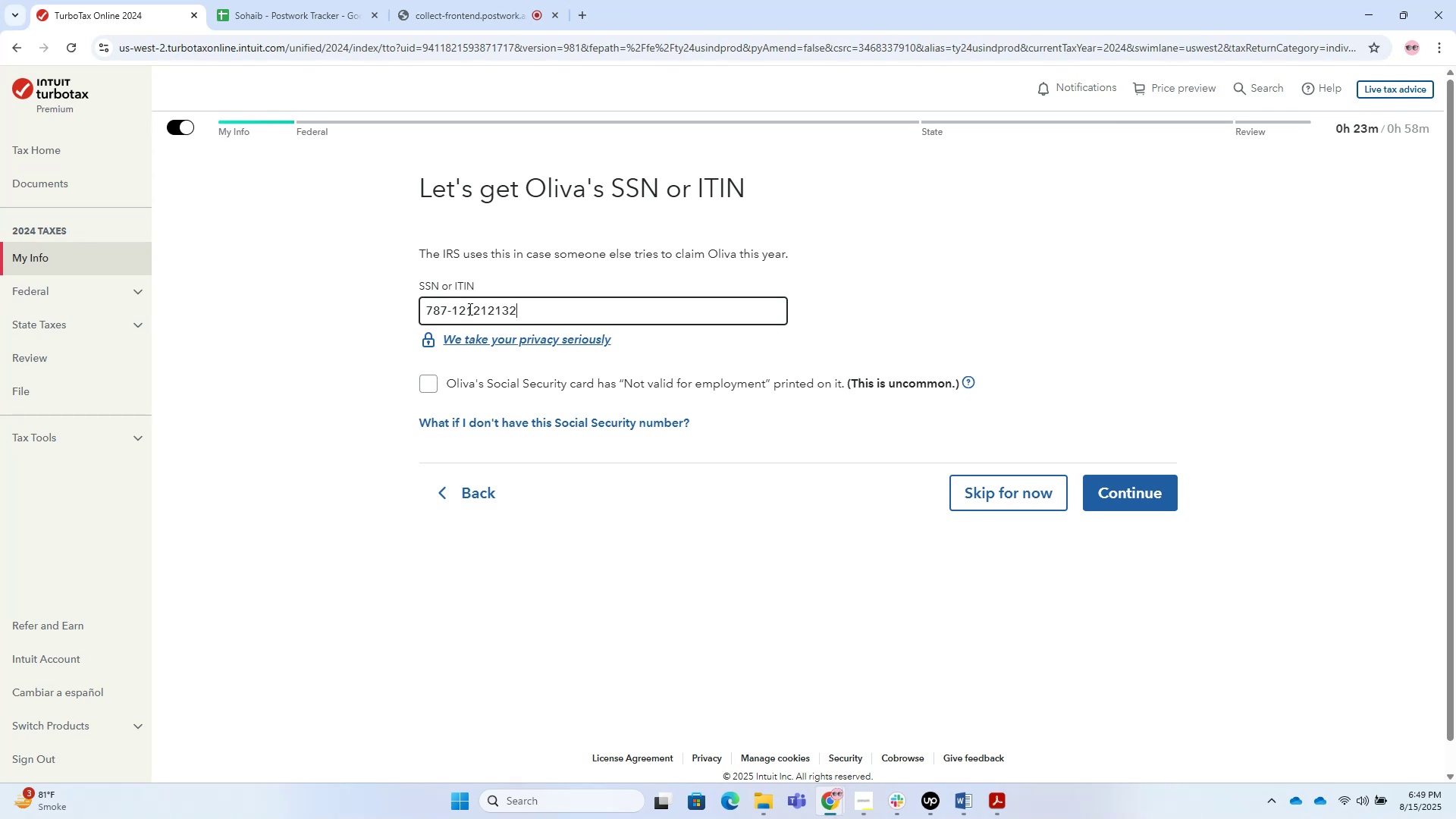 
key(Numpad1)
 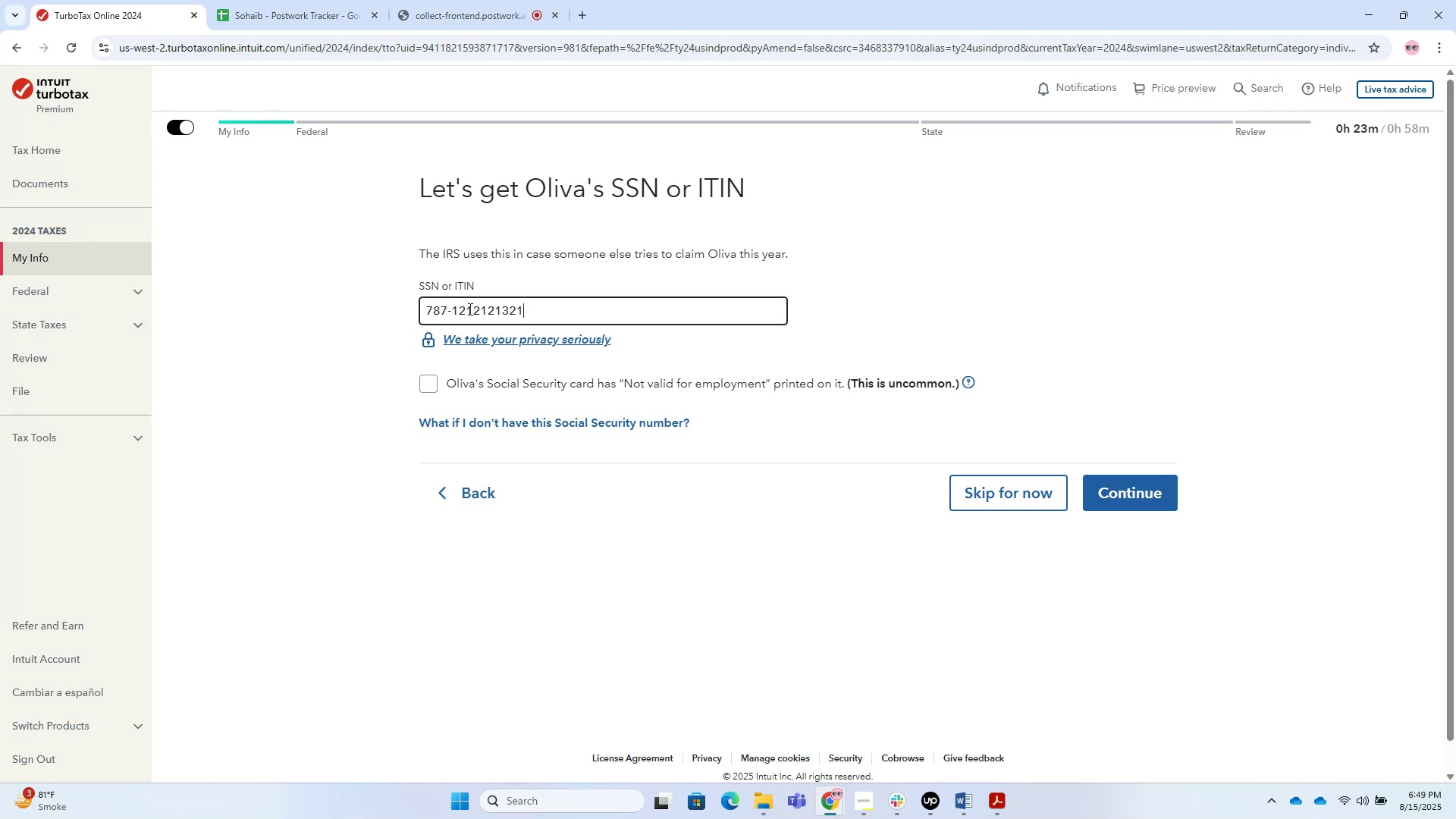 
key(Numpad3)
 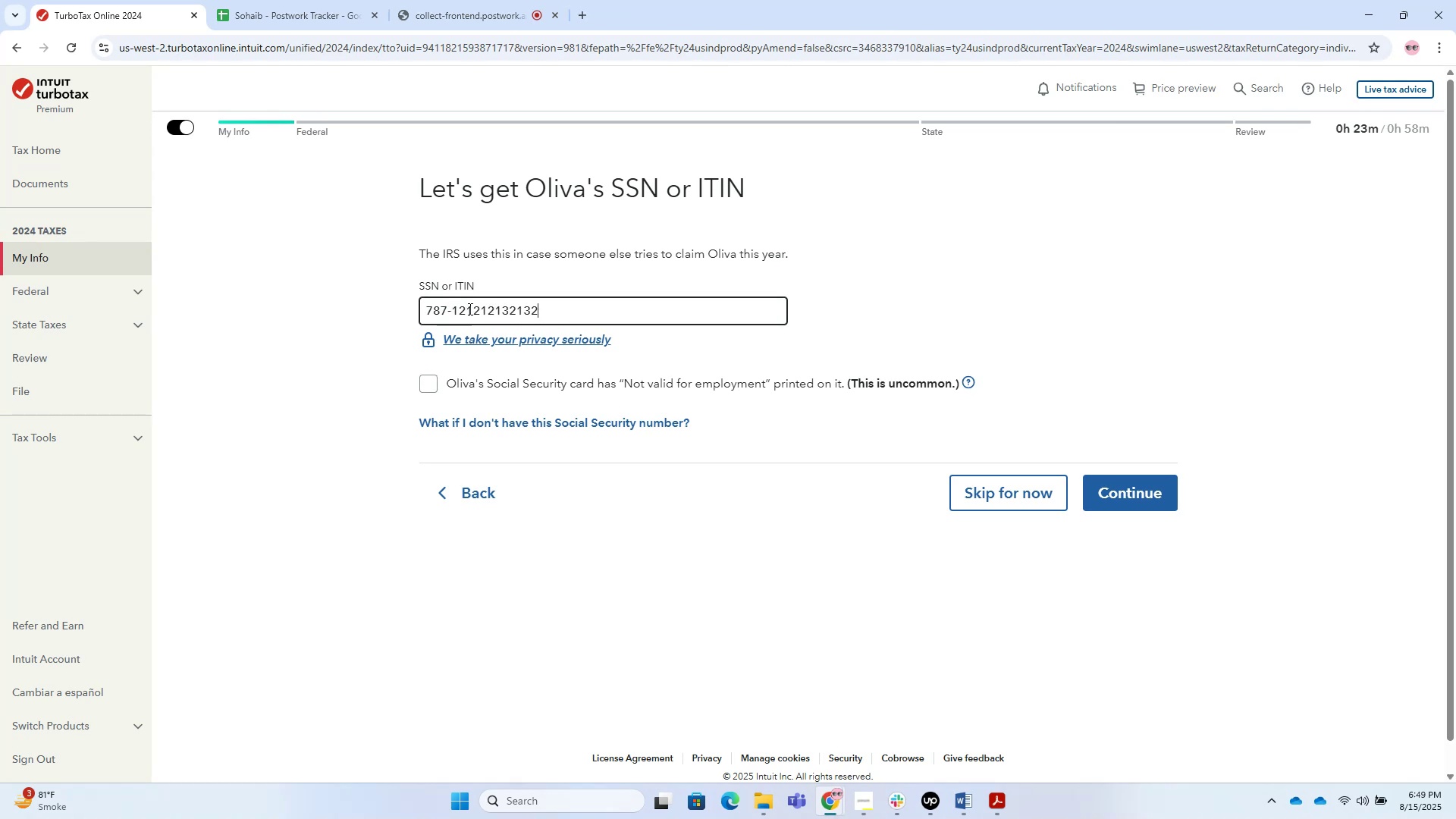 
key(Numpad2)
 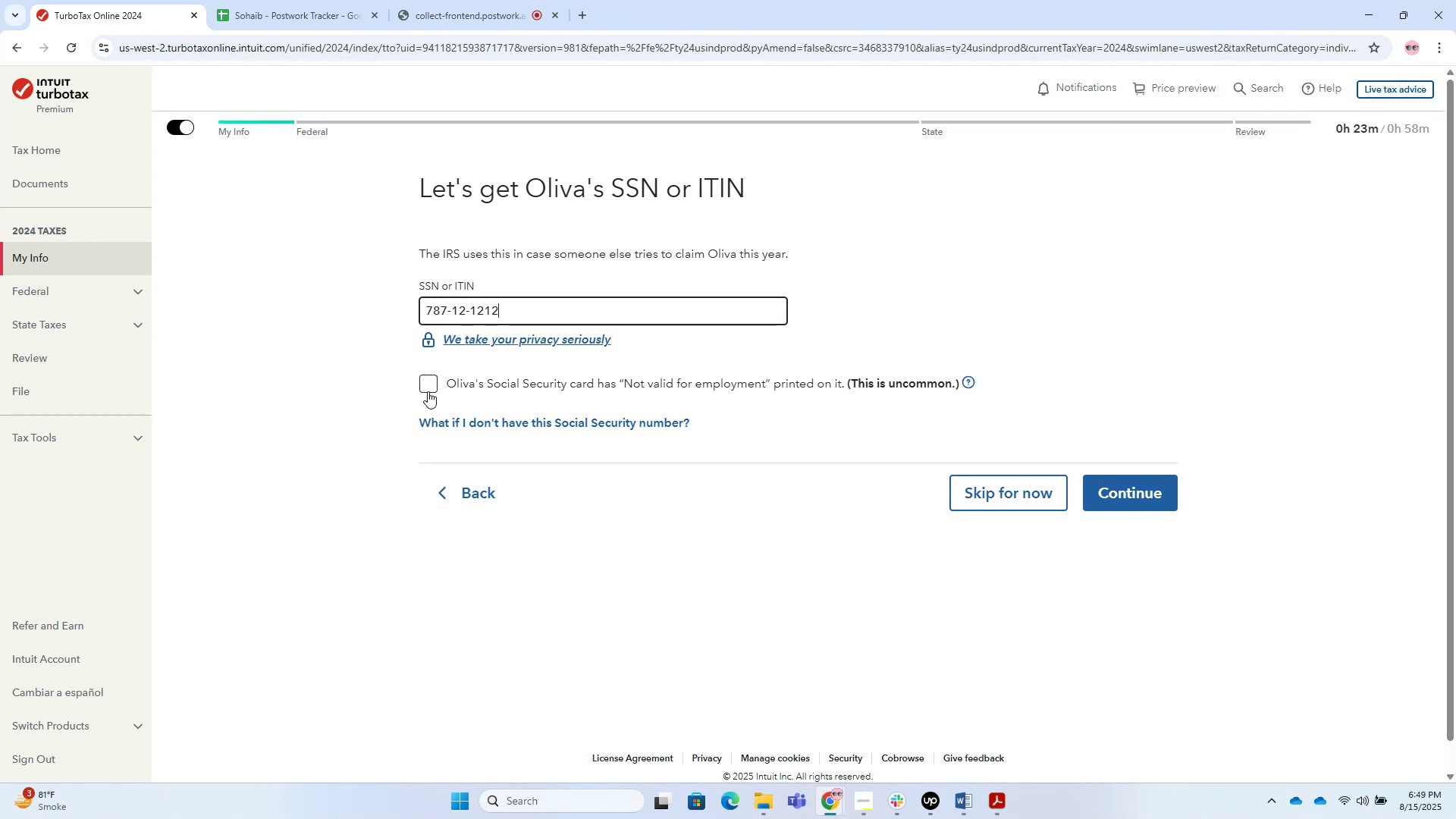 
left_click([1106, 494])
 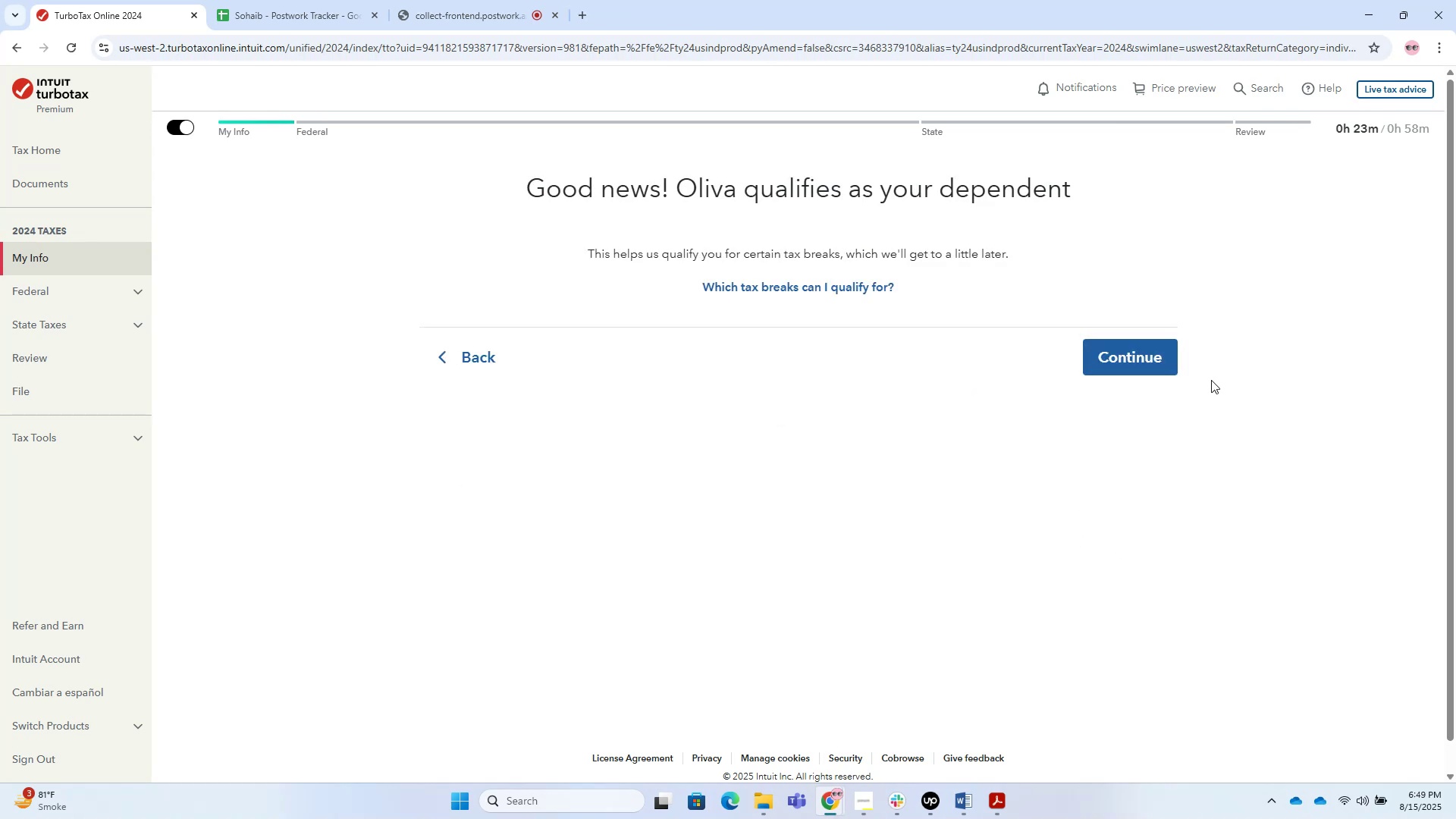 
left_click([1177, 368])
 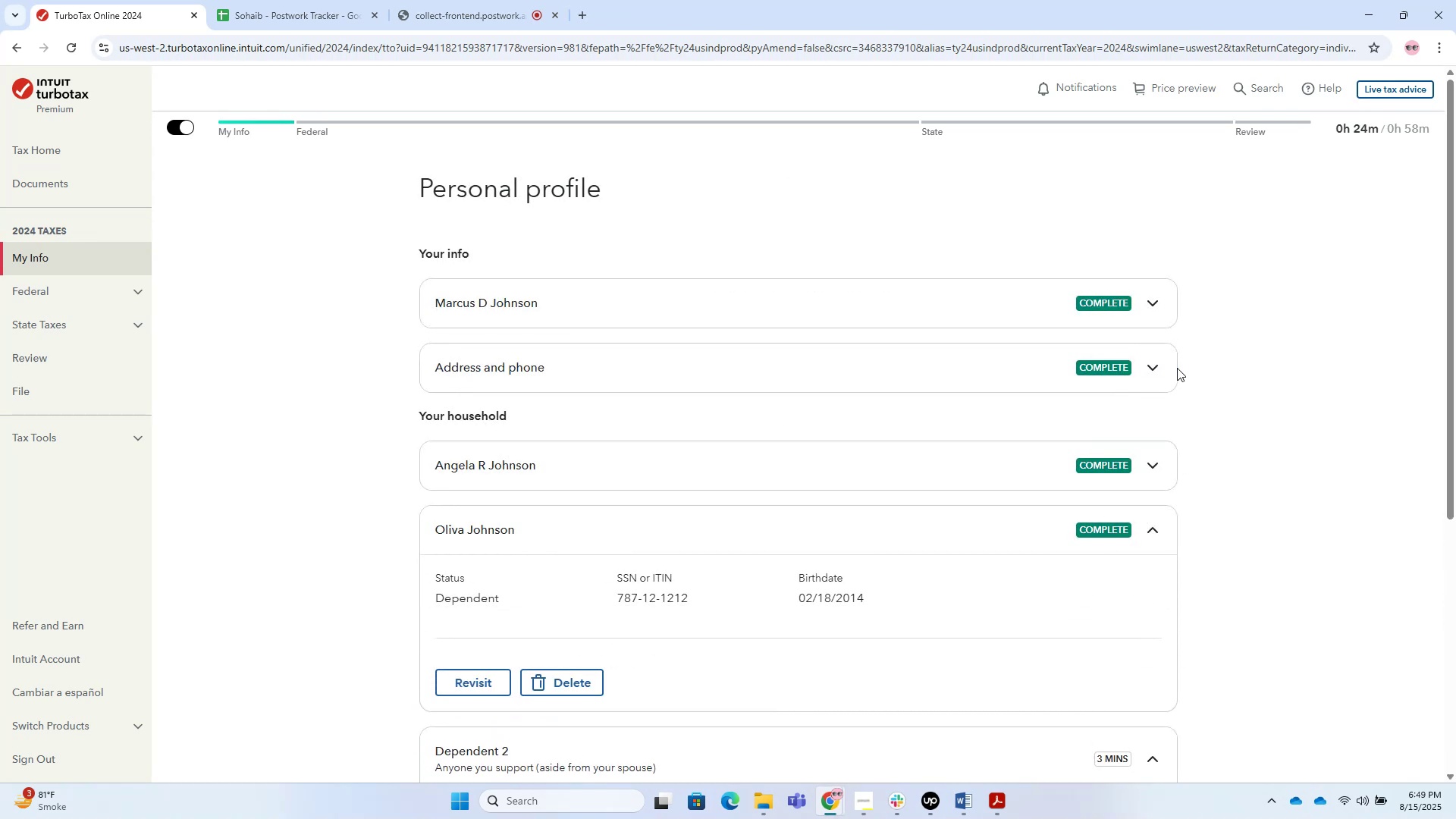 
scroll: coordinate [1037, 354], scroll_direction: down, amount: 6.0
 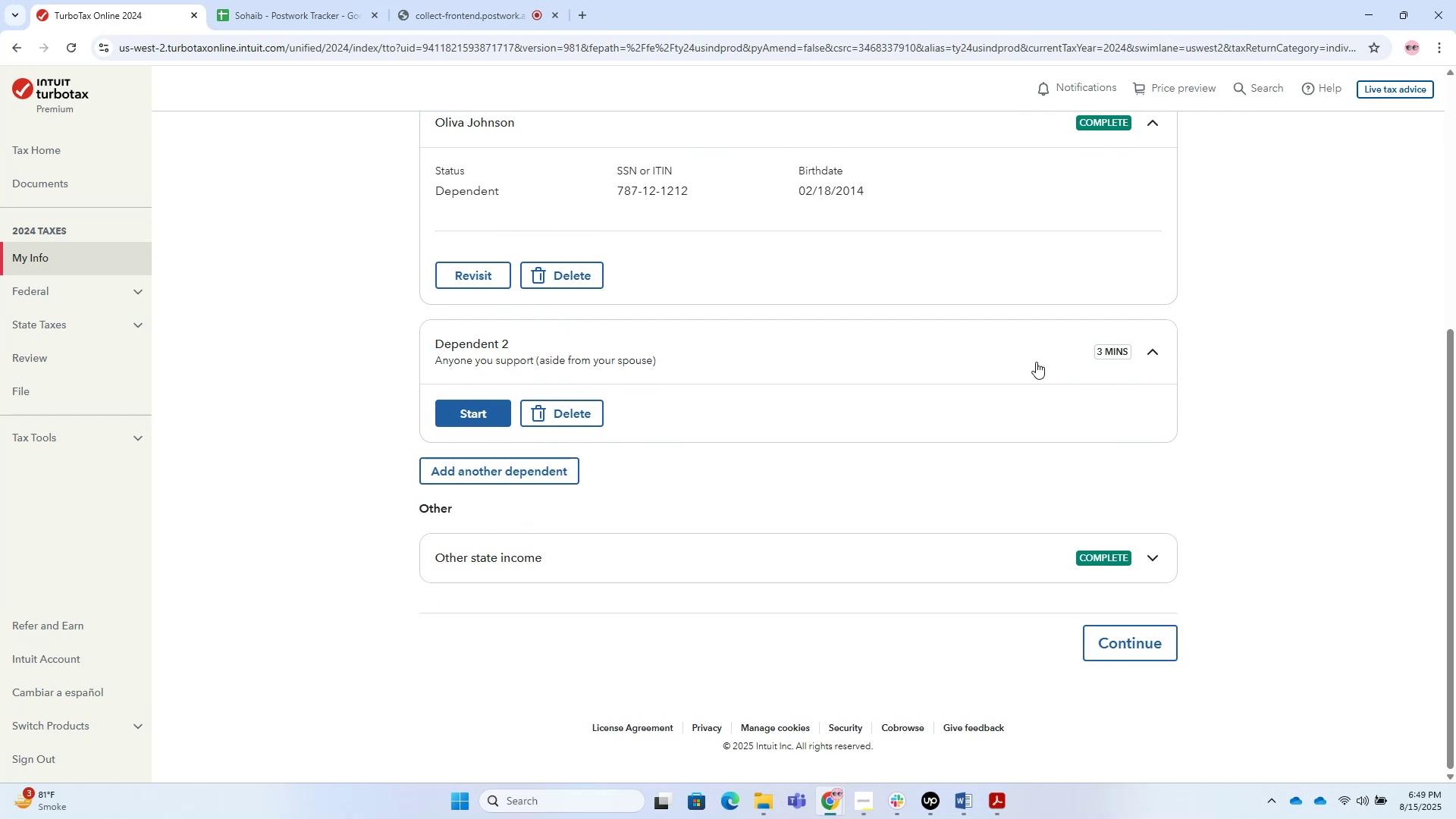 
scroll: coordinate [863, 369], scroll_direction: up, amount: 2.0
 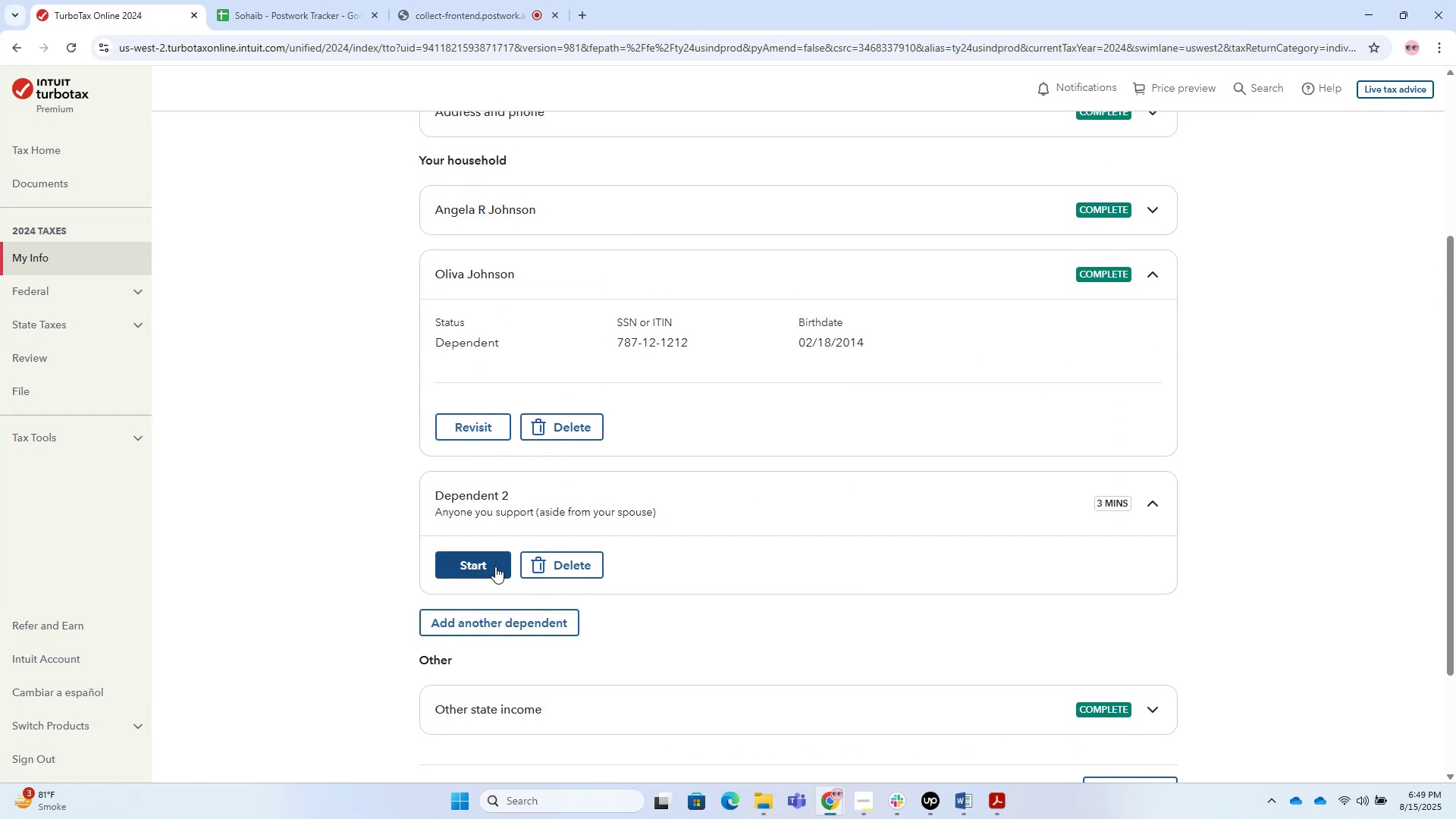 
left_click([494, 566])
 